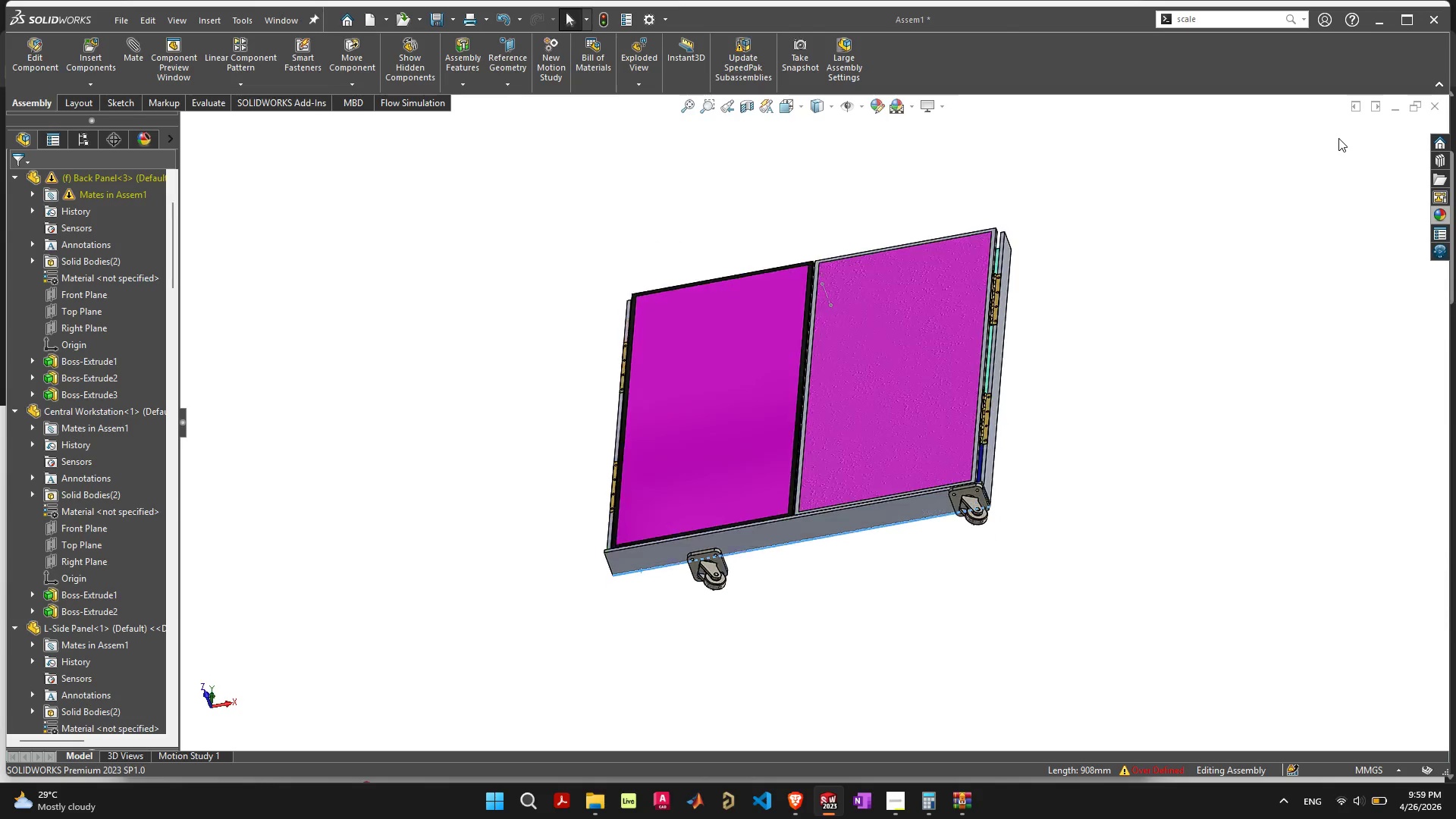 
key(ArrowUp)
 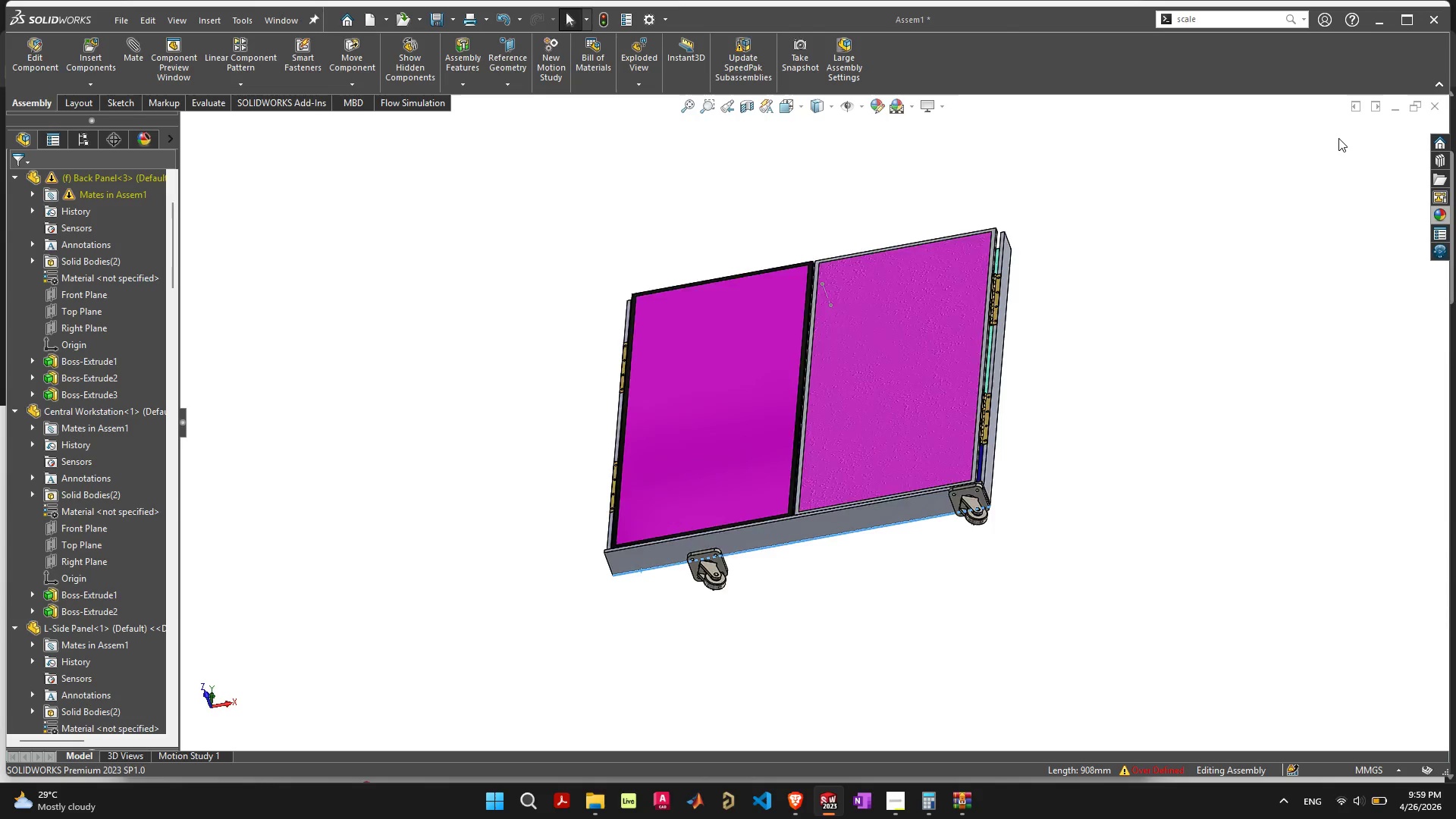 
key(ArrowUp)
 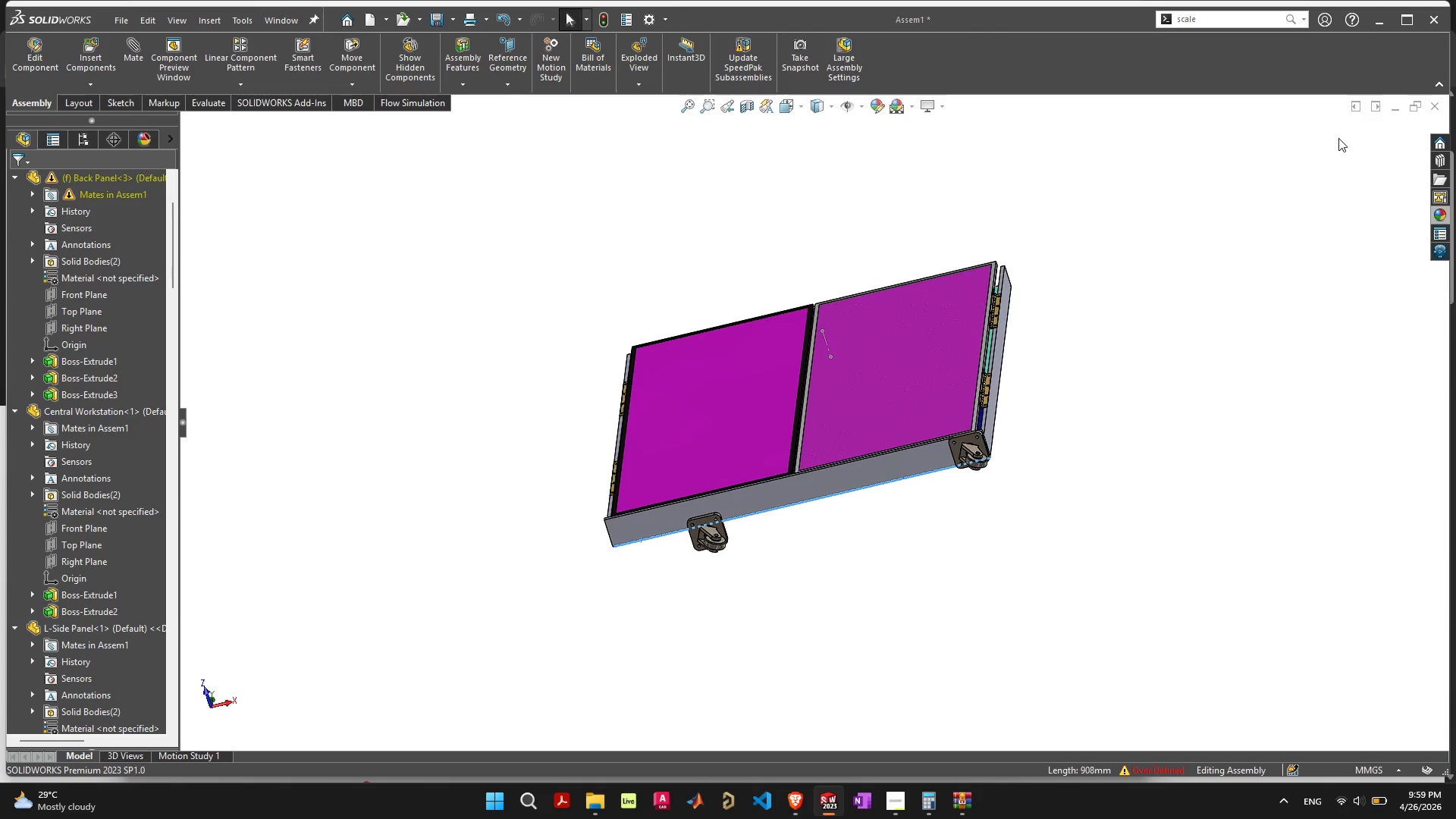 
key(ArrowUp)
 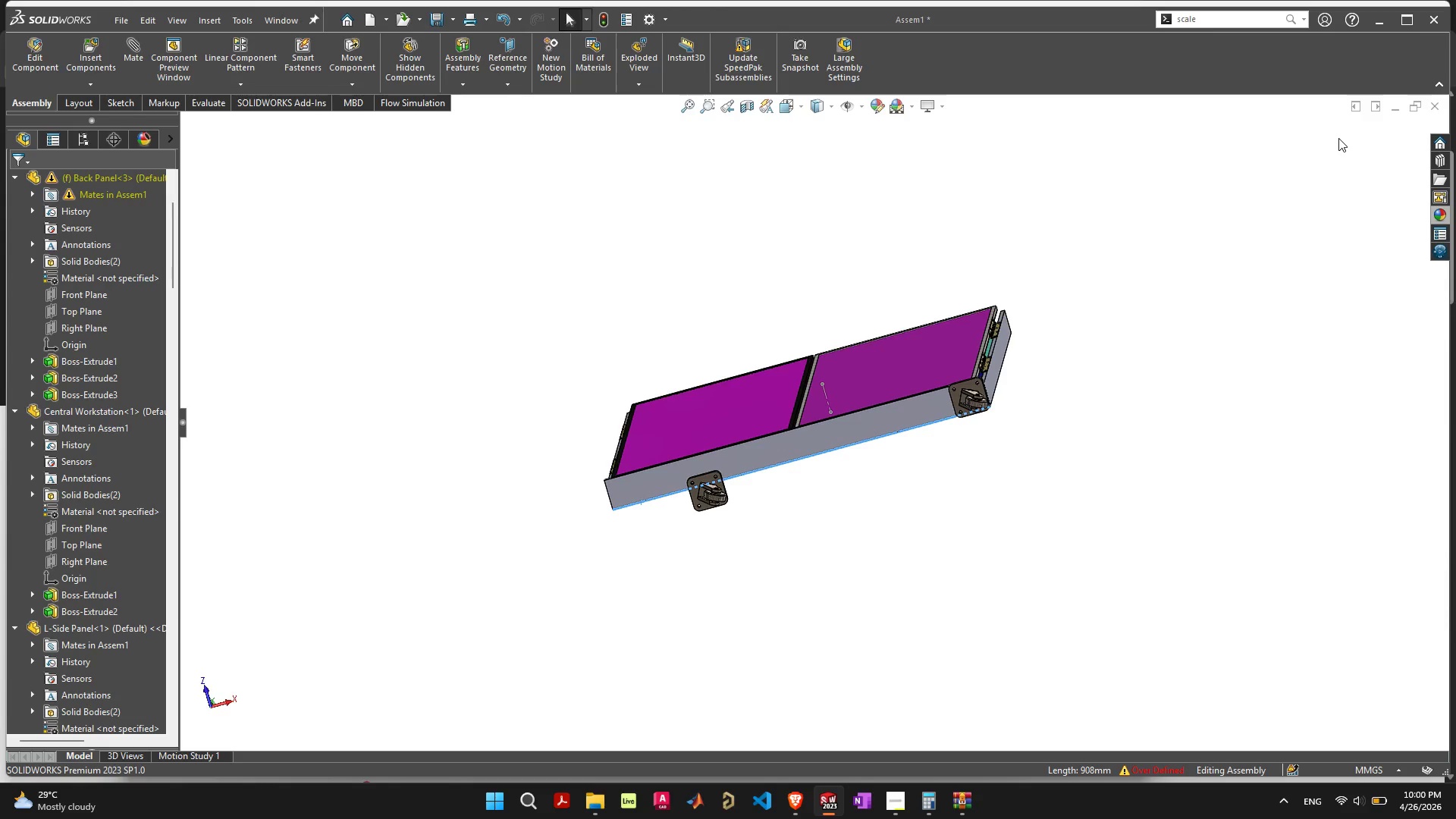 
wait(33.58)
 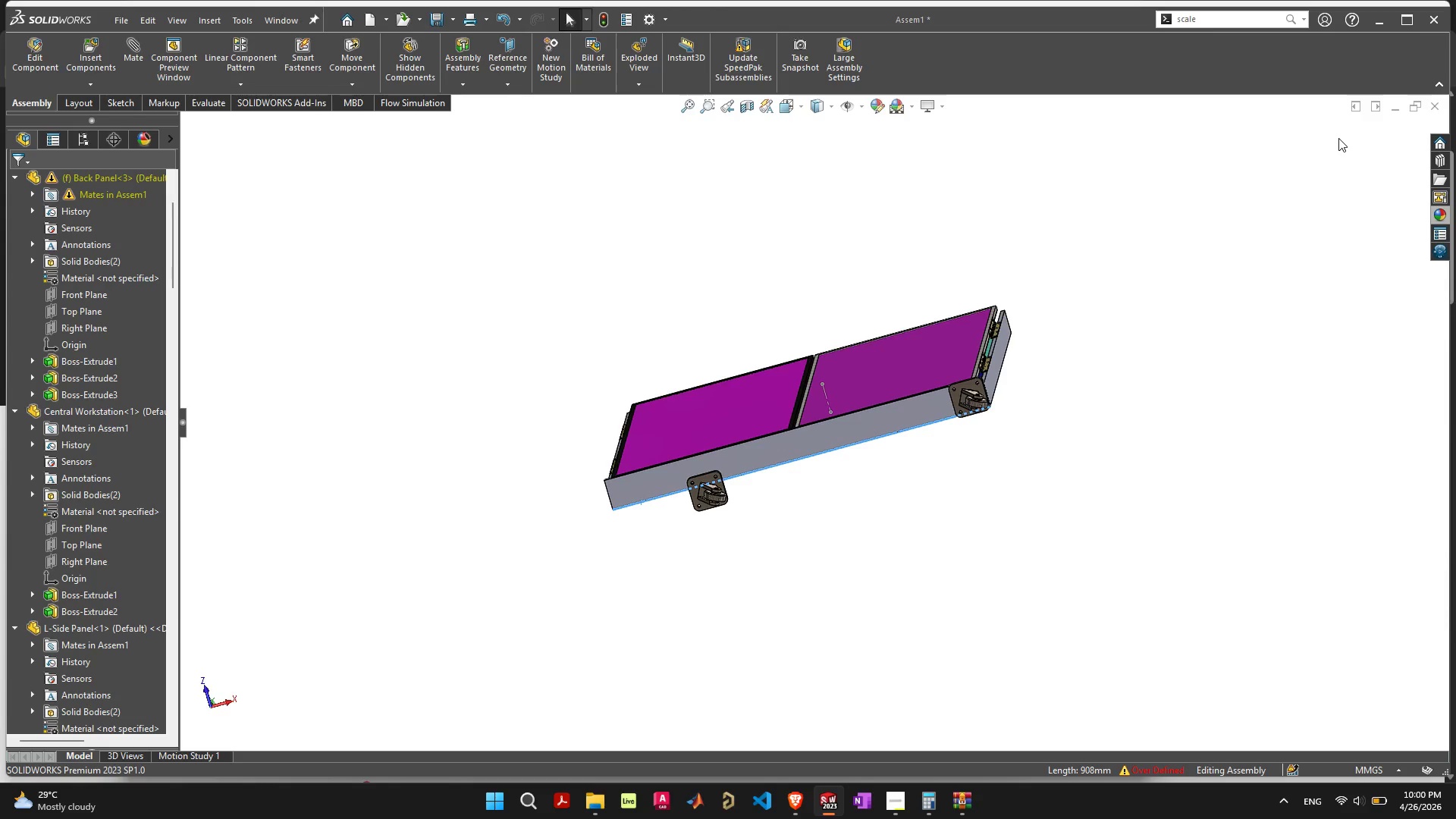 
key(ArrowDown)
 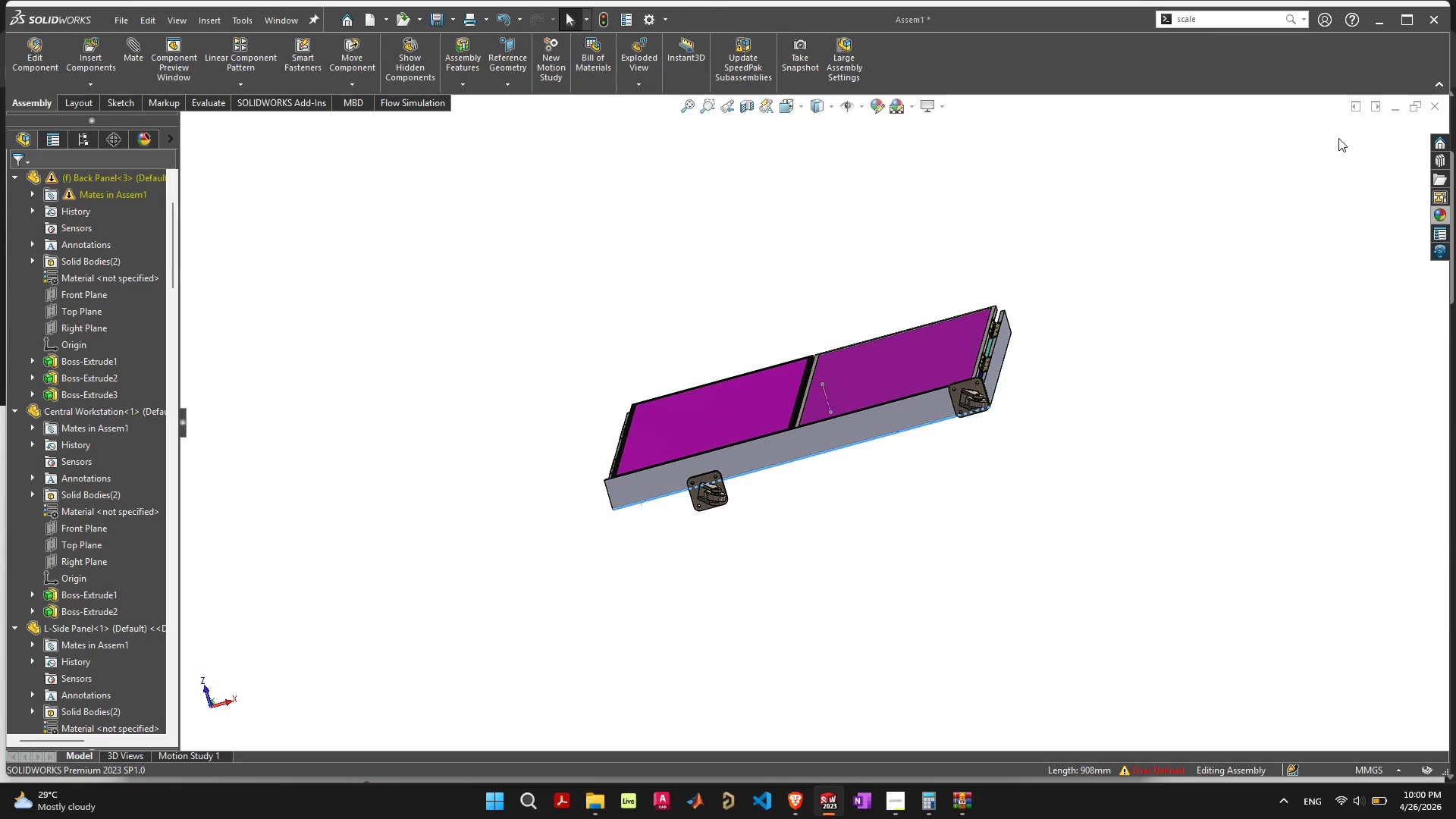 
key(ArrowDown)
 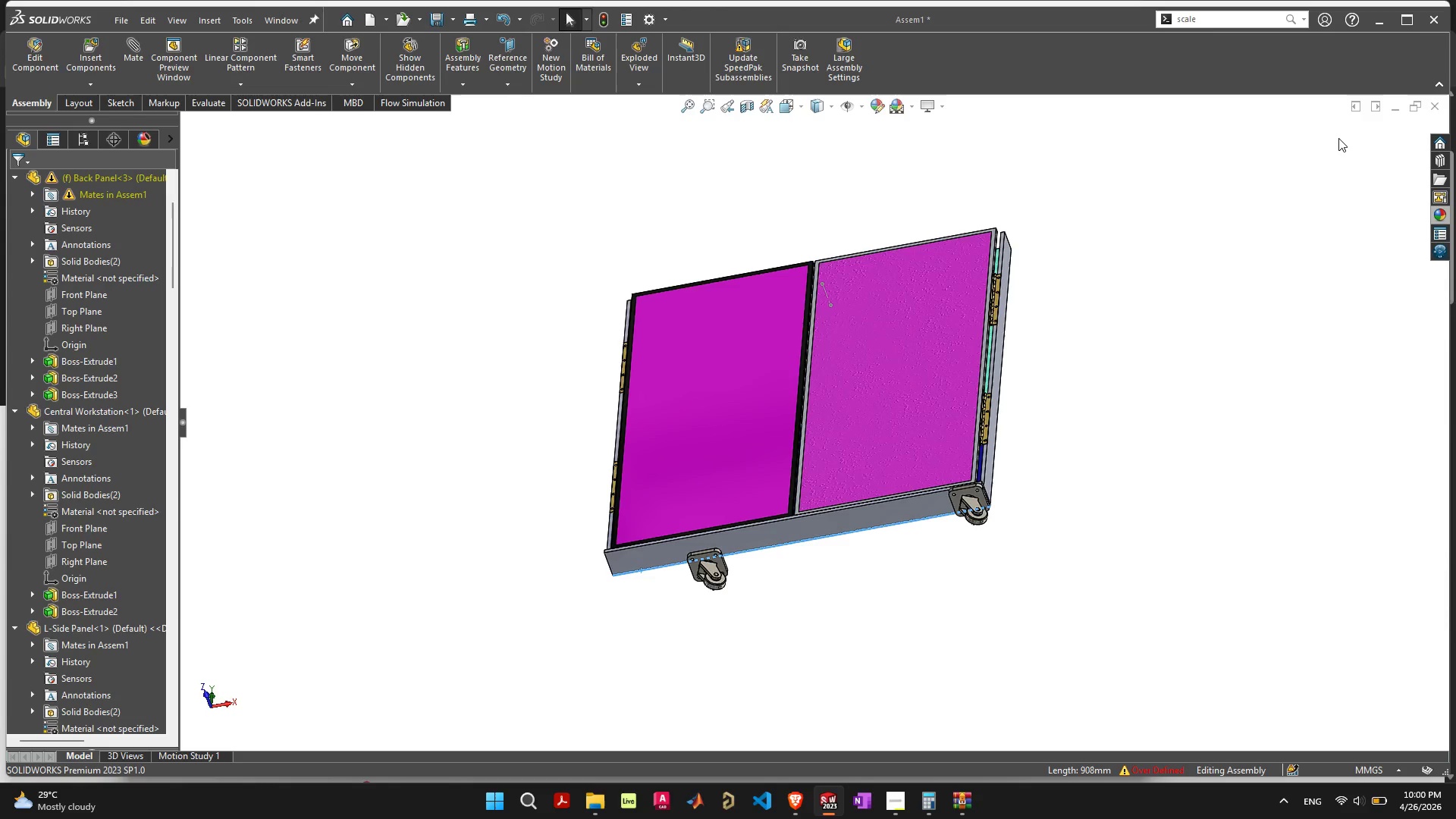 
key(ArrowDown)
 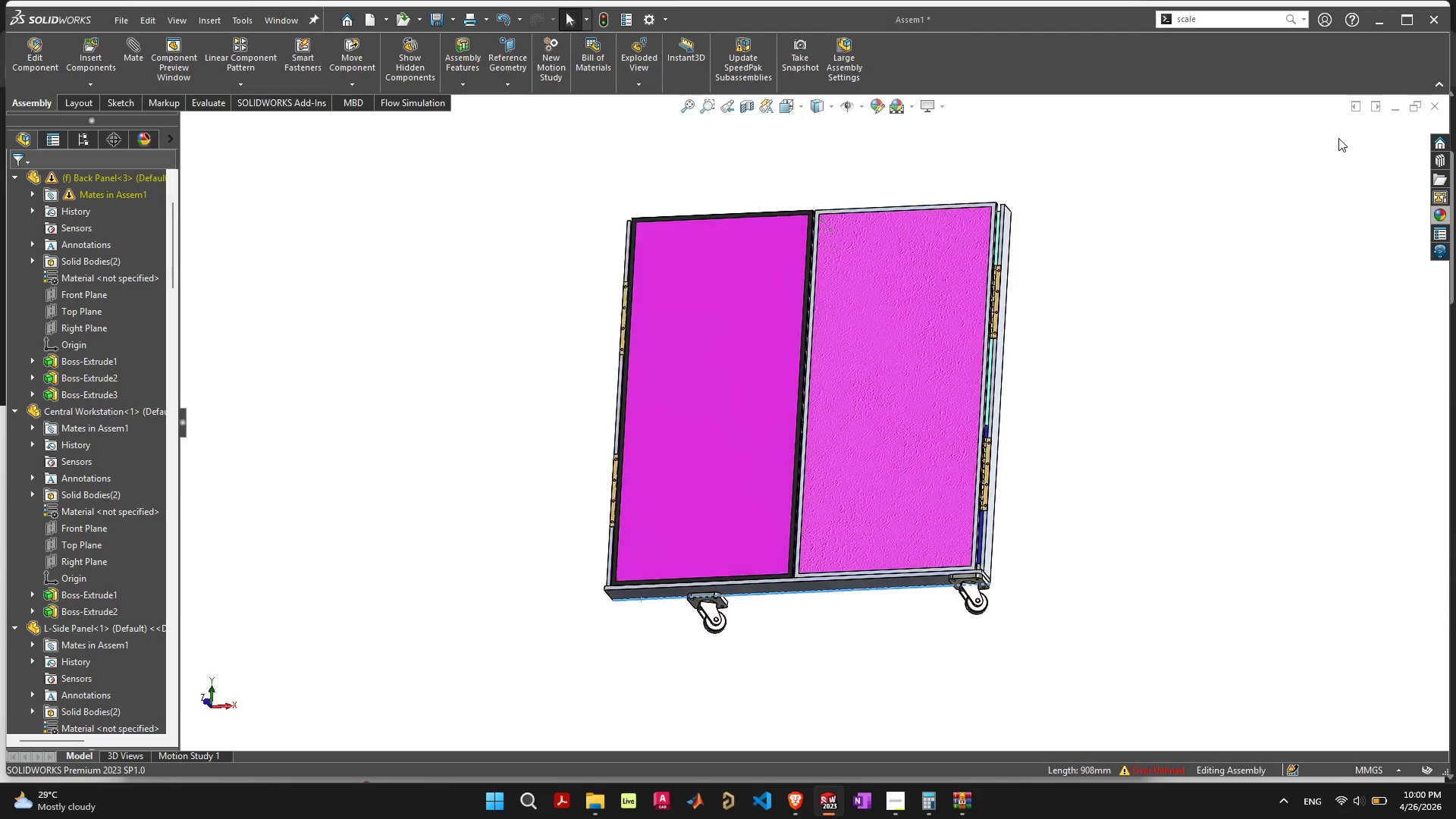 
key(ArrowDown)
 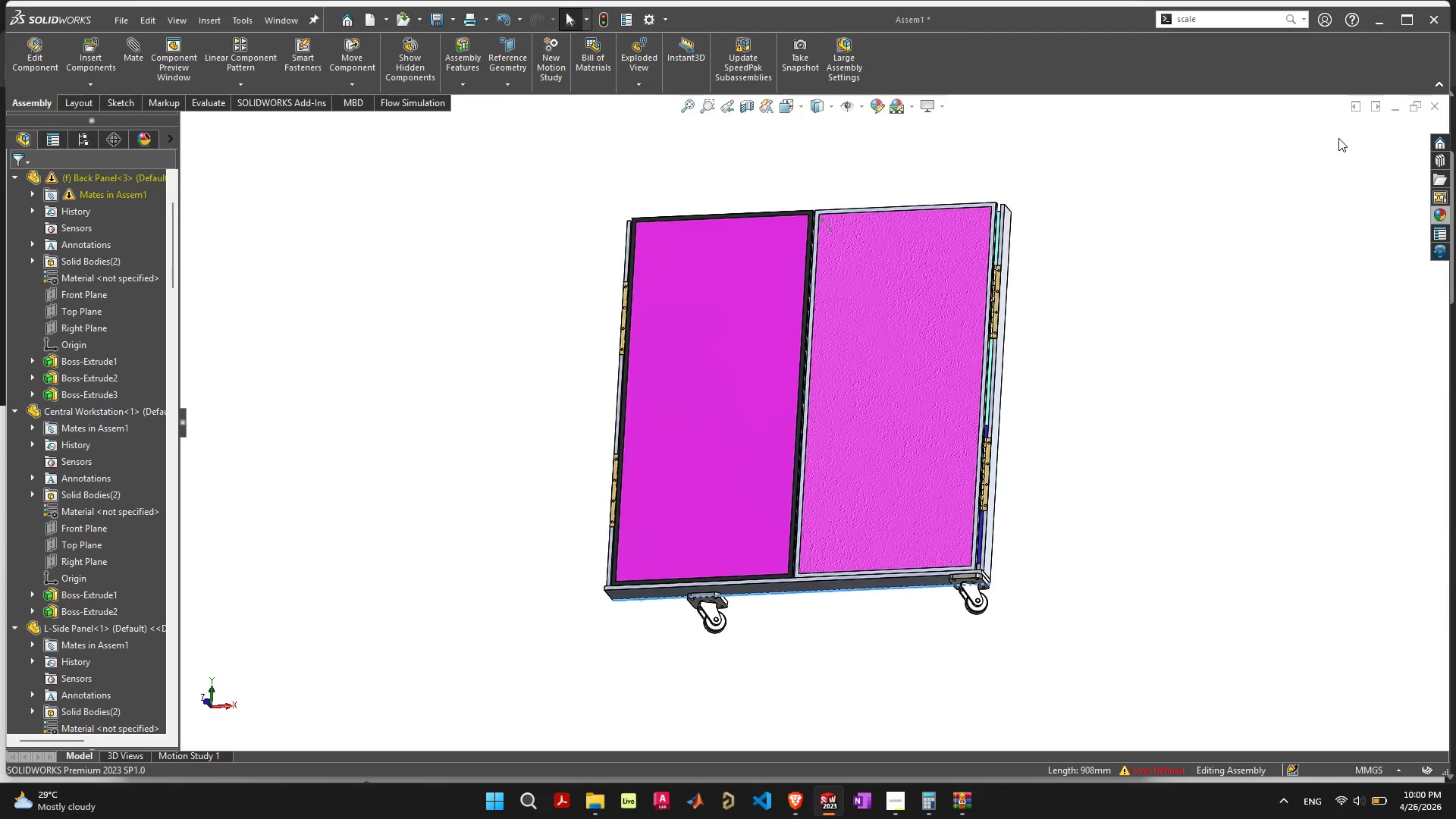 
key(ArrowDown)
 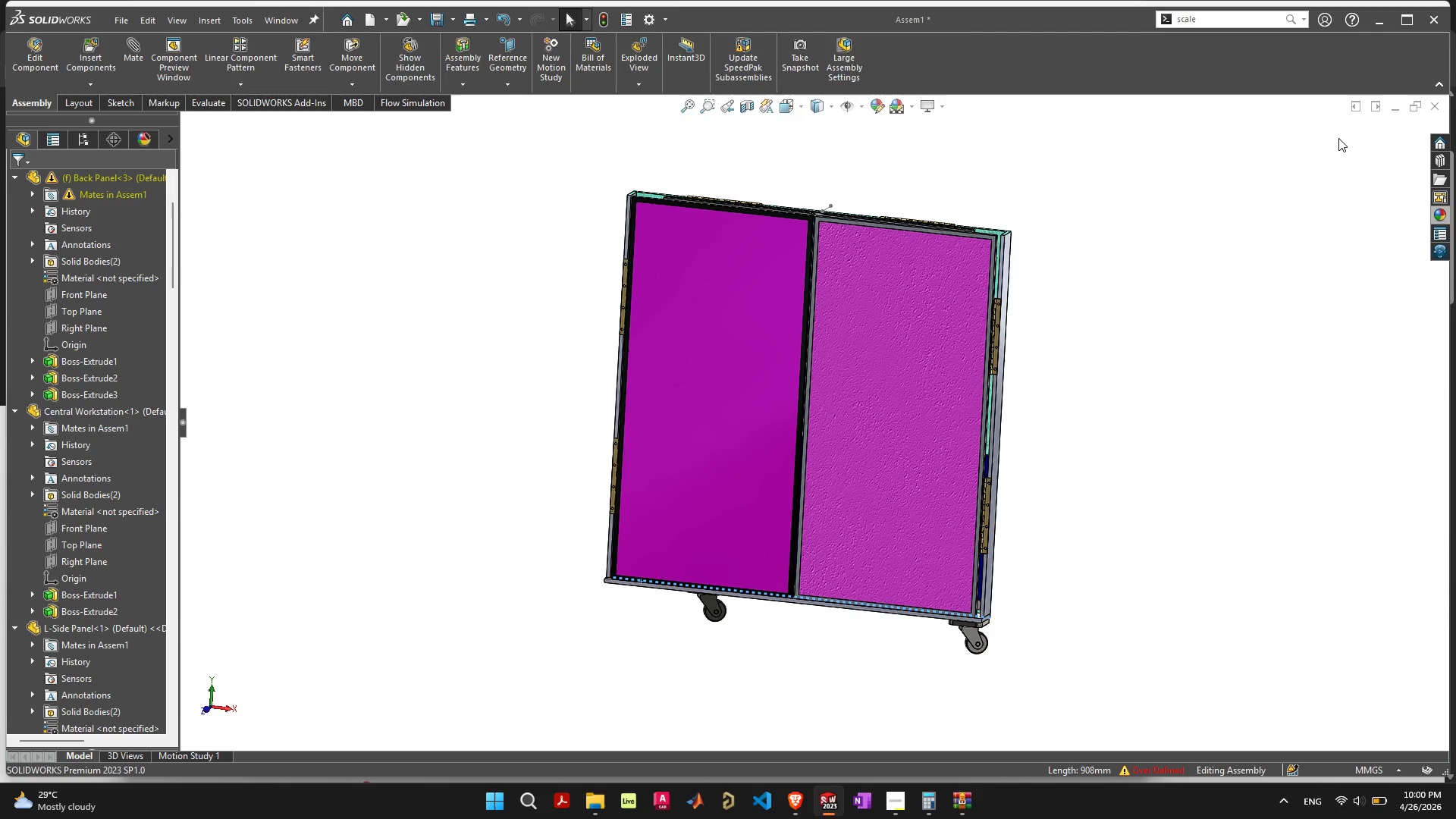 
key(ArrowDown)
 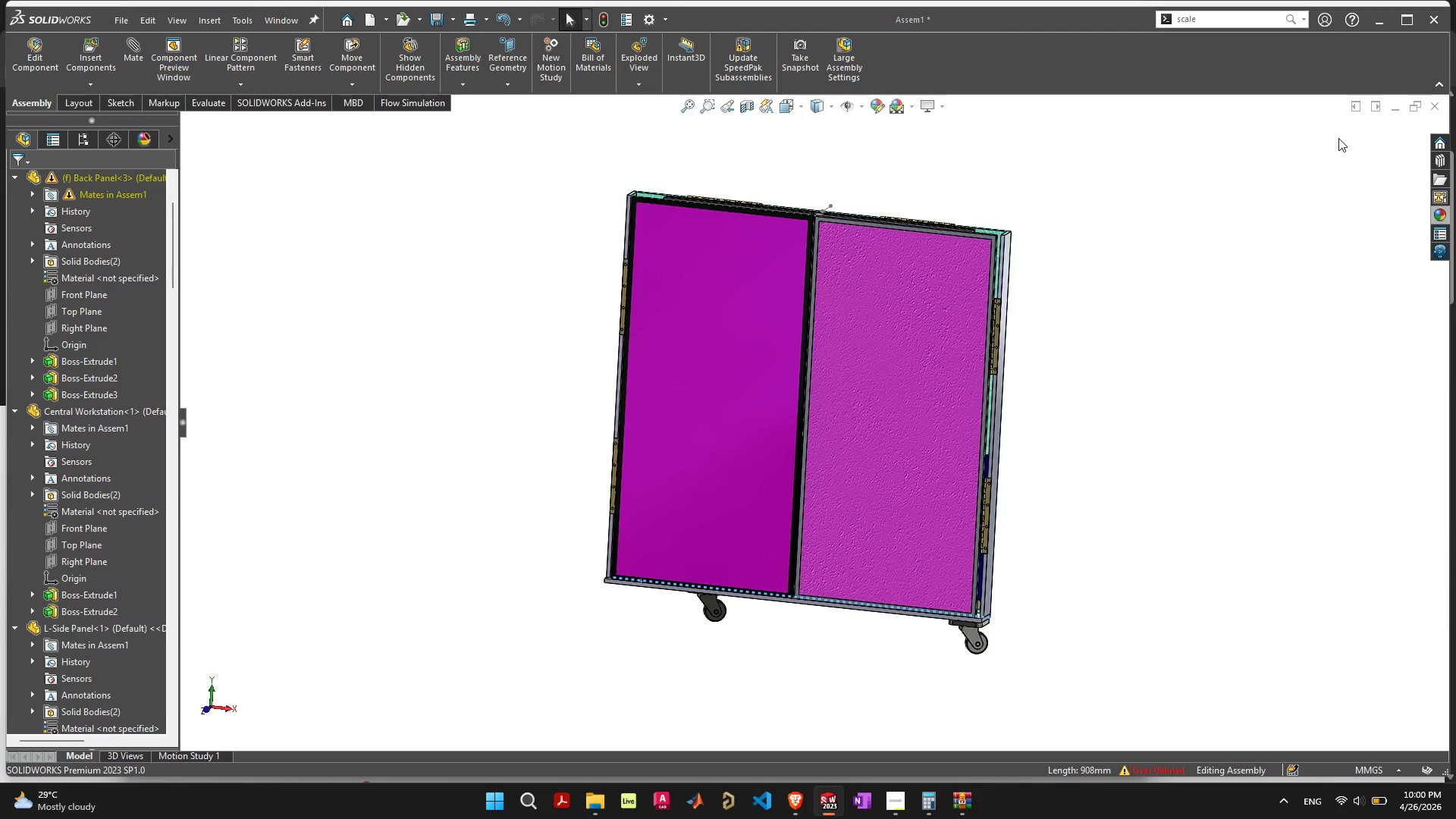 
key(ArrowDown)
 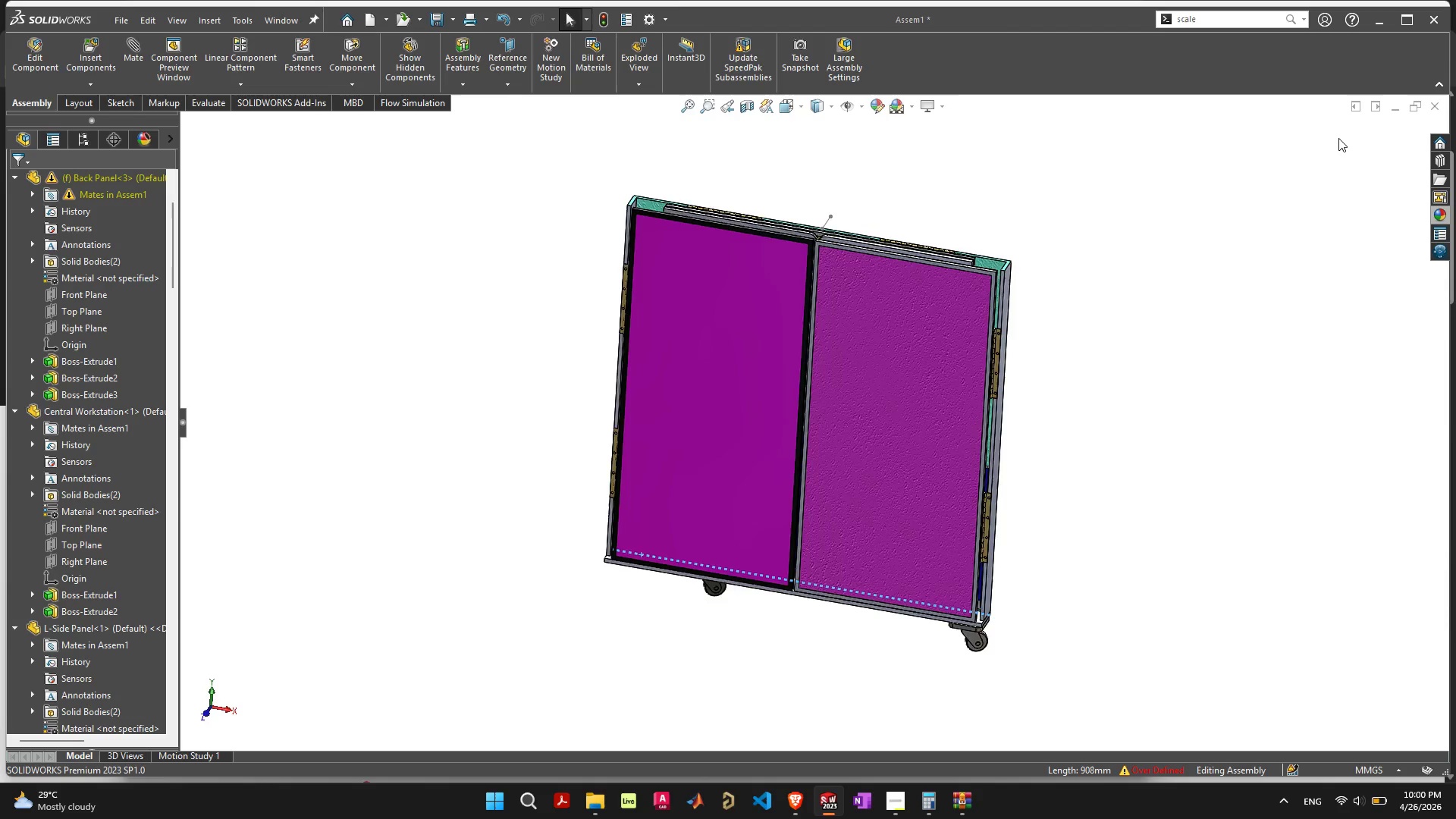 
key(ArrowLeft)
 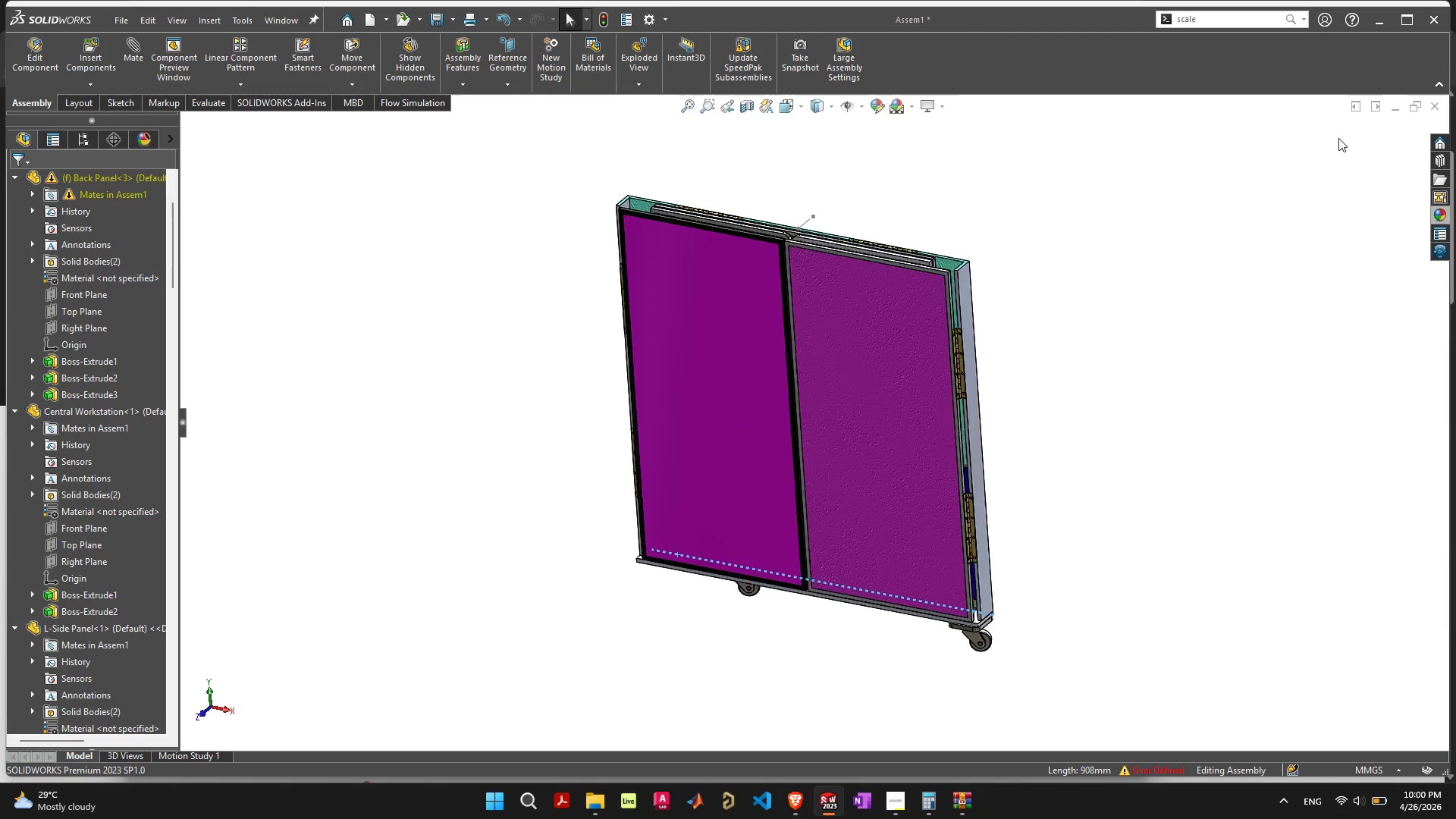 
key(ArrowRight)
 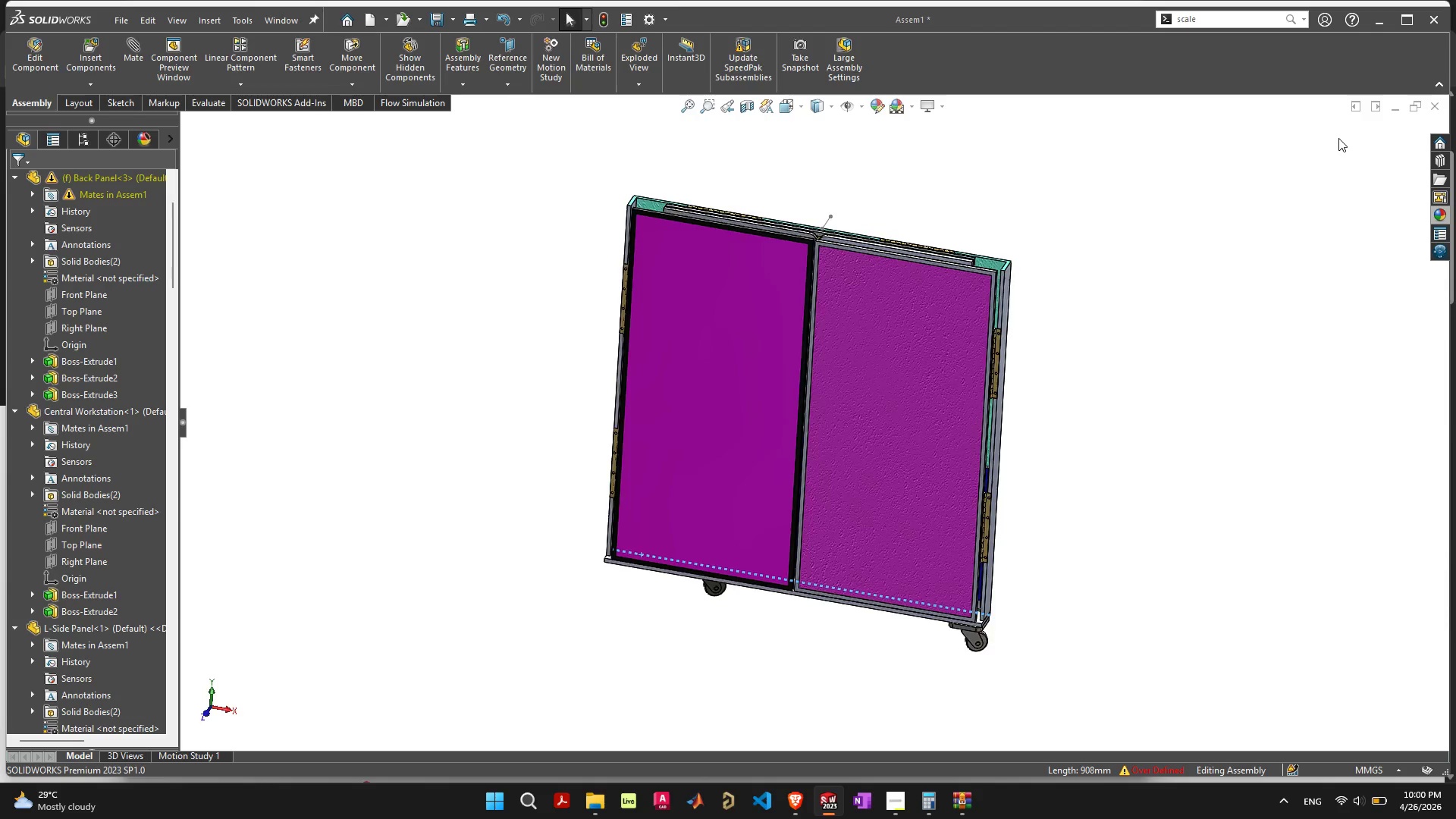 
key(ArrowRight)
 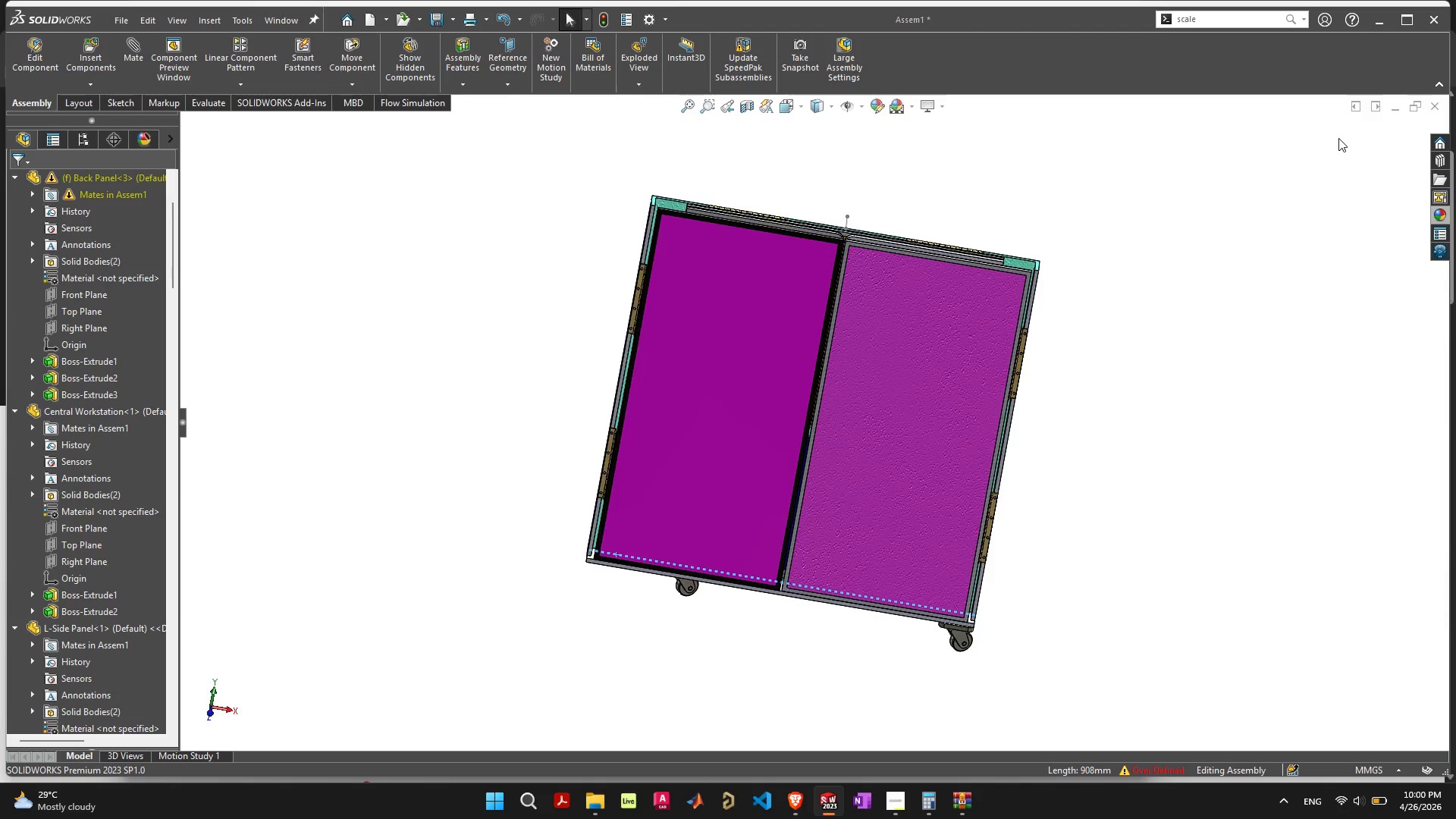 
key(ArrowRight)
 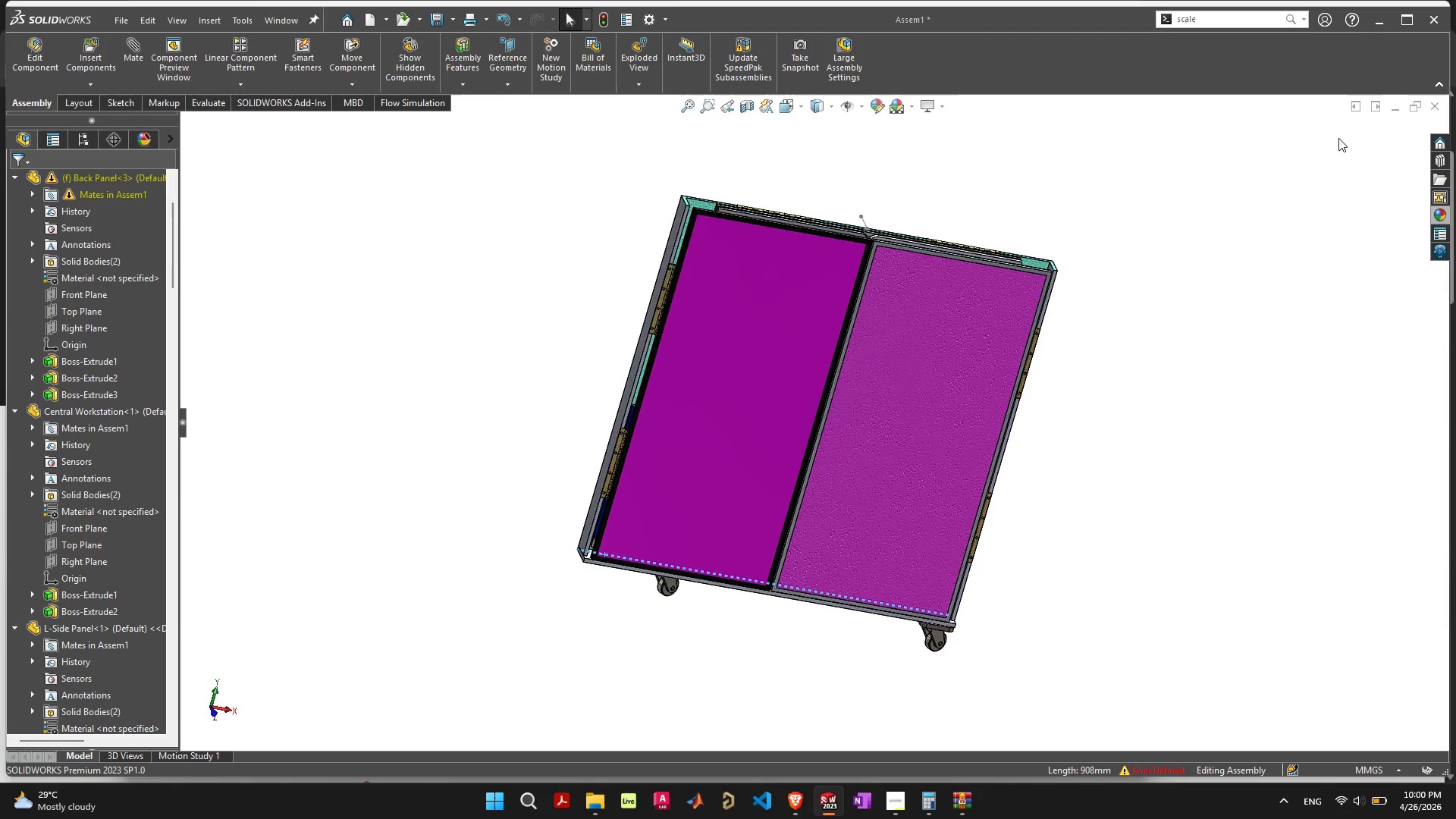 
key(ArrowDown)
 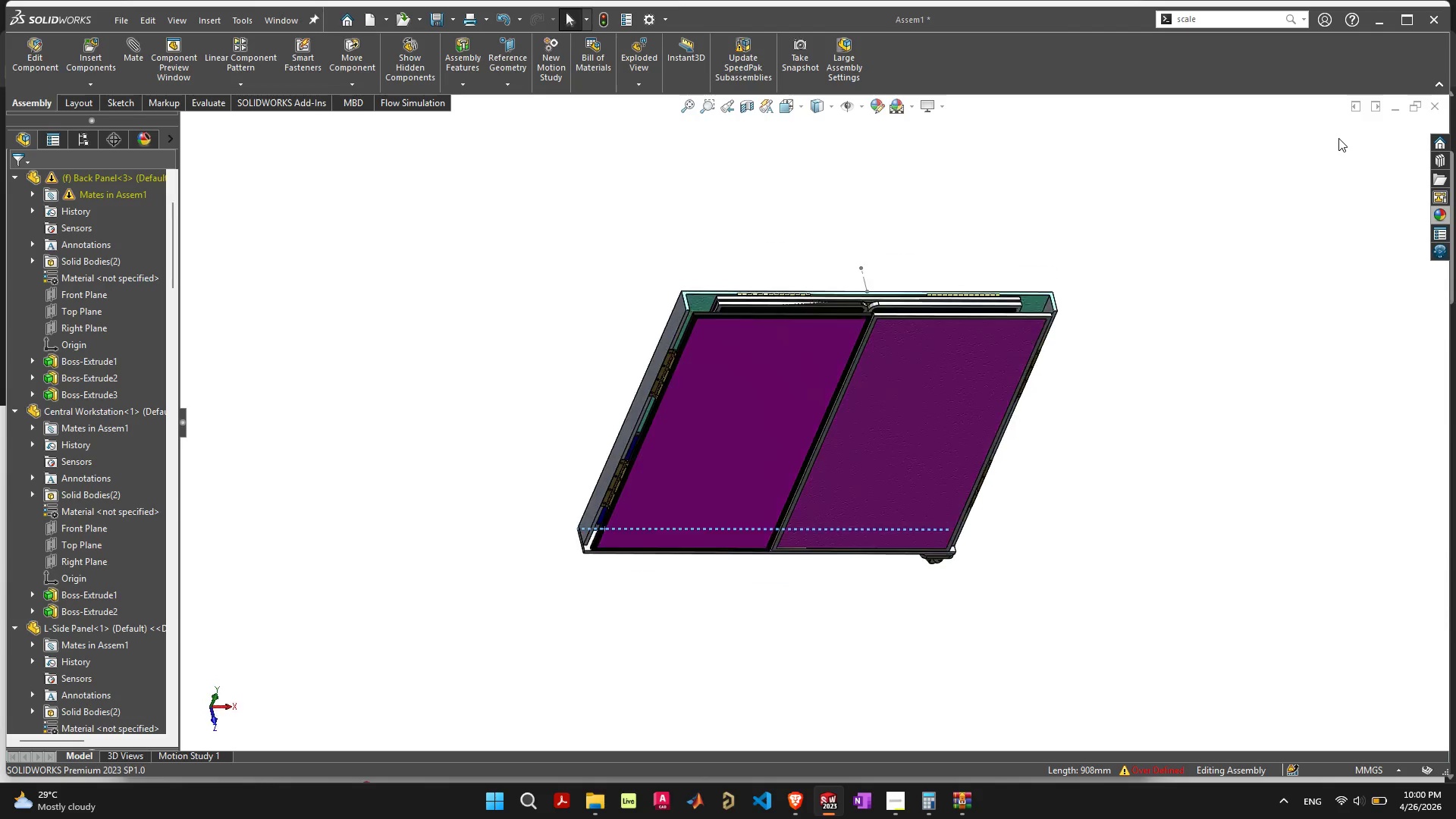 
key(ArrowDown)
 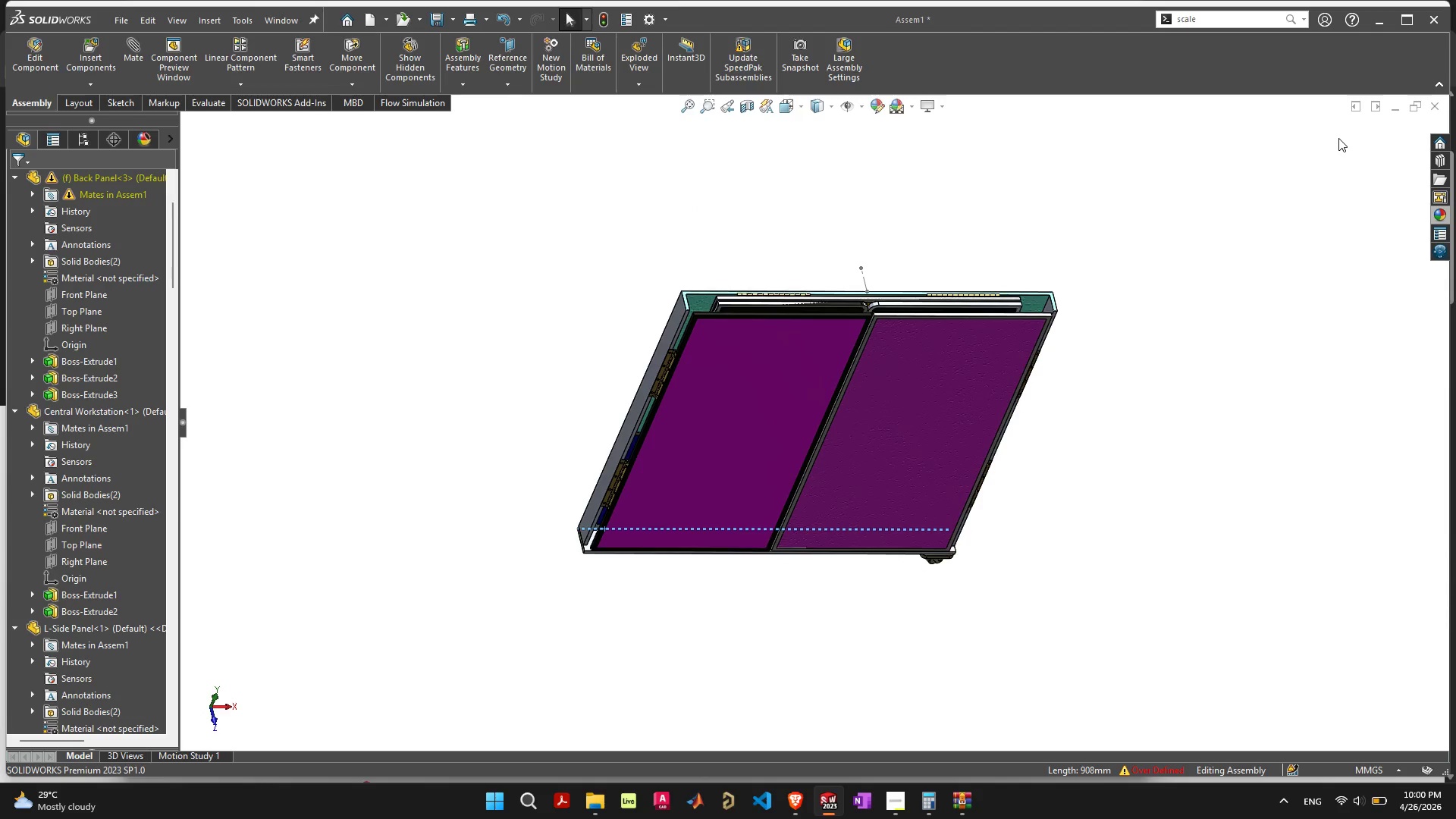 
key(ArrowUp)
 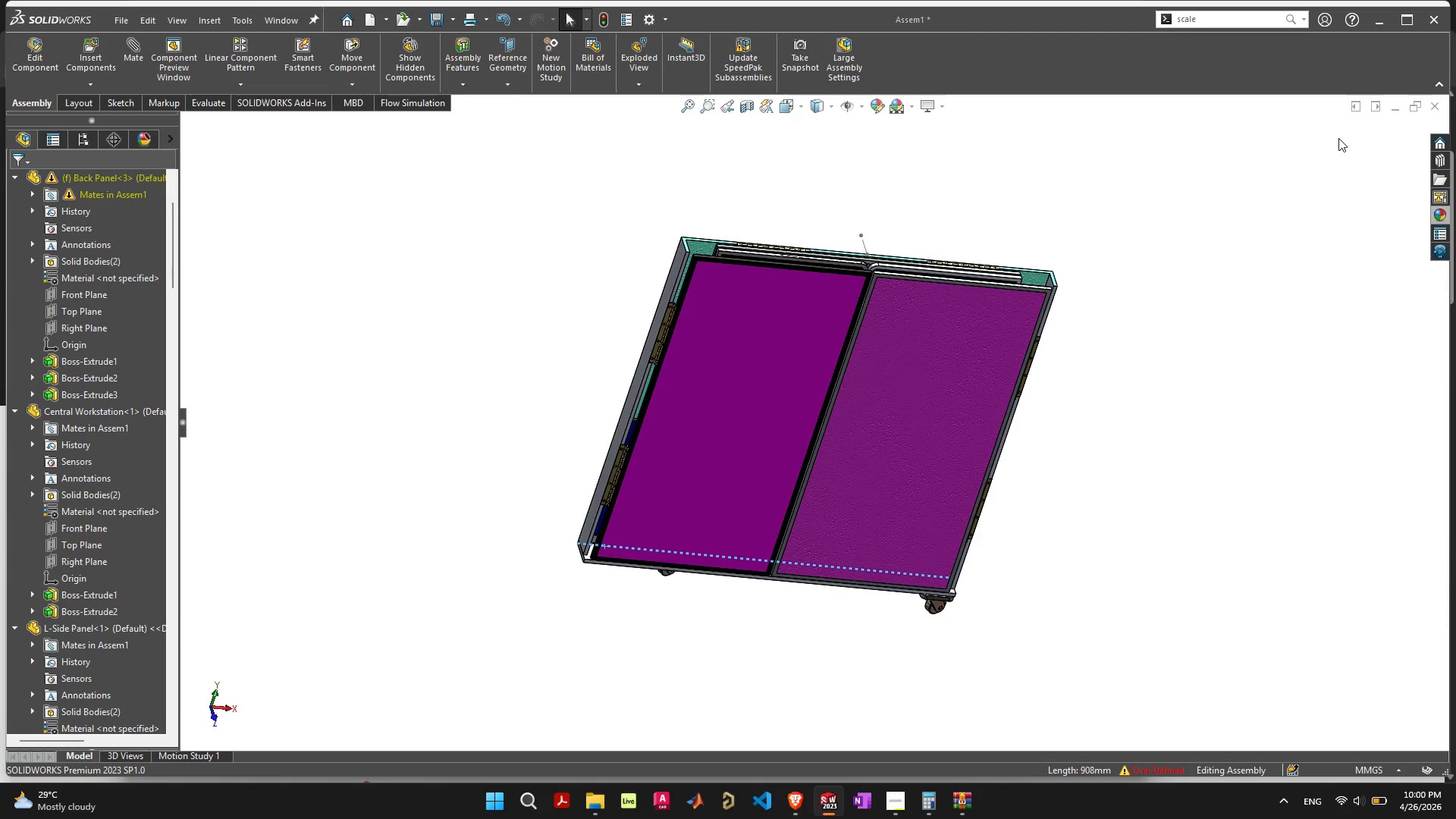 
key(ArrowUp)
 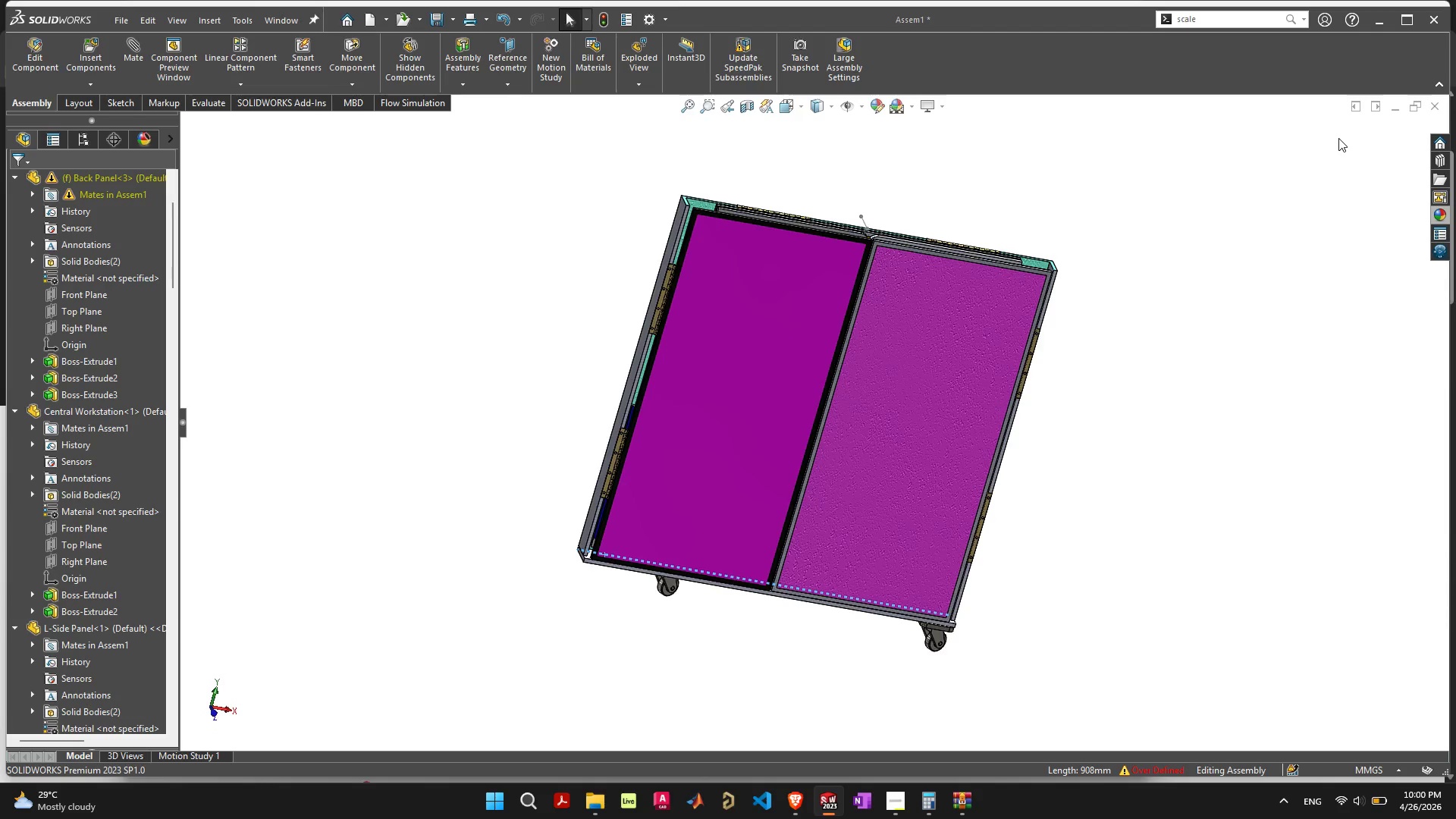 
key(ArrowUp)
 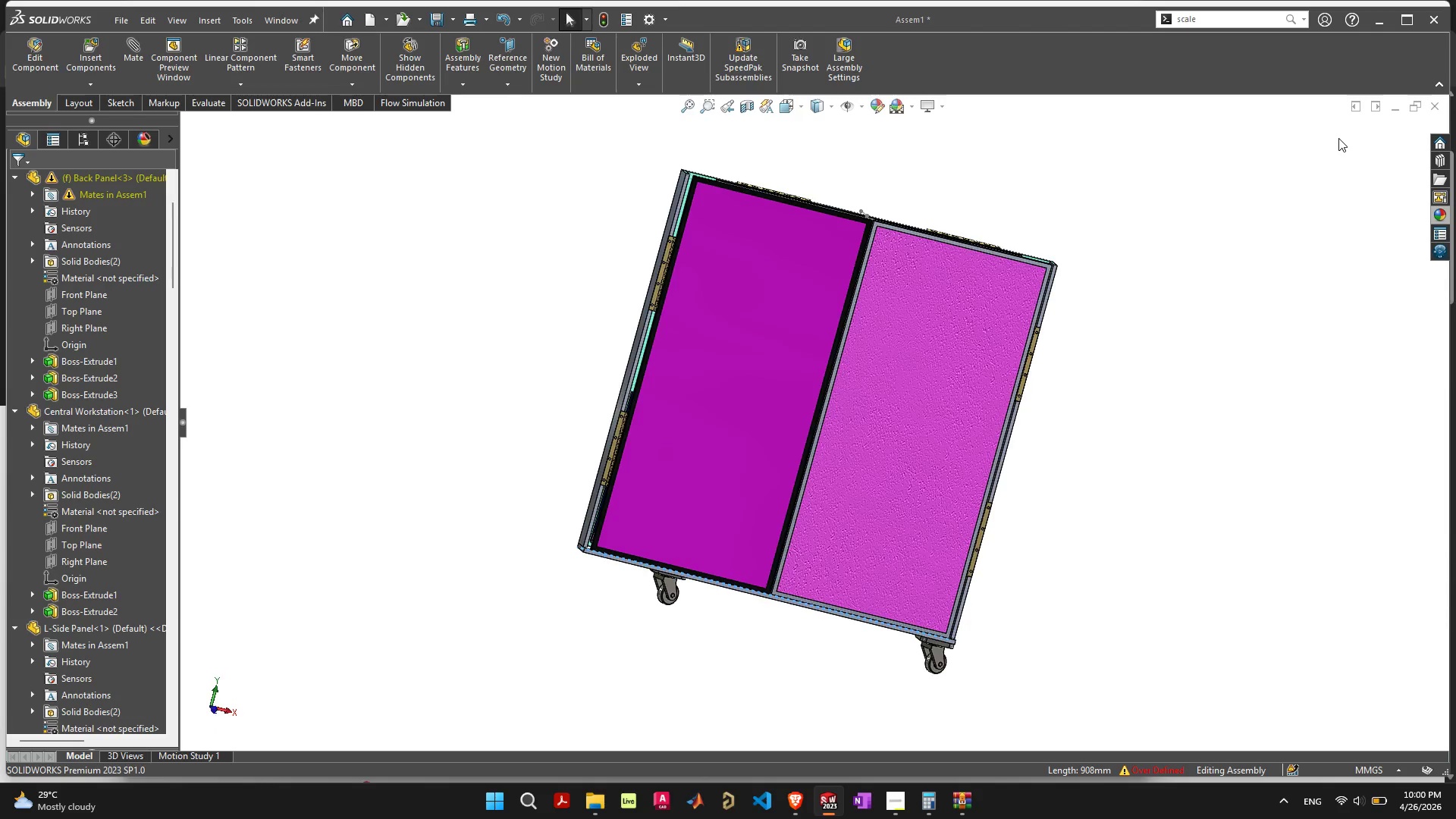 
key(ArrowRight)
 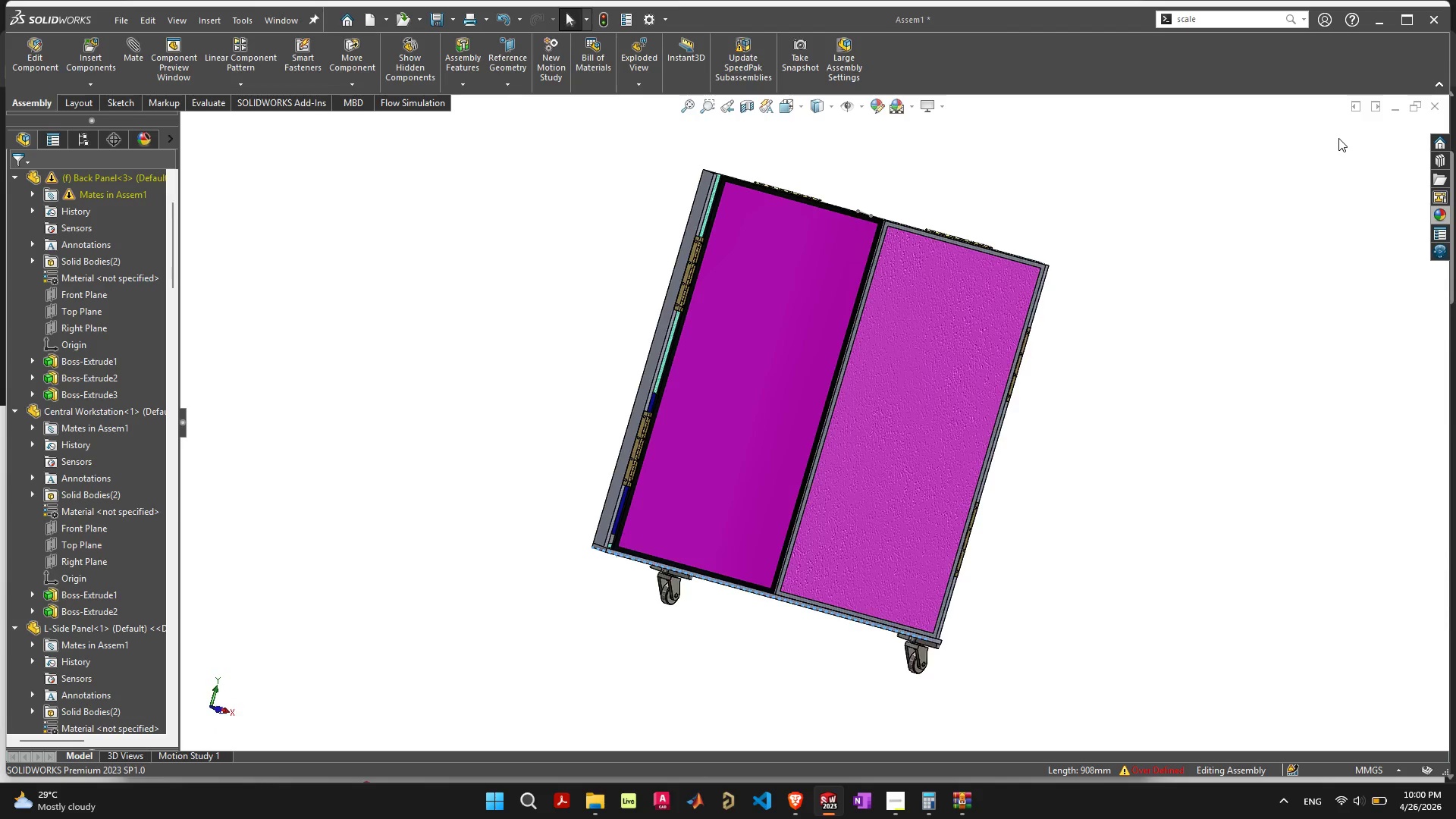 
key(ArrowRight)
 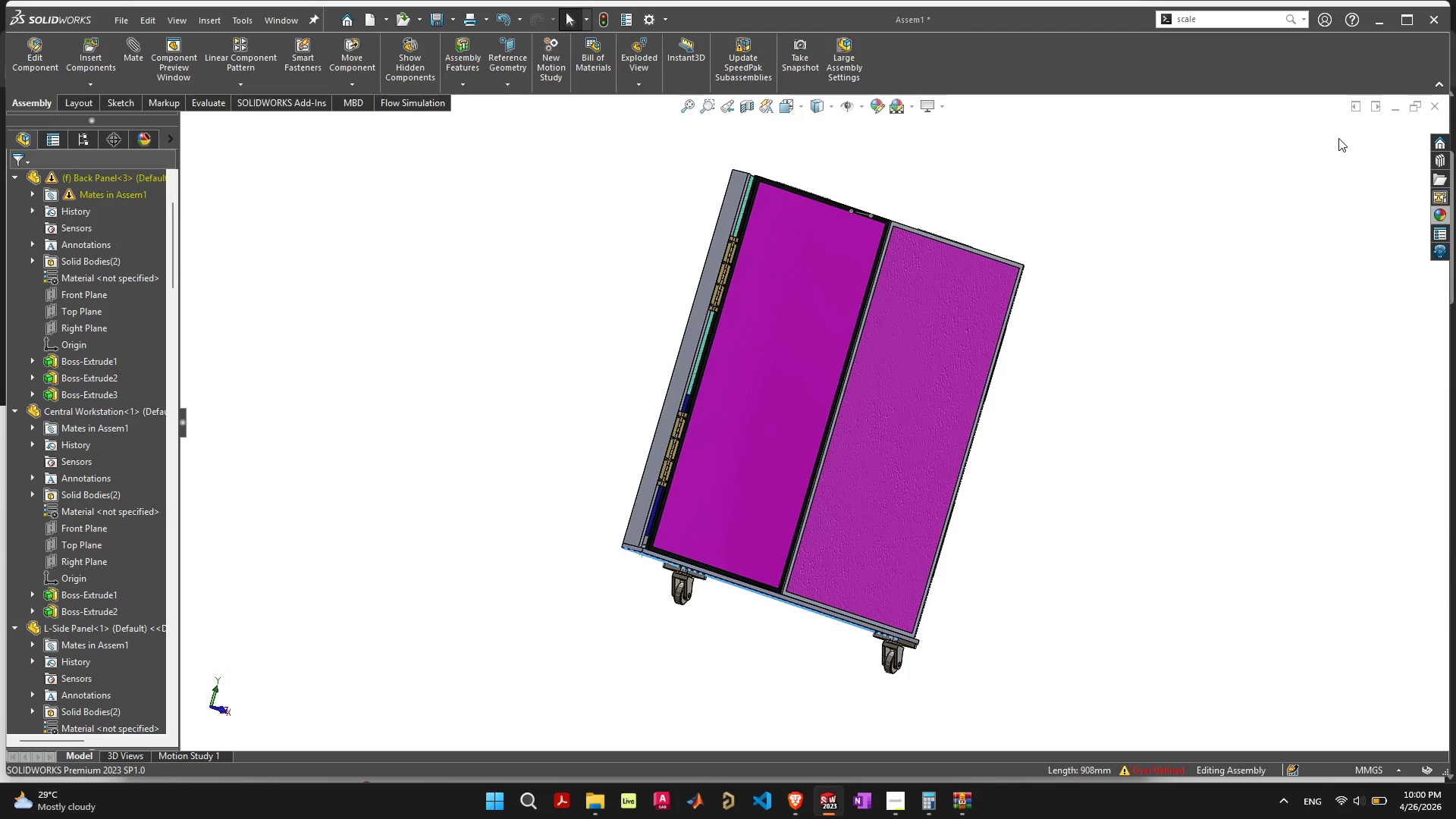 
key(ArrowRight)
 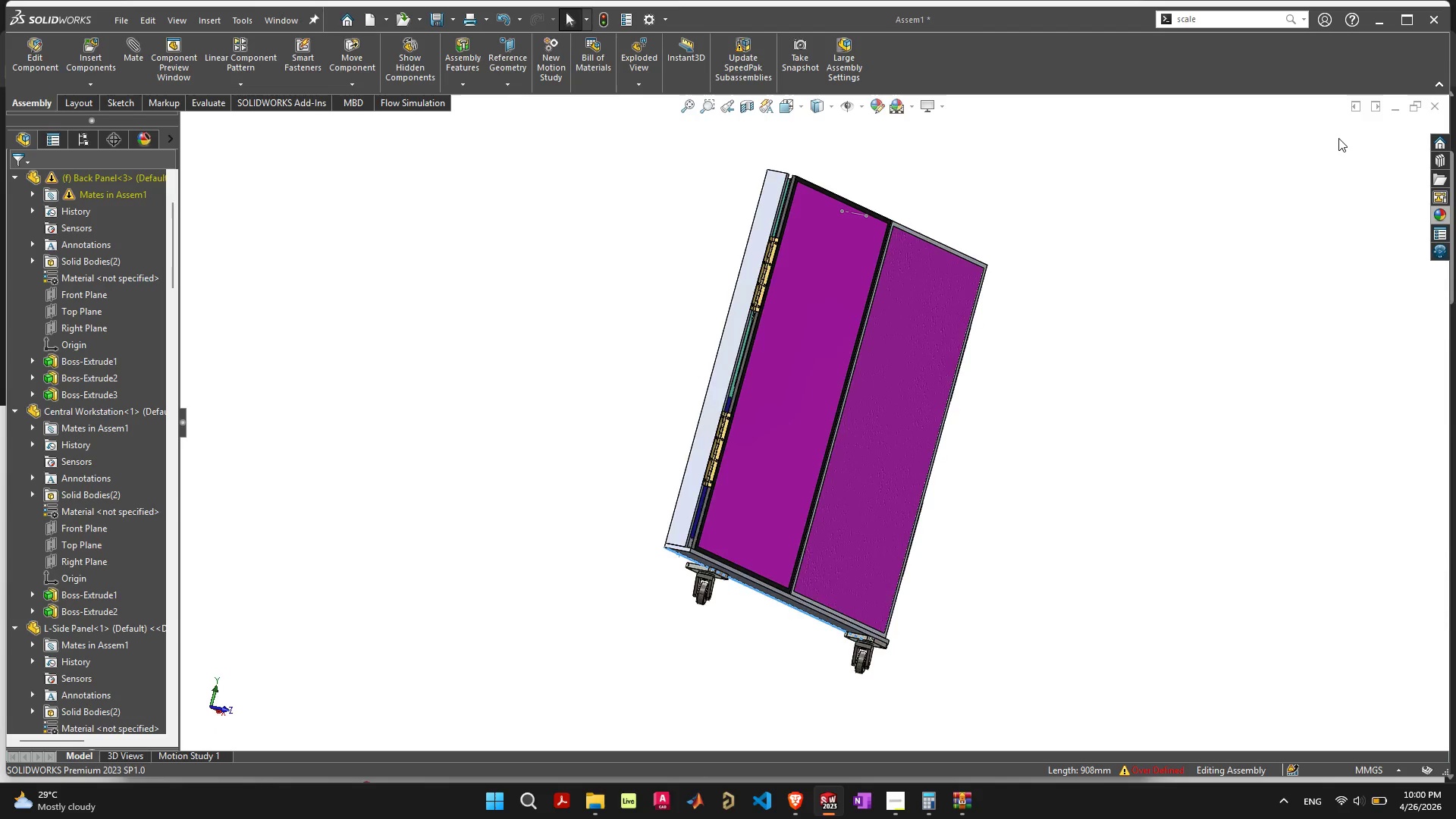 
key(ArrowDown)
 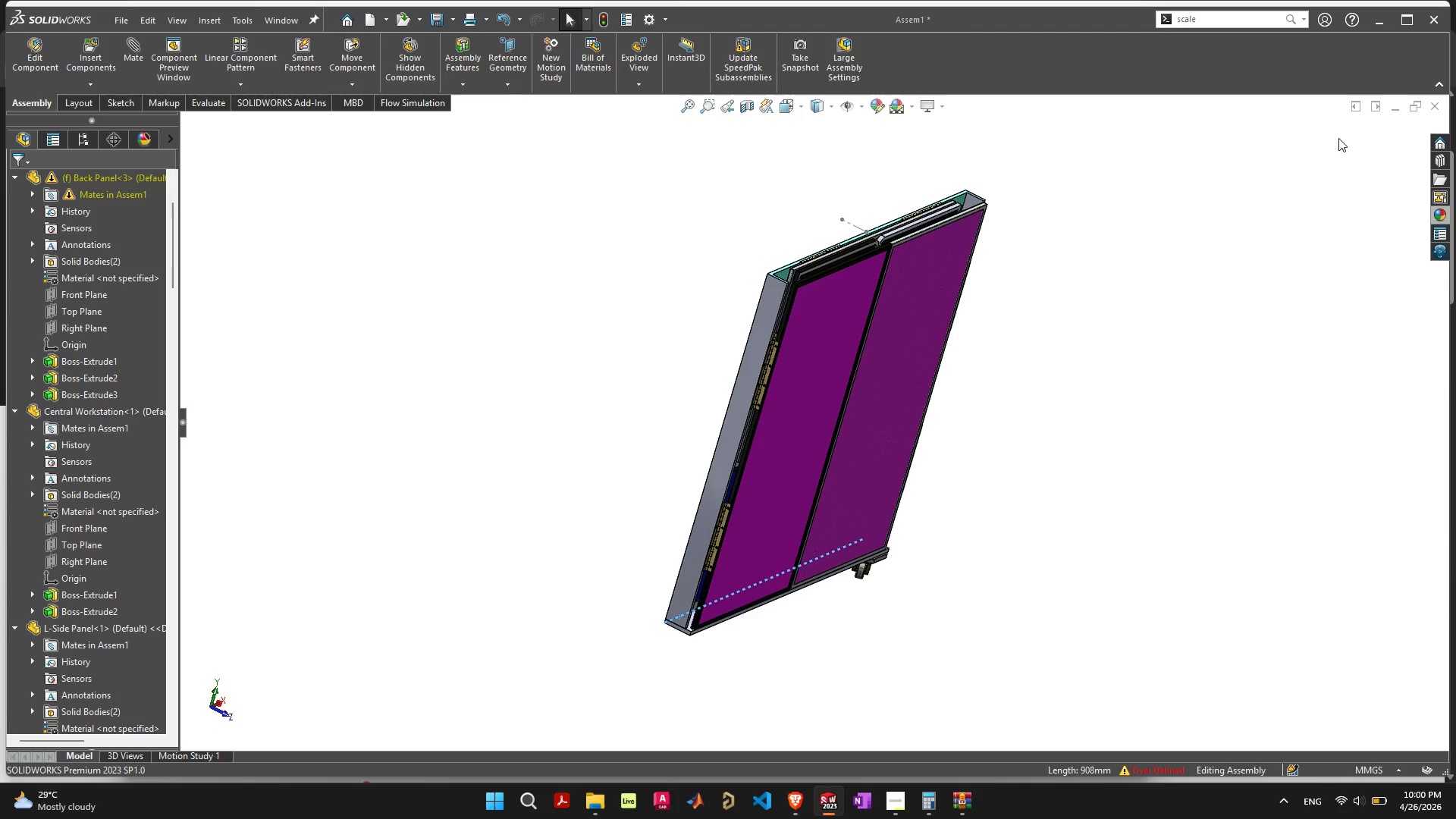 
key(ArrowDown)
 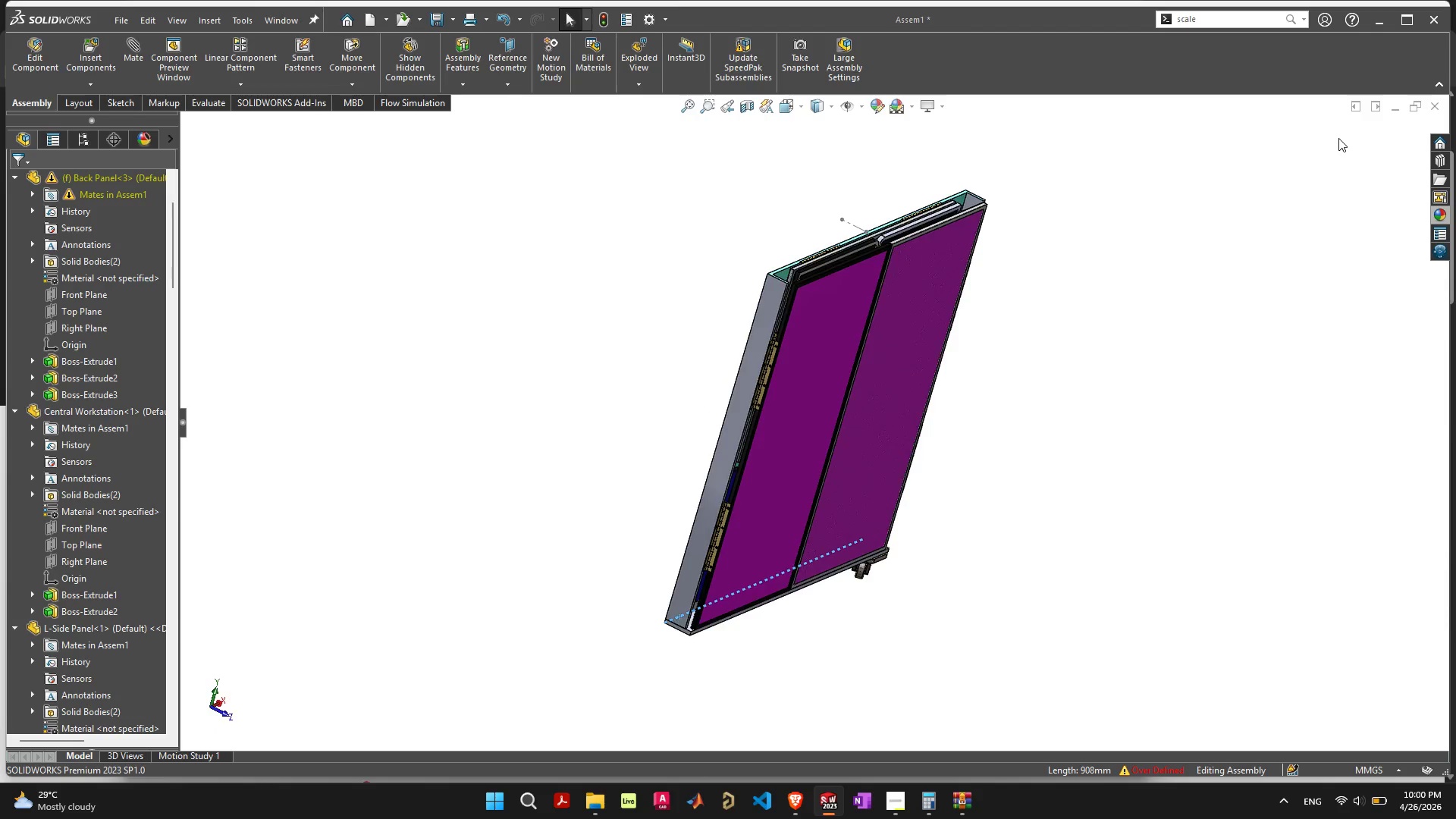 
key(ArrowDown)
 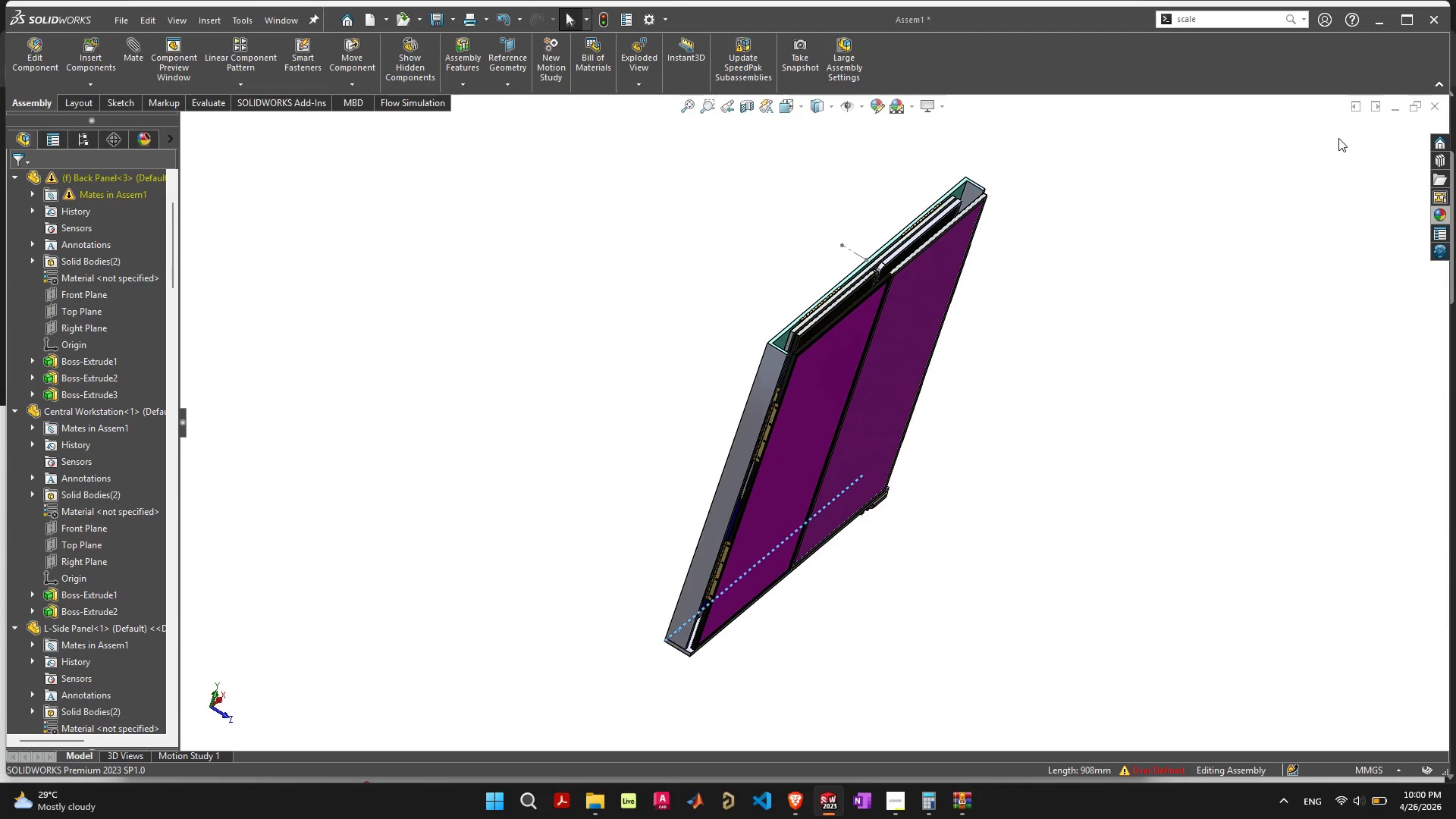 
key(ArrowUp)
 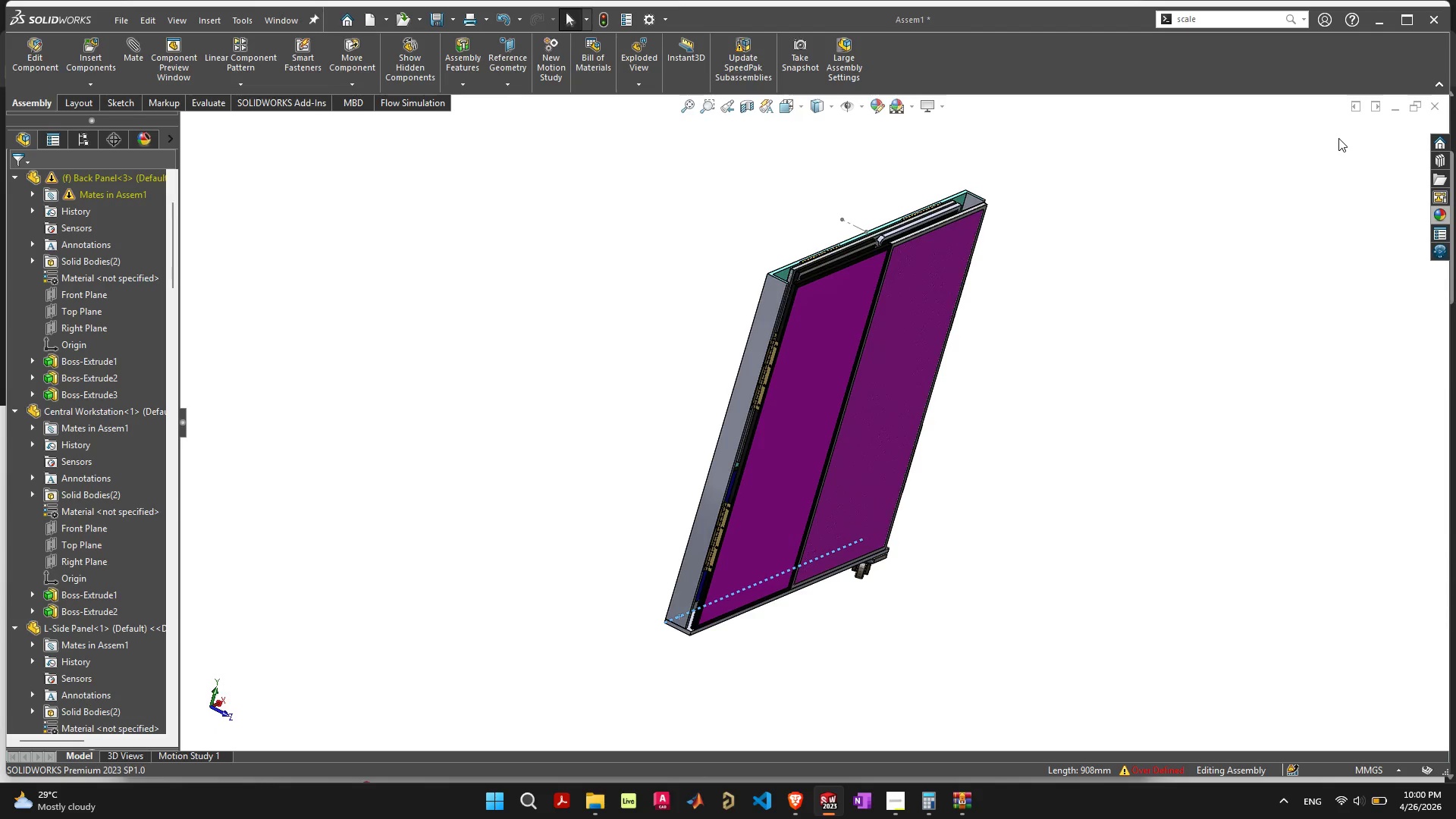 
key(ArrowLeft)
 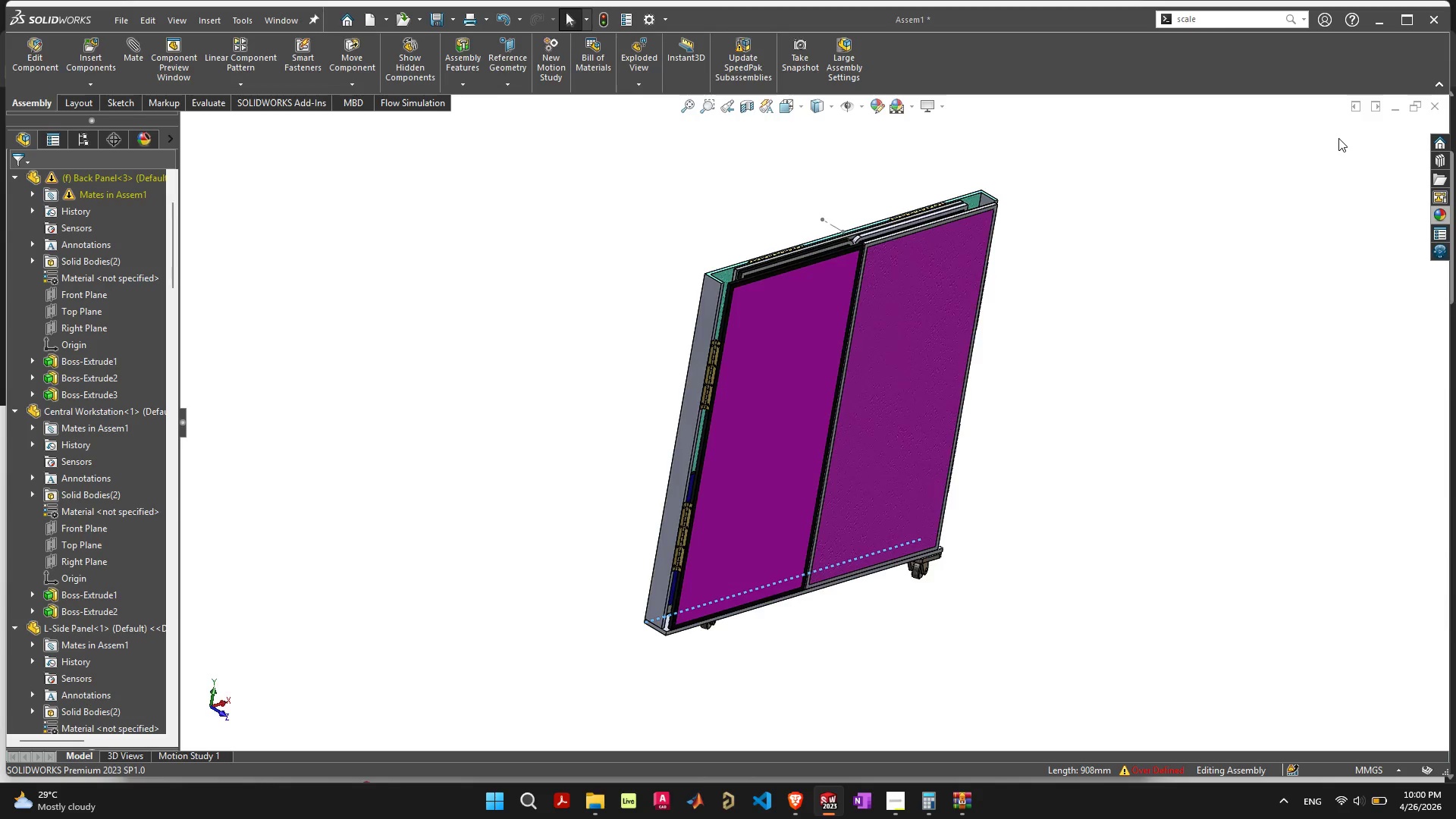 
key(ArrowLeft)
 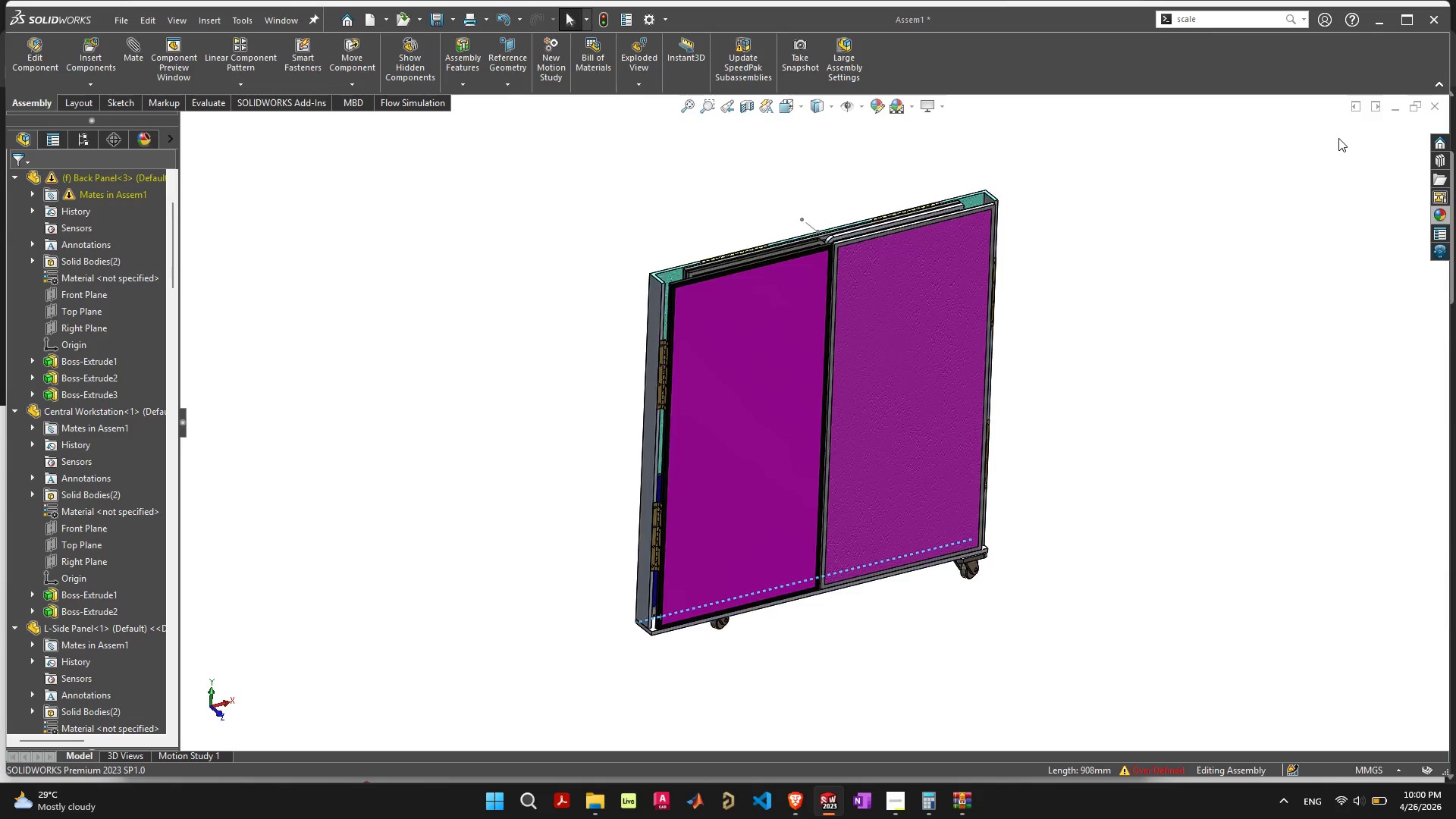 
key(ArrowLeft)
 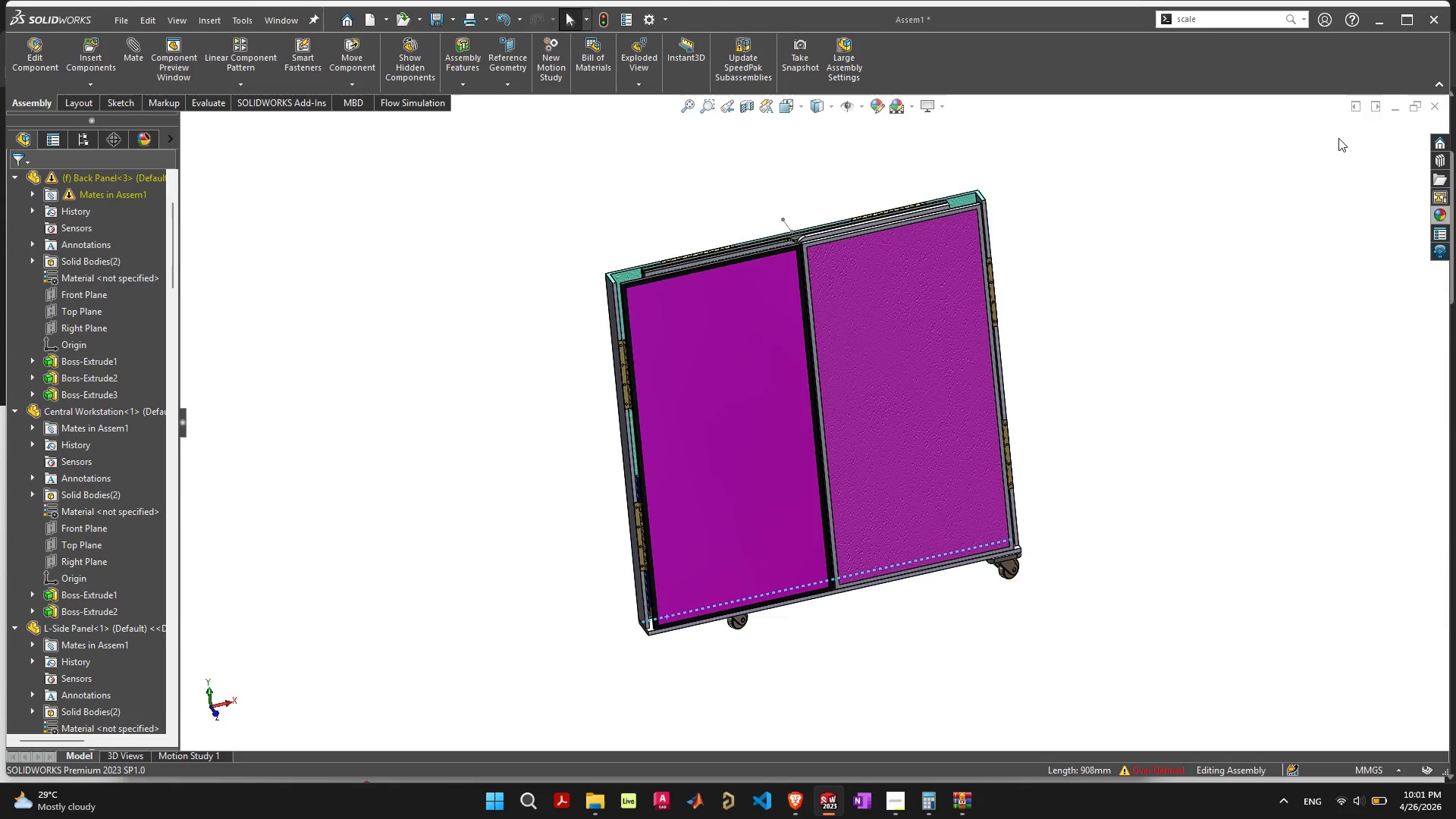 
wait(61.62)
 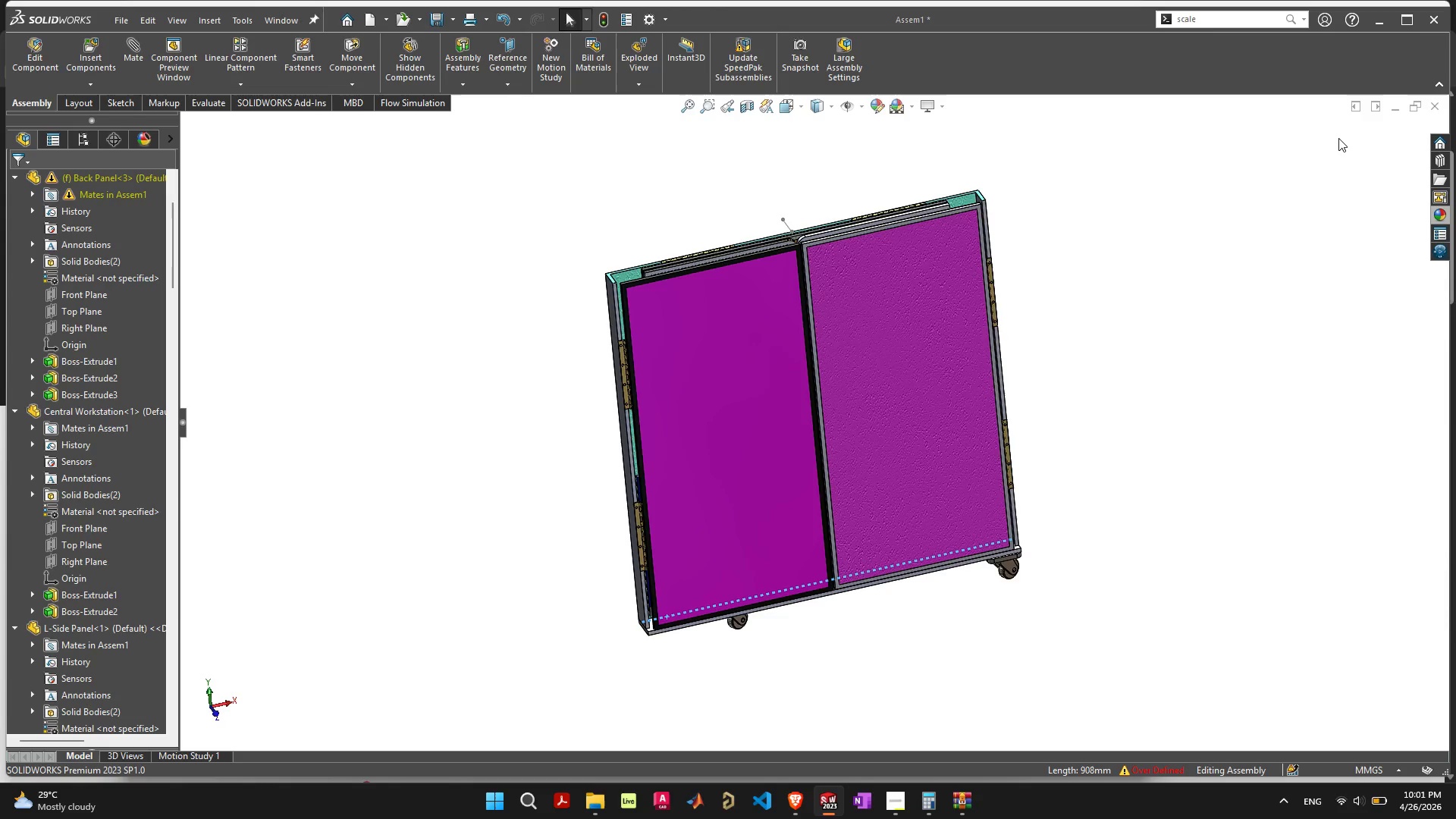 
key(ArrowLeft)
 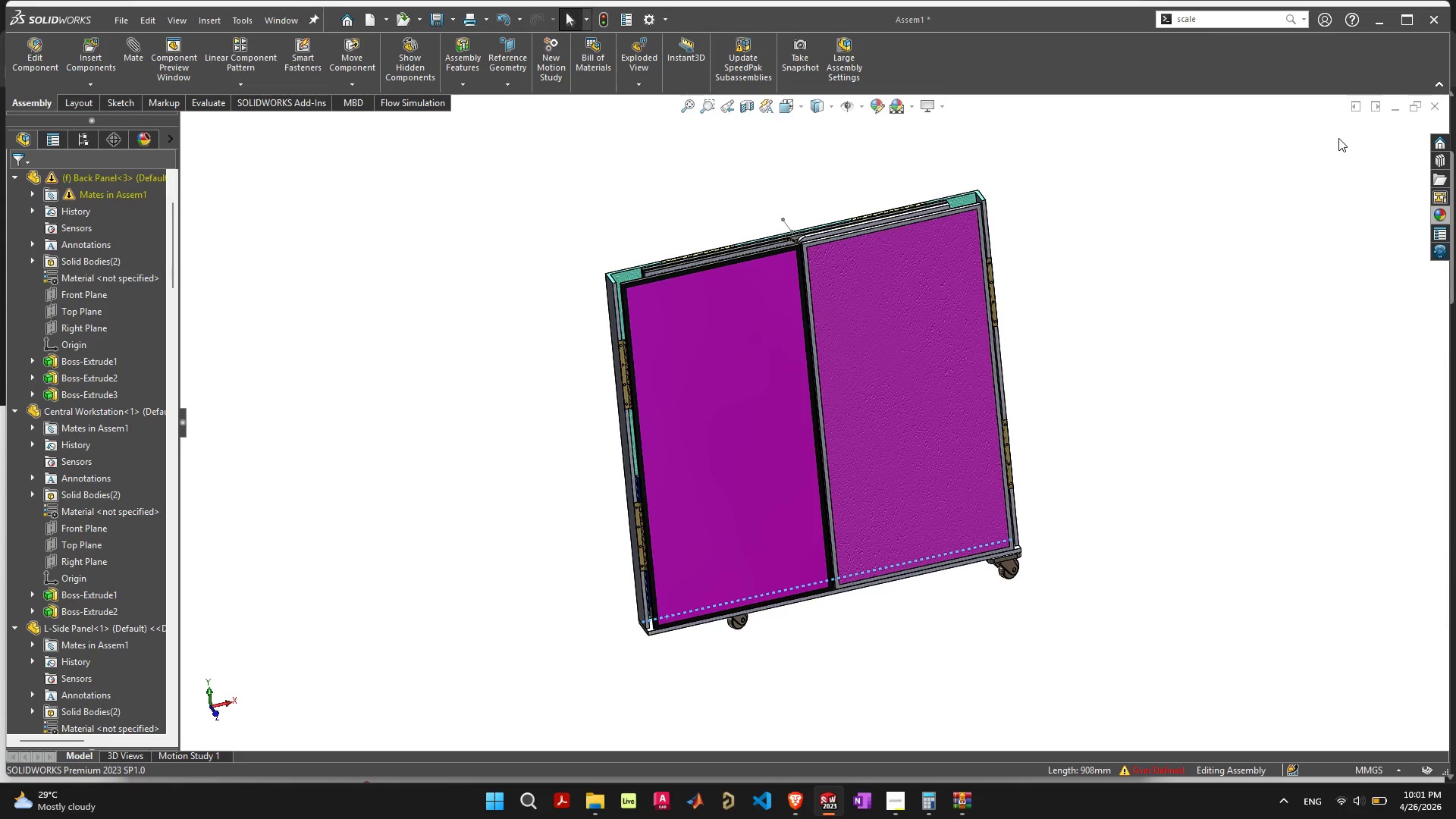 
key(ArrowLeft)
 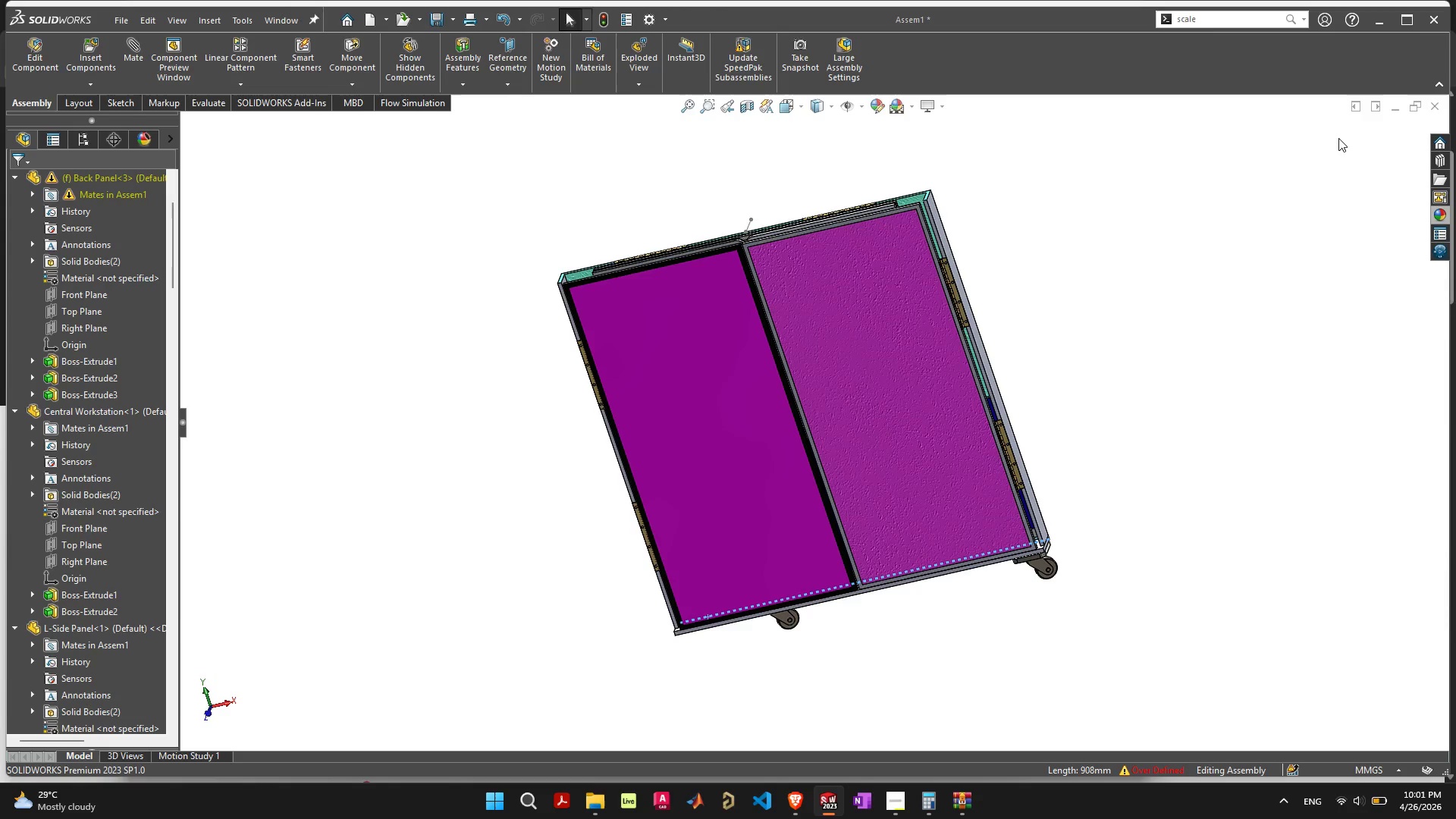 
key(ArrowUp)
 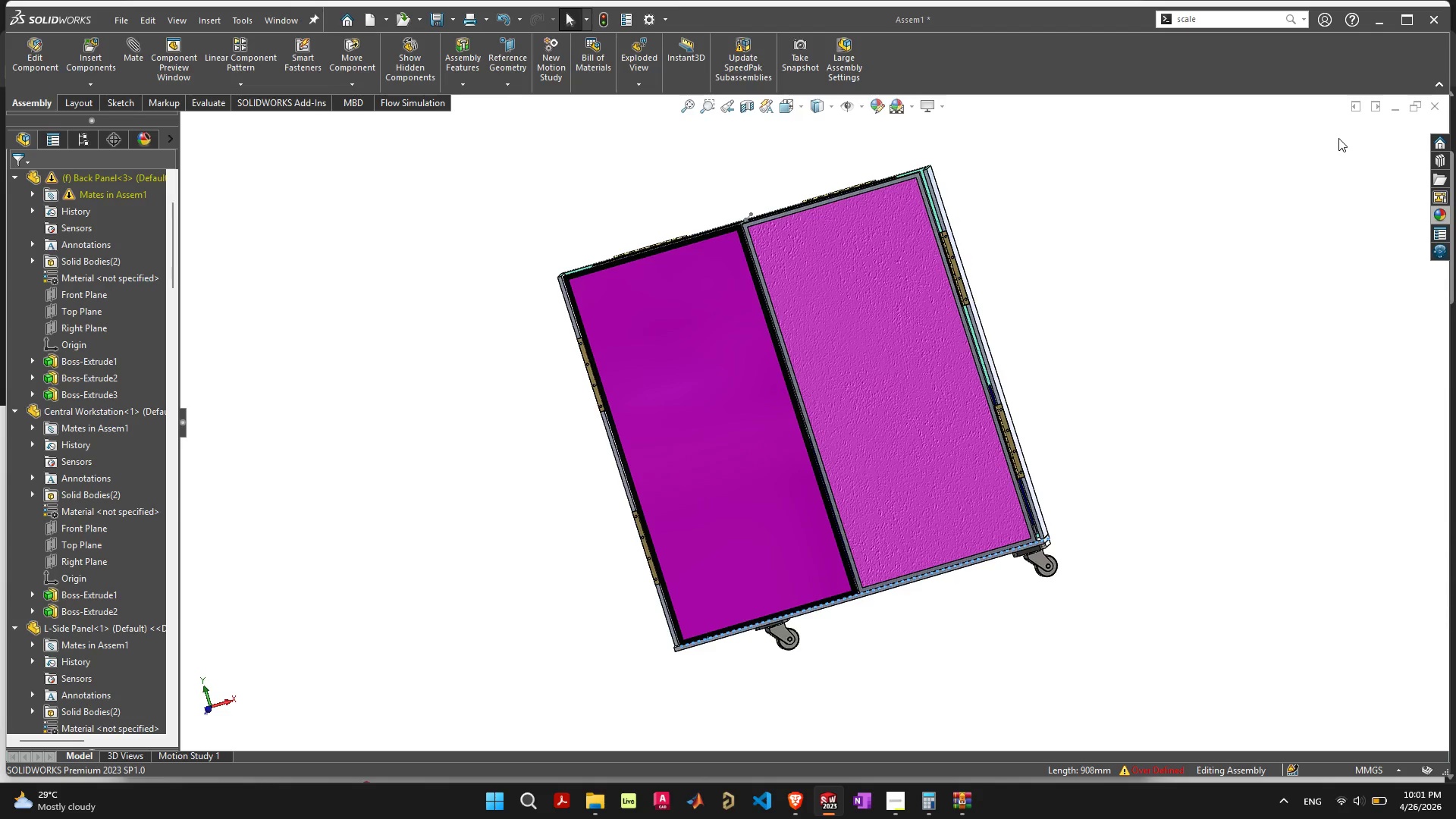 
key(ArrowUp)
 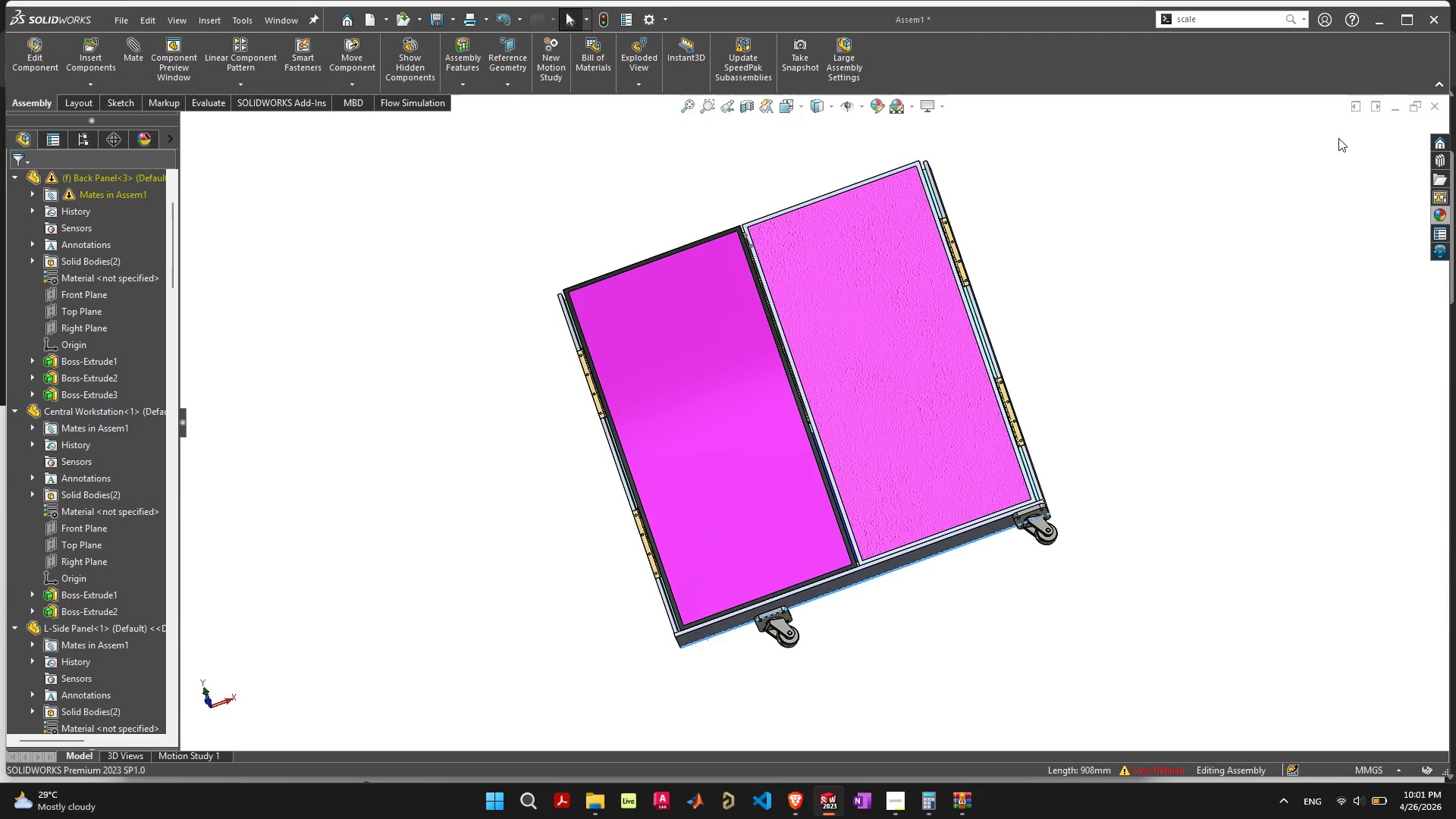 
key(ArrowUp)
 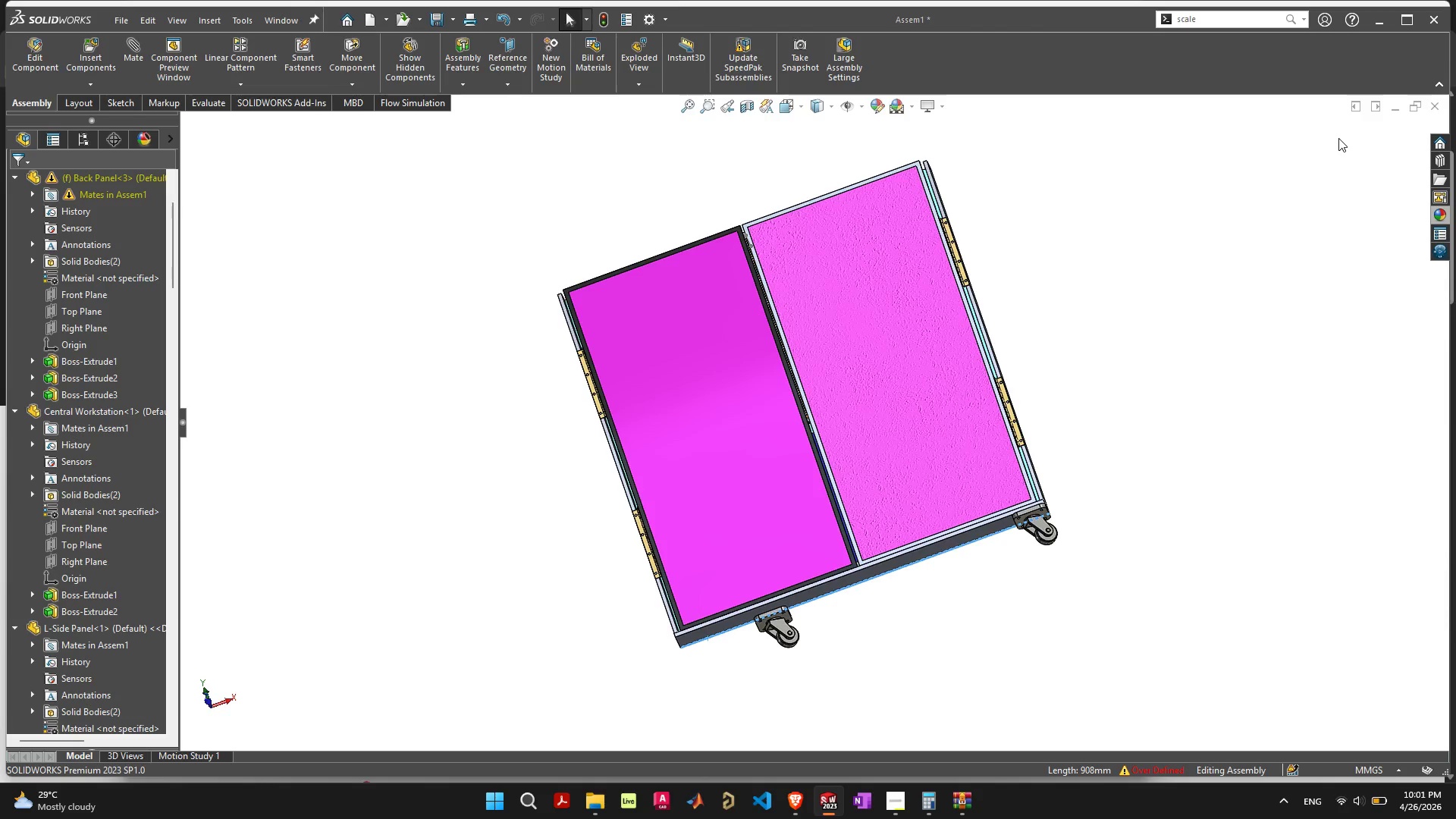 
key(ArrowUp)
 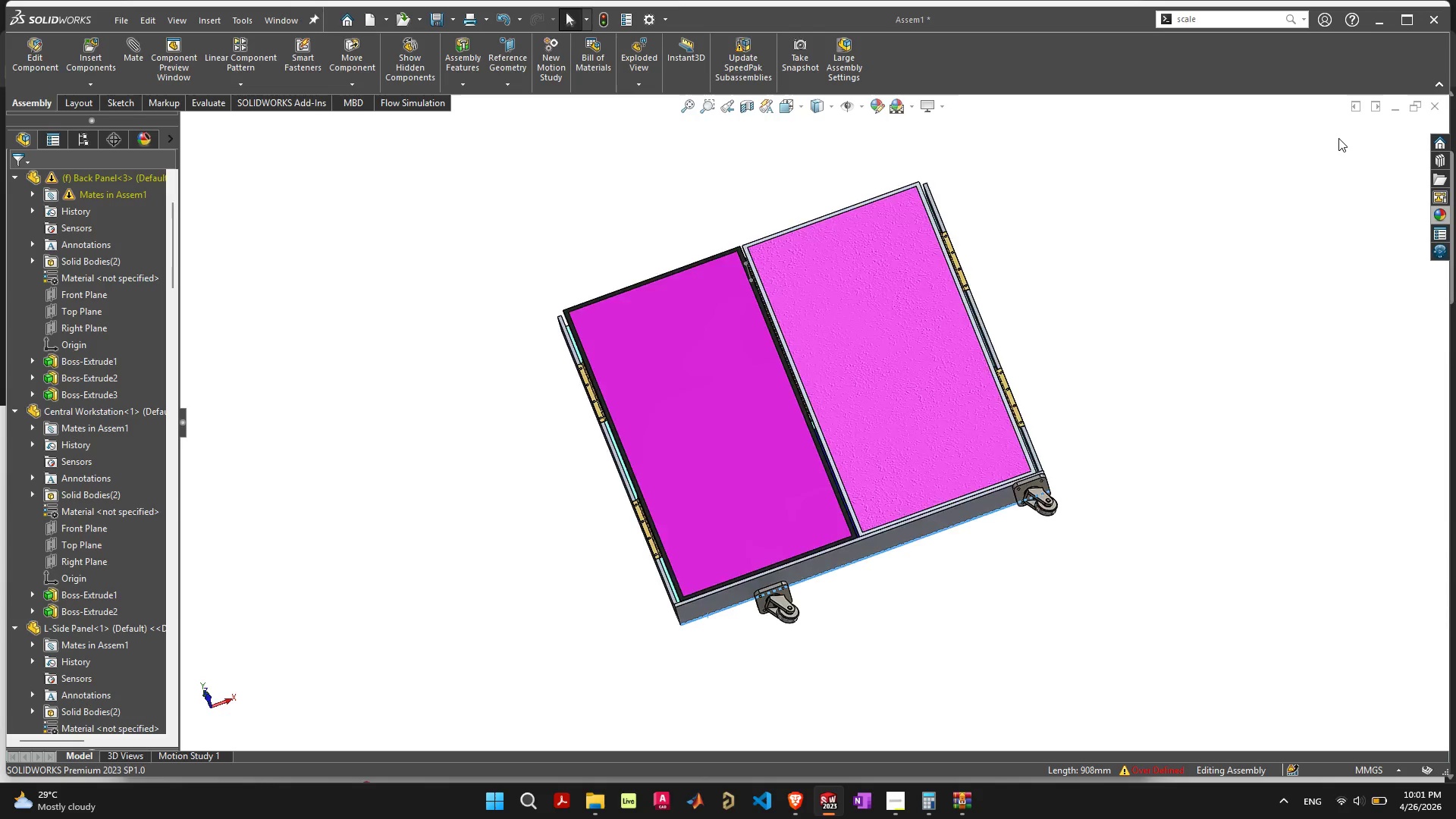 
key(ArrowUp)
 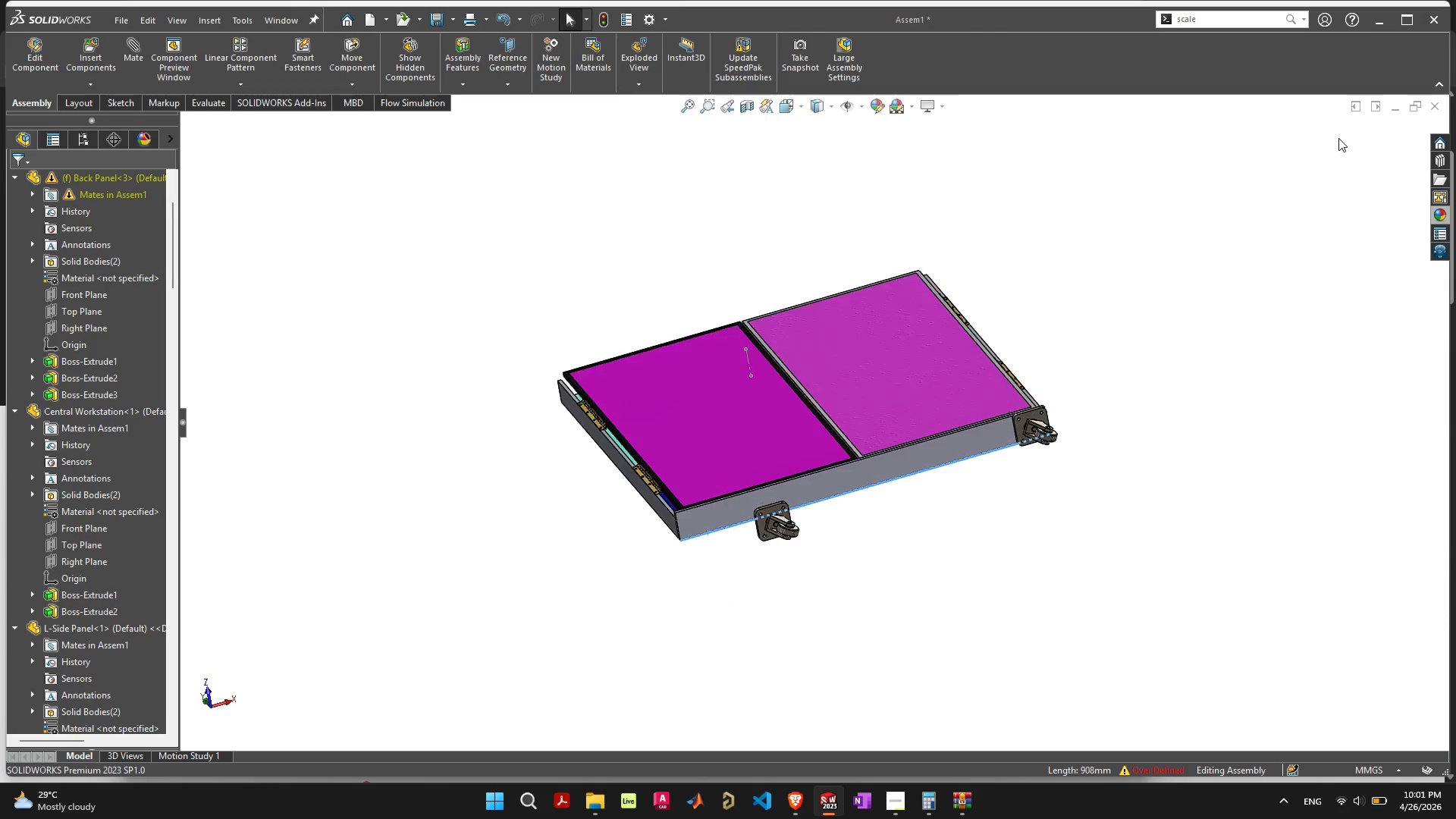 
key(ArrowUp)
 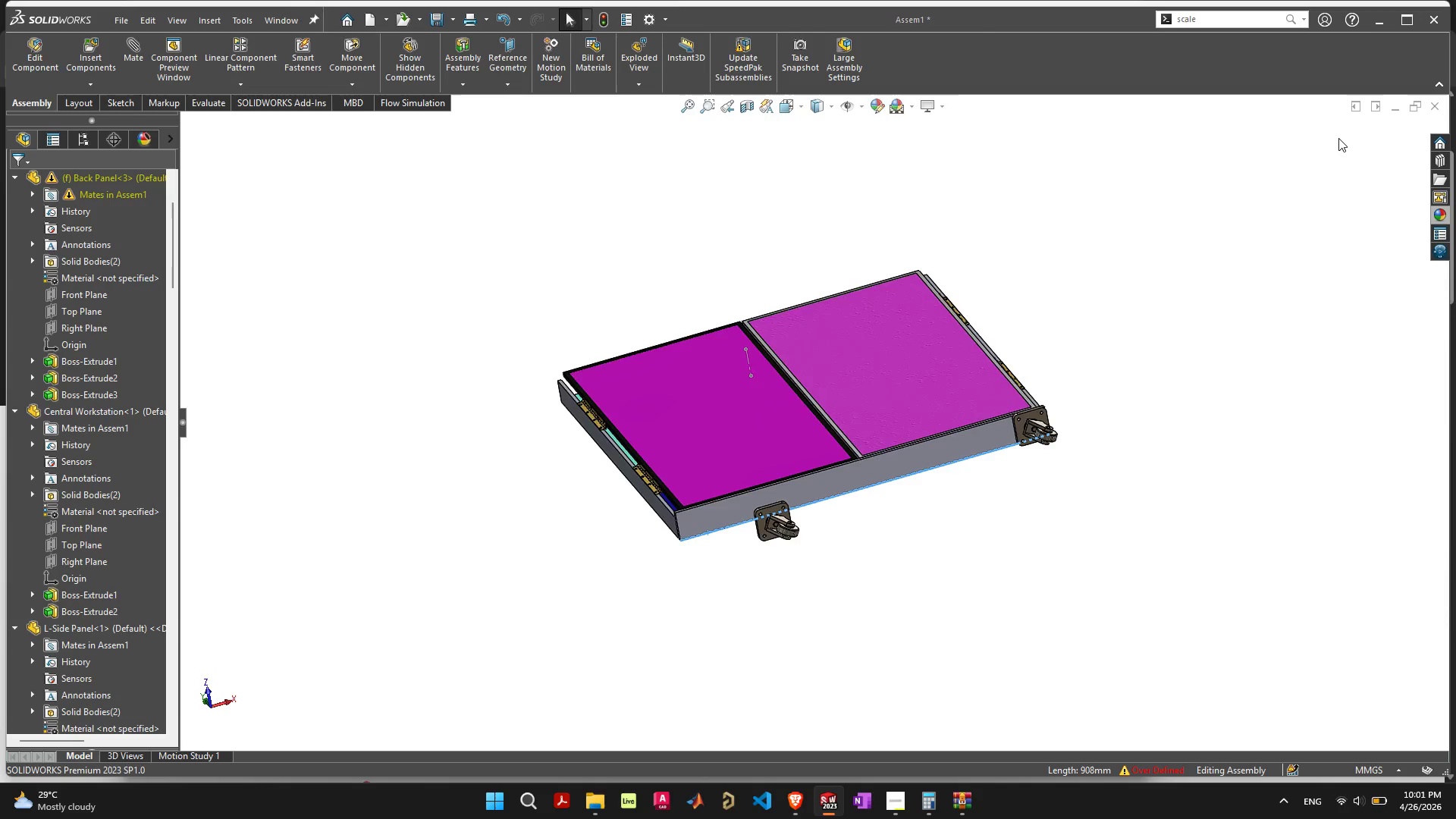 
key(ArrowUp)
 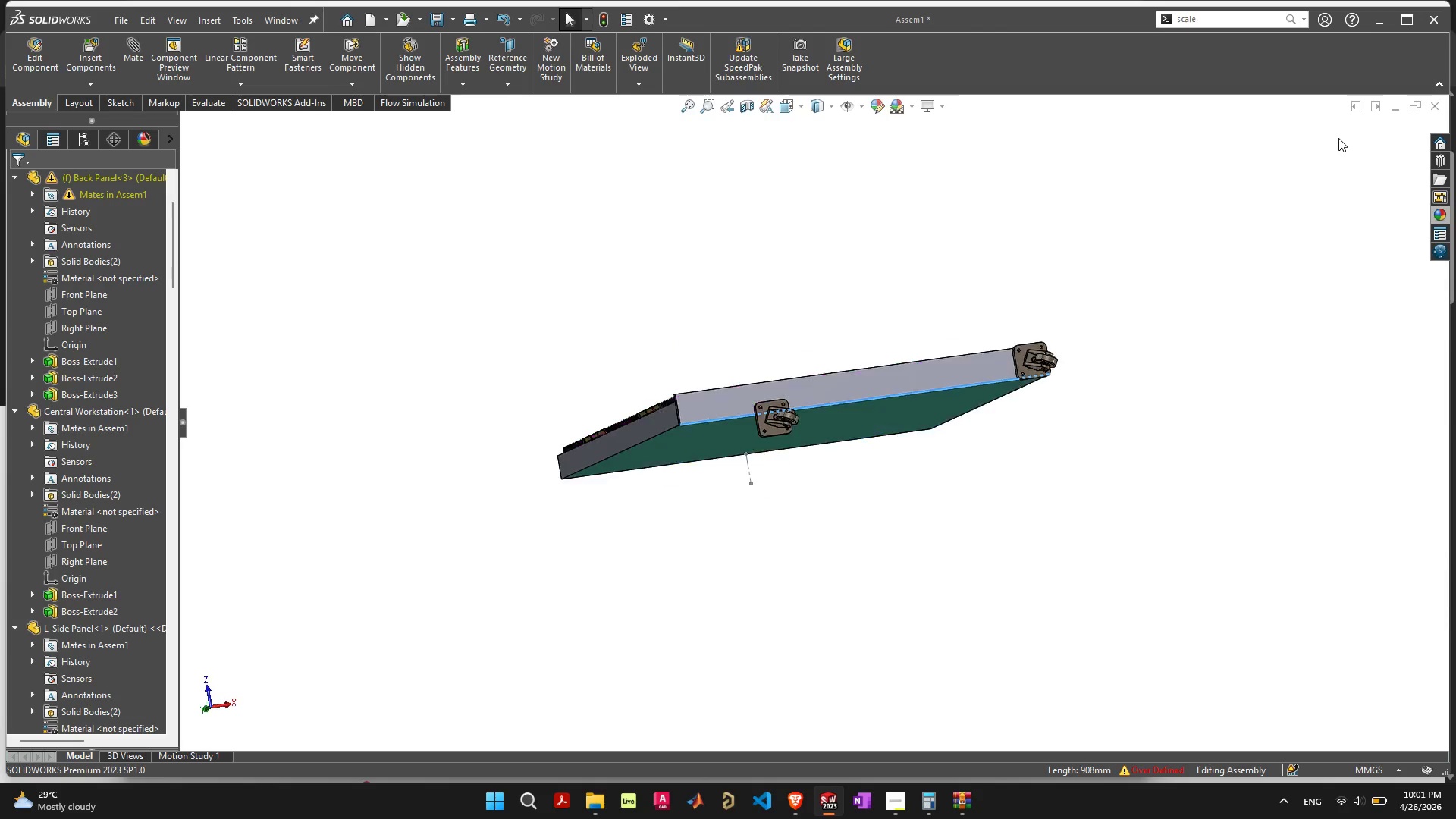 
hold_key(key=ArrowUp, duration=0.58)
 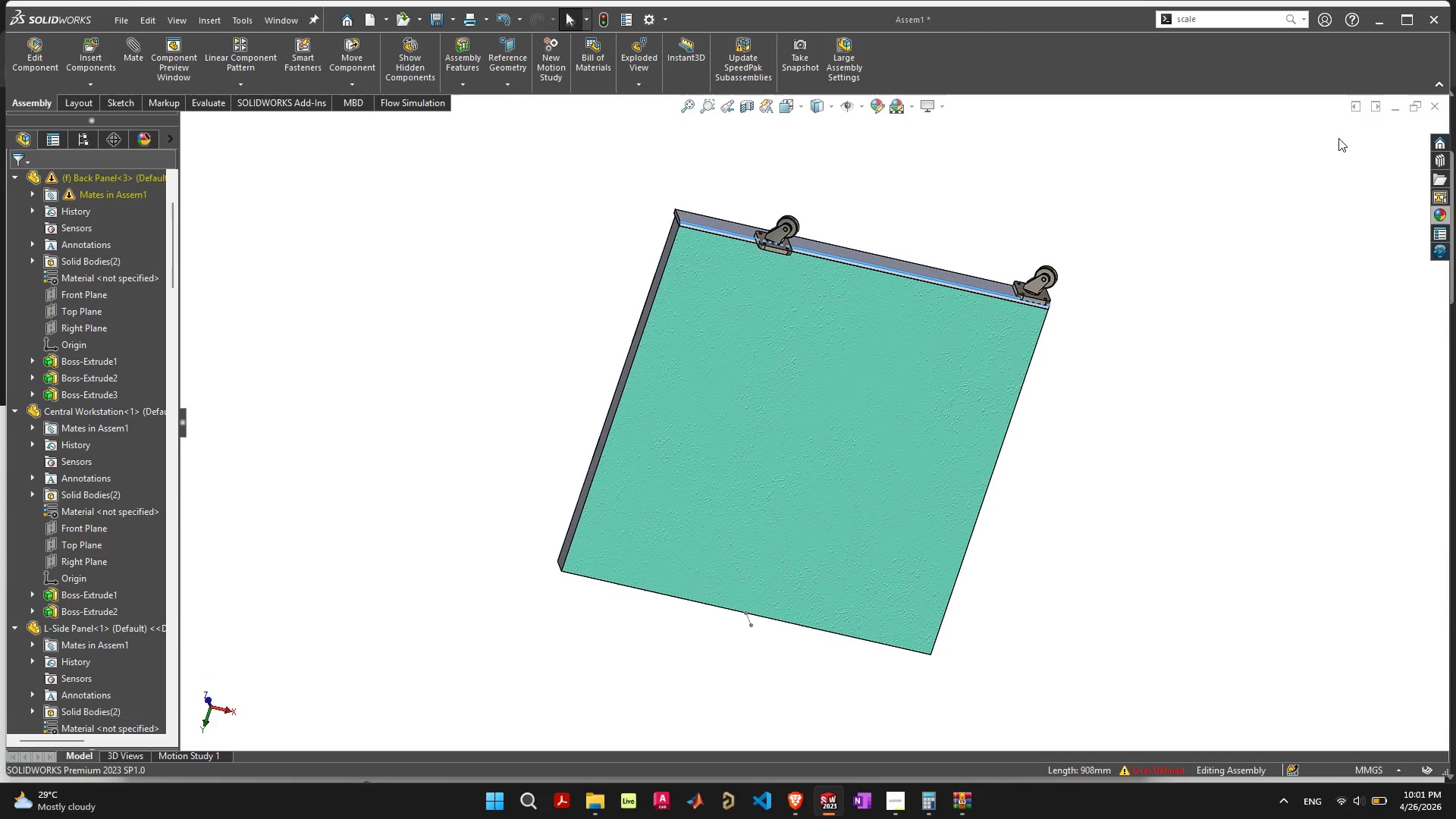 
key(ArrowUp)
 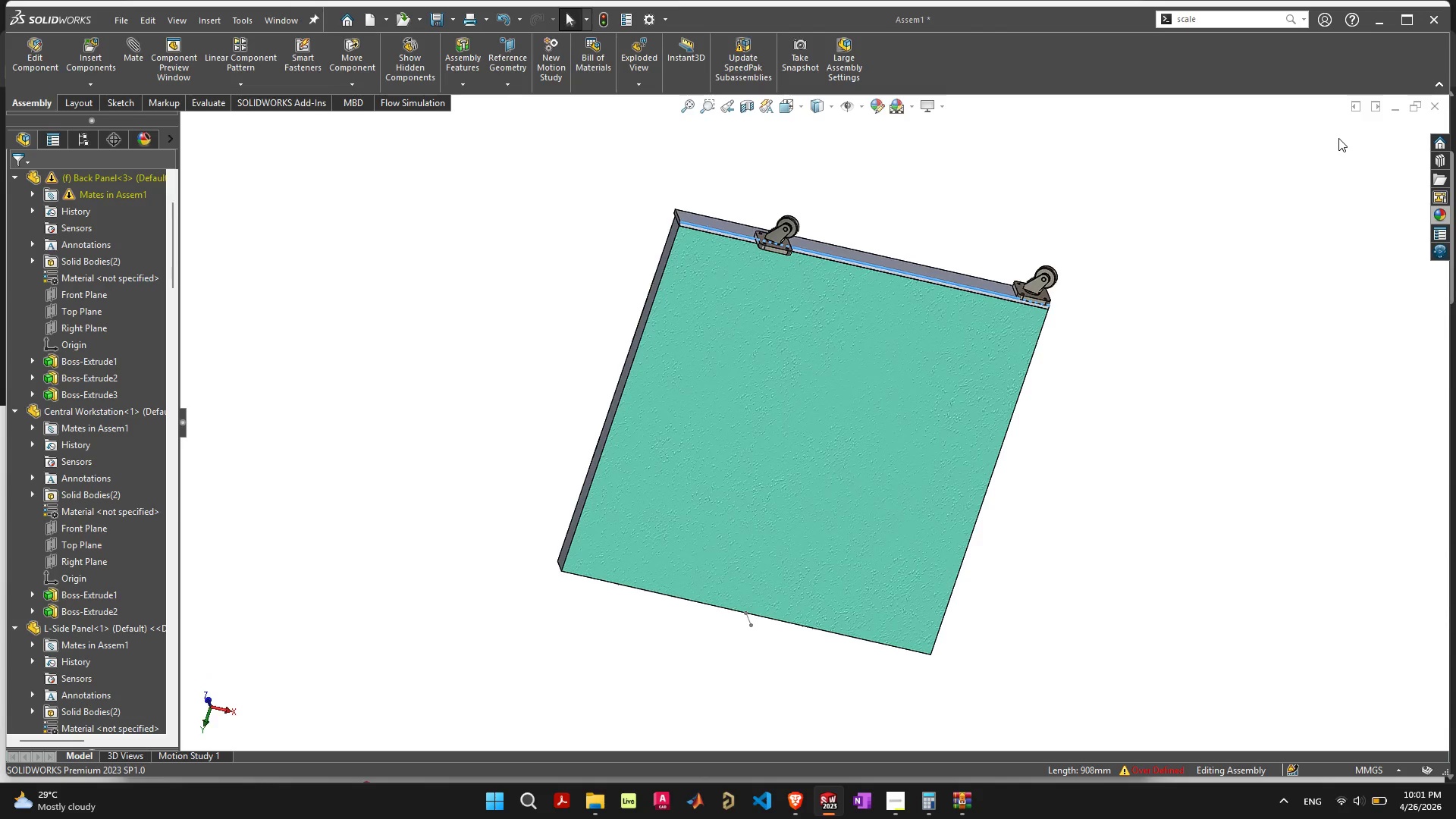 
hold_key(key=ArrowUp, duration=0.83)
 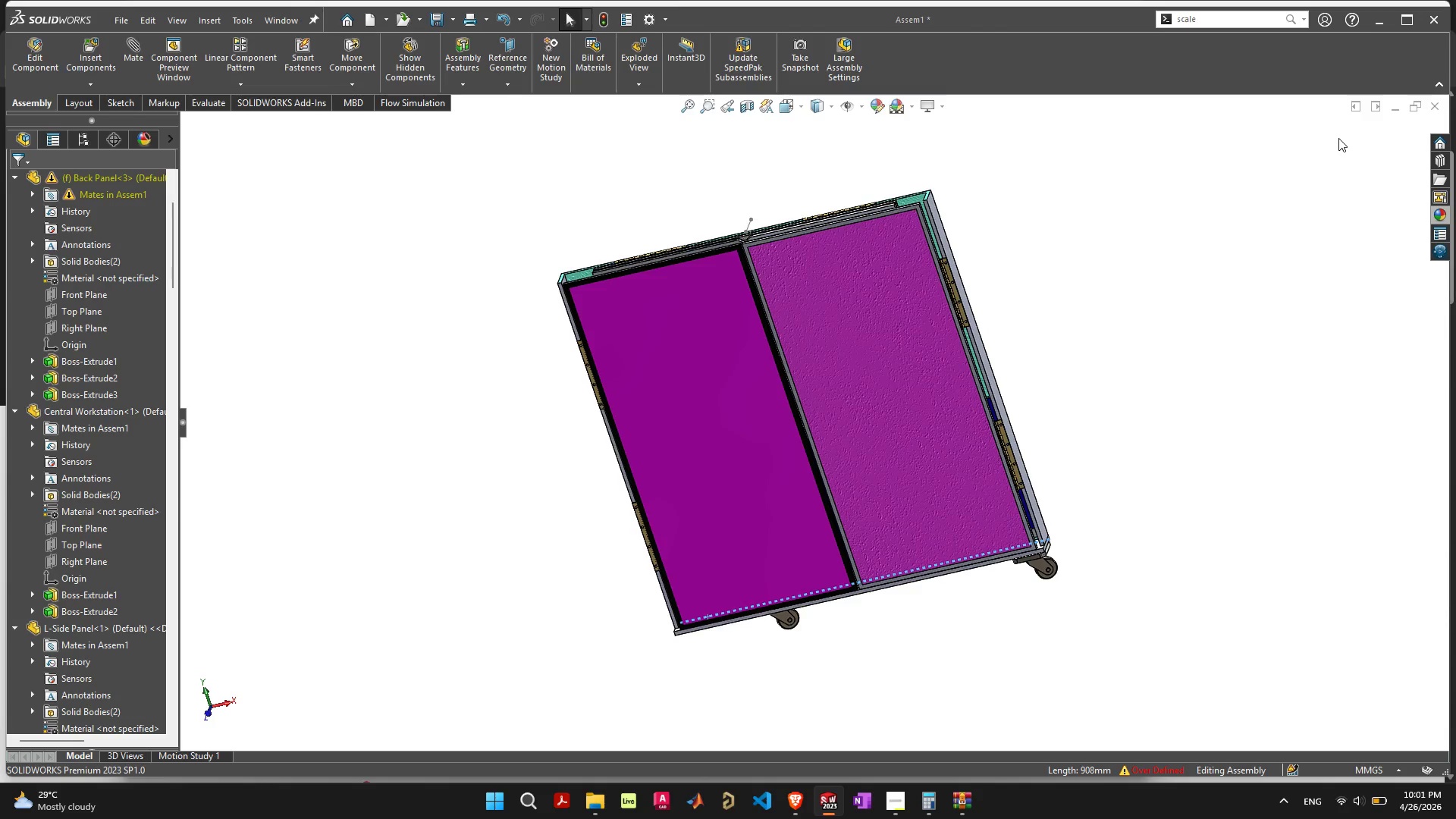 
key(ArrowUp)
 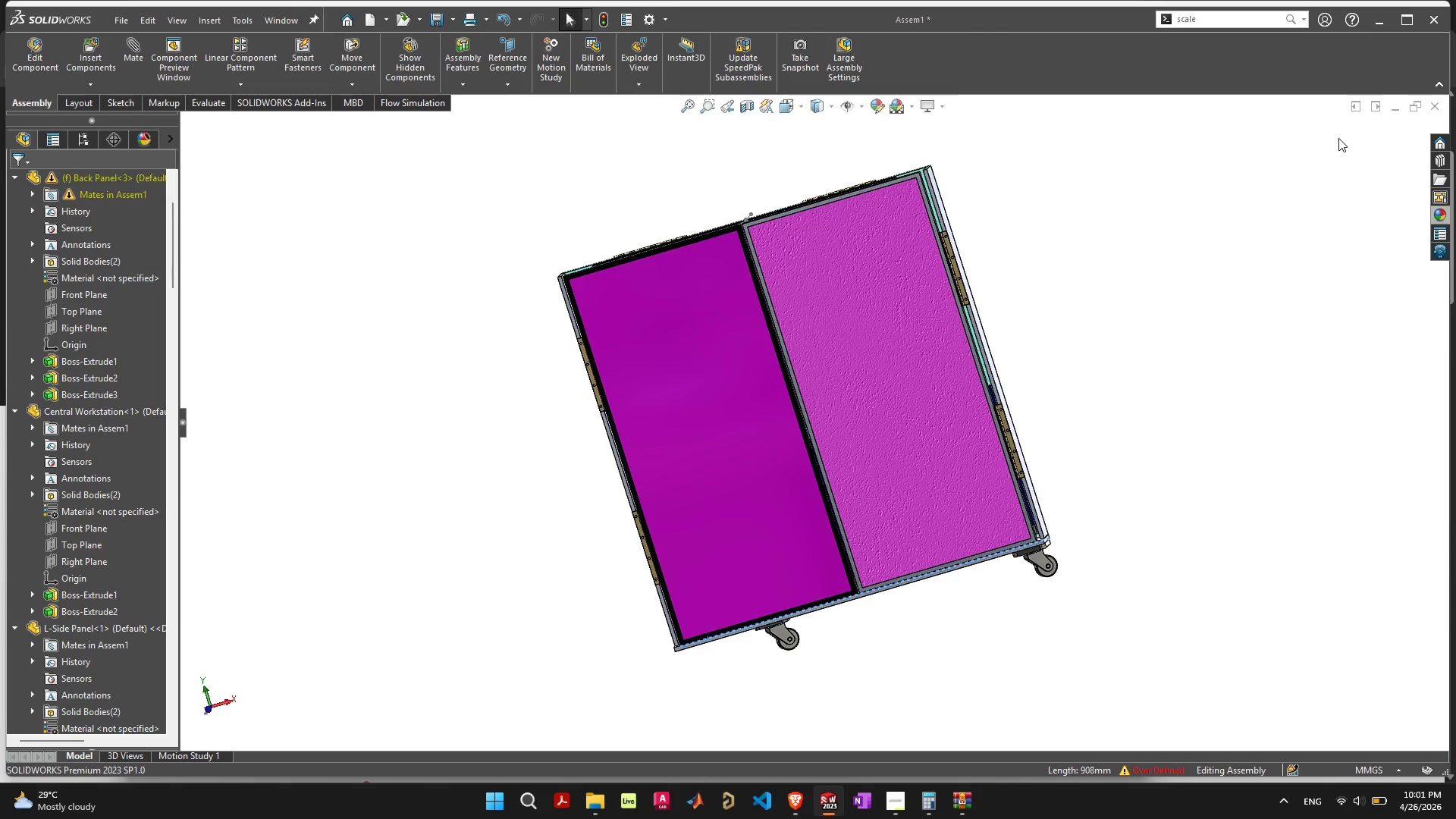 
key(ArrowUp)
 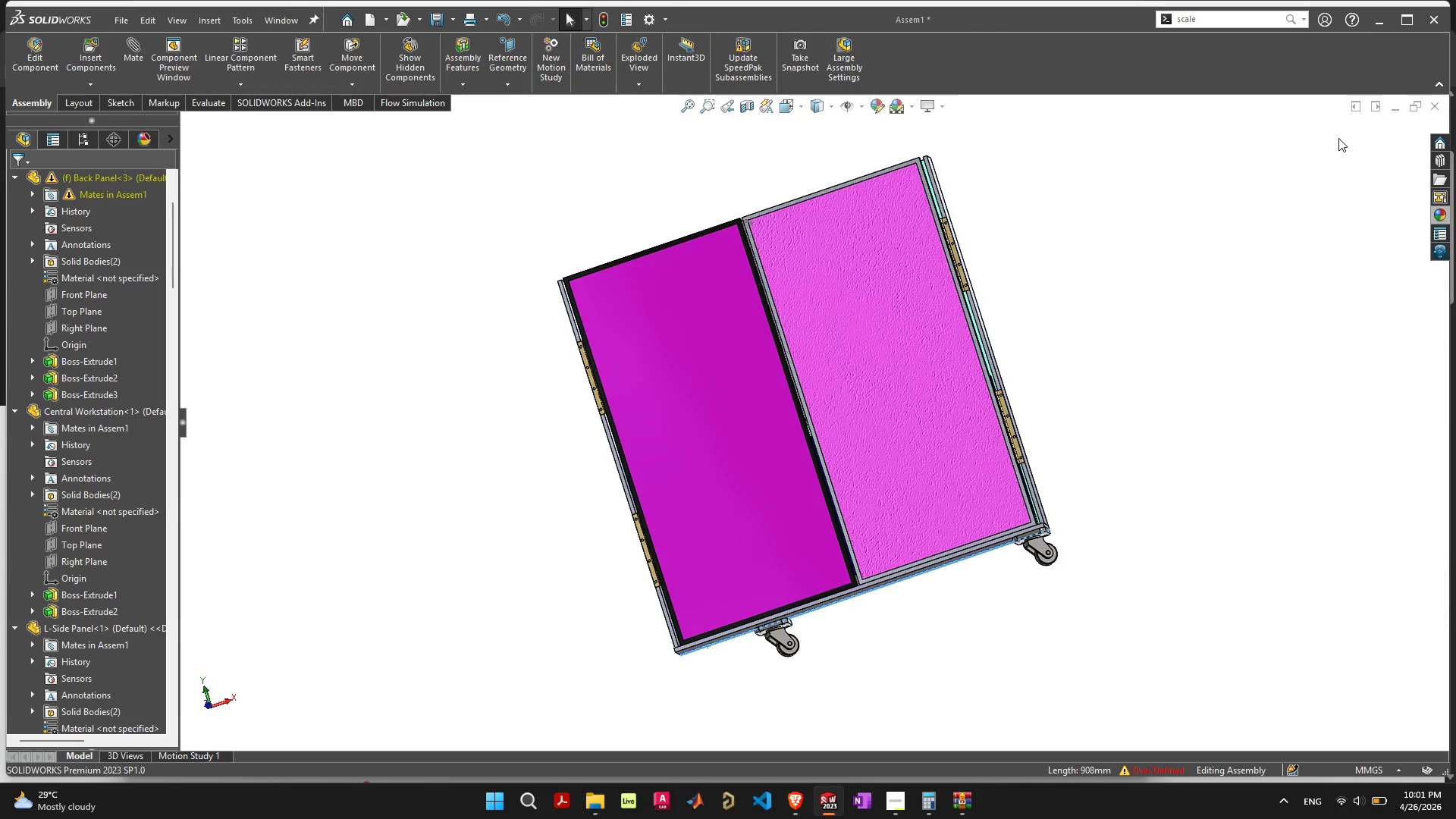 
key(ArrowUp)
 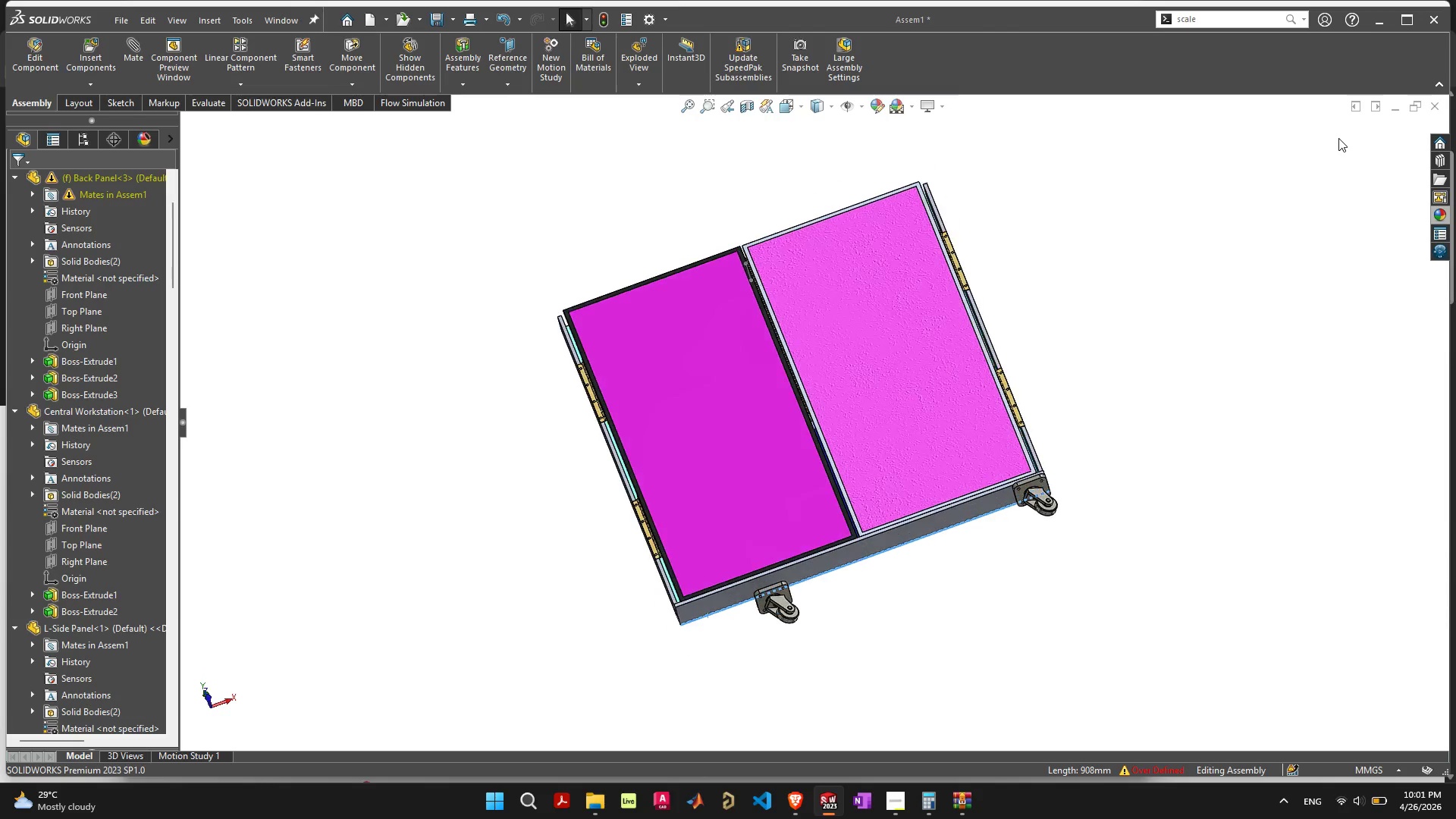 
key(ArrowUp)
 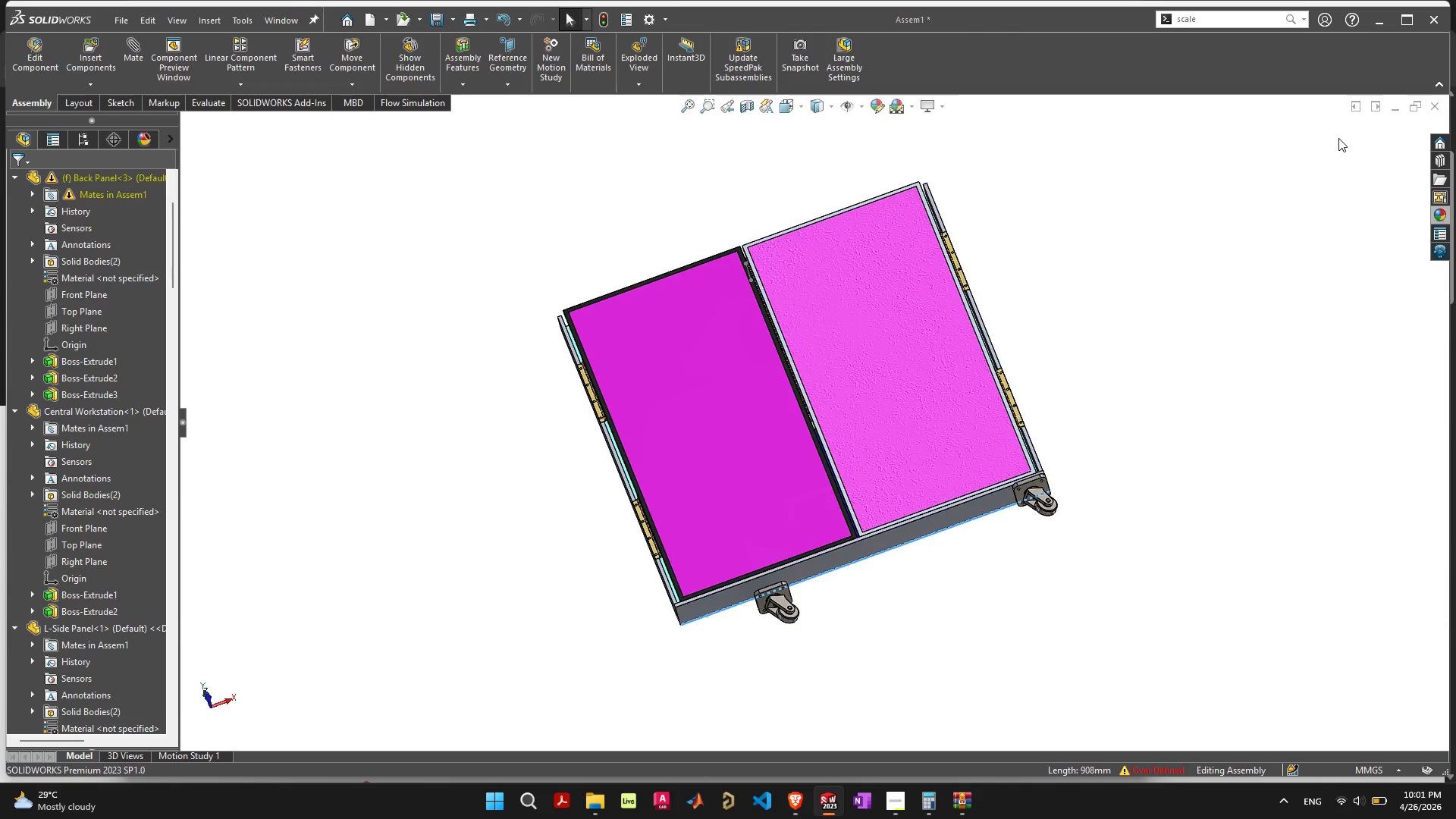 
key(ArrowUp)
 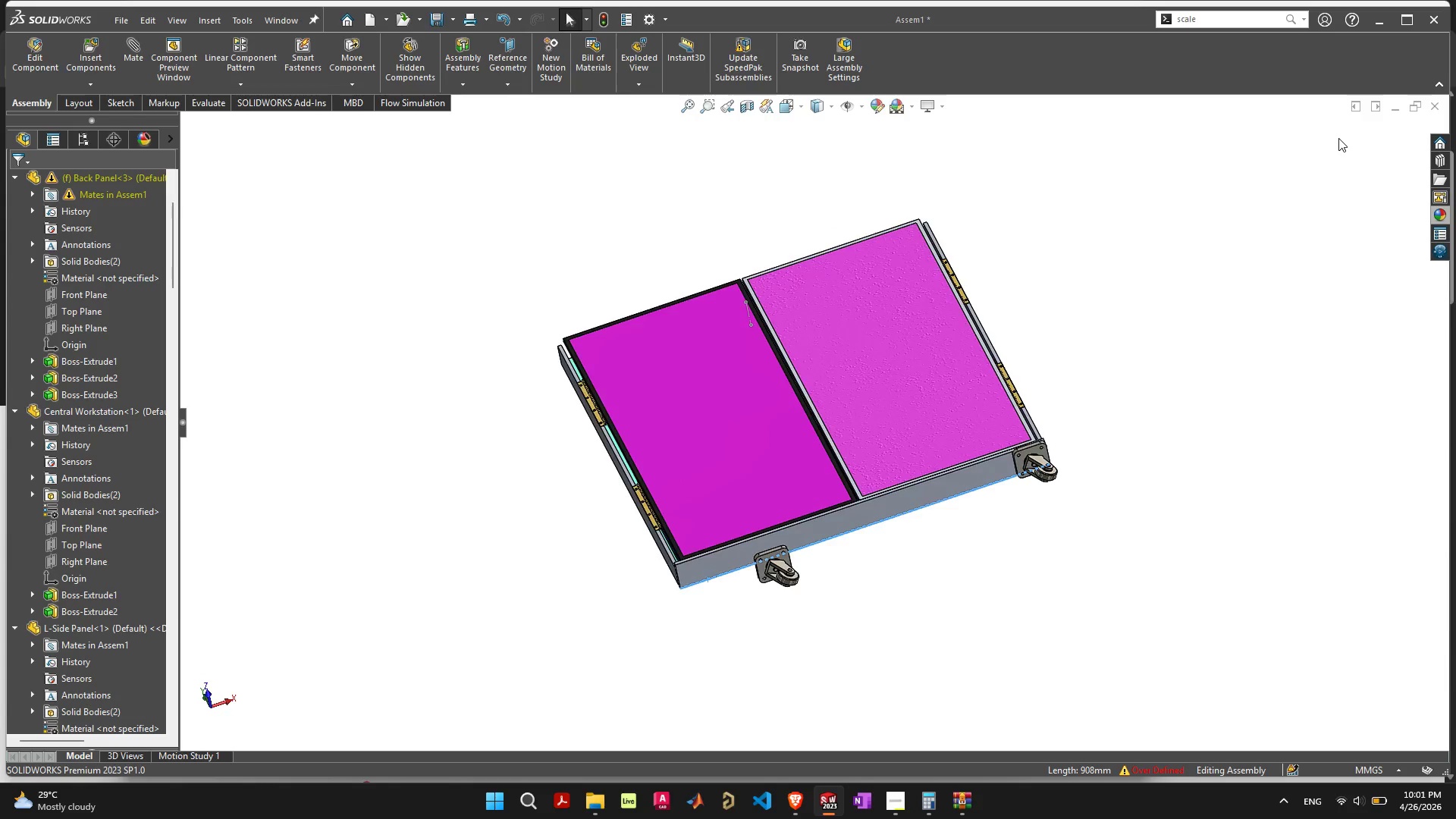 
key(ArrowUp)
 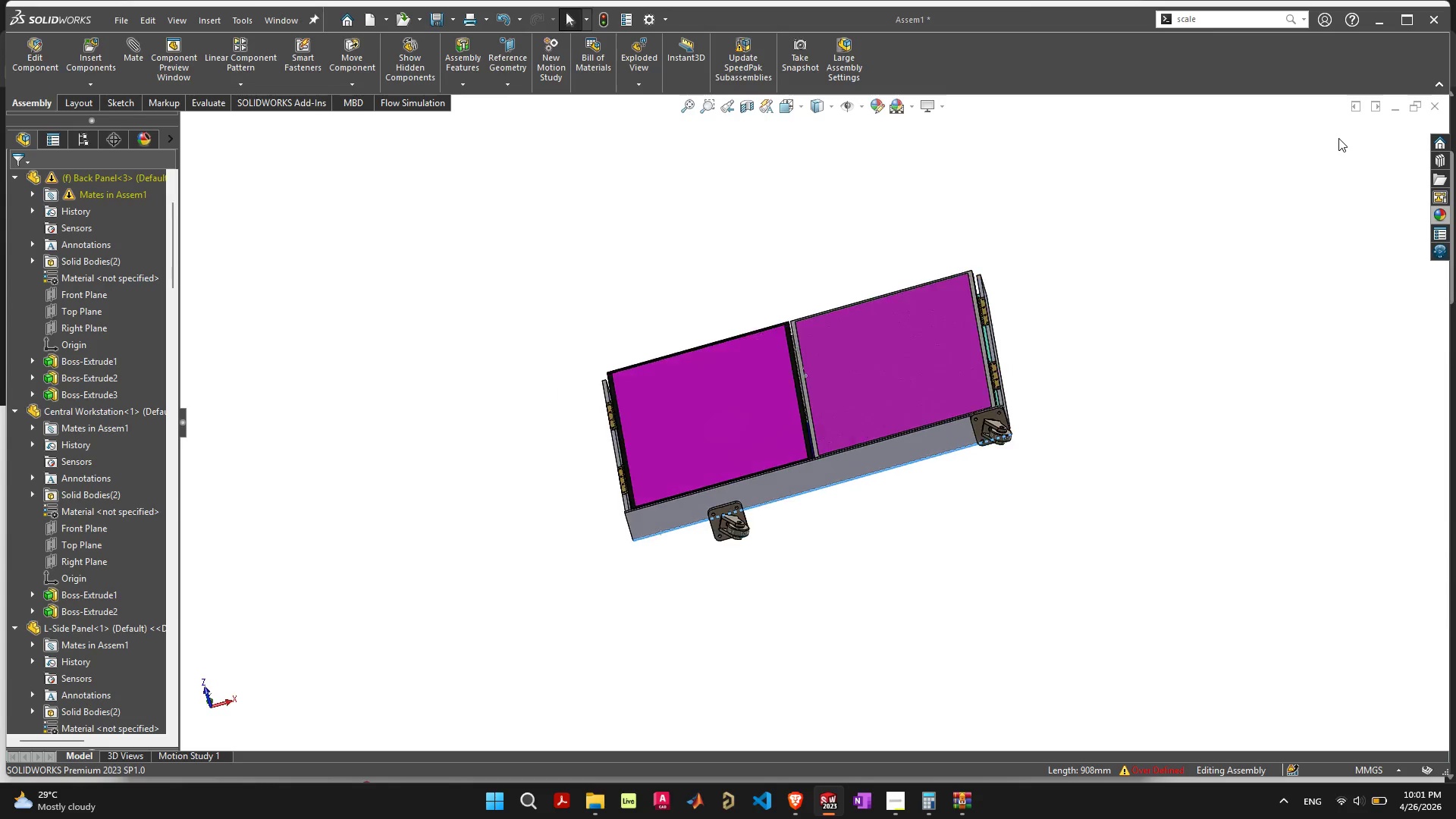 
key(ArrowLeft)
 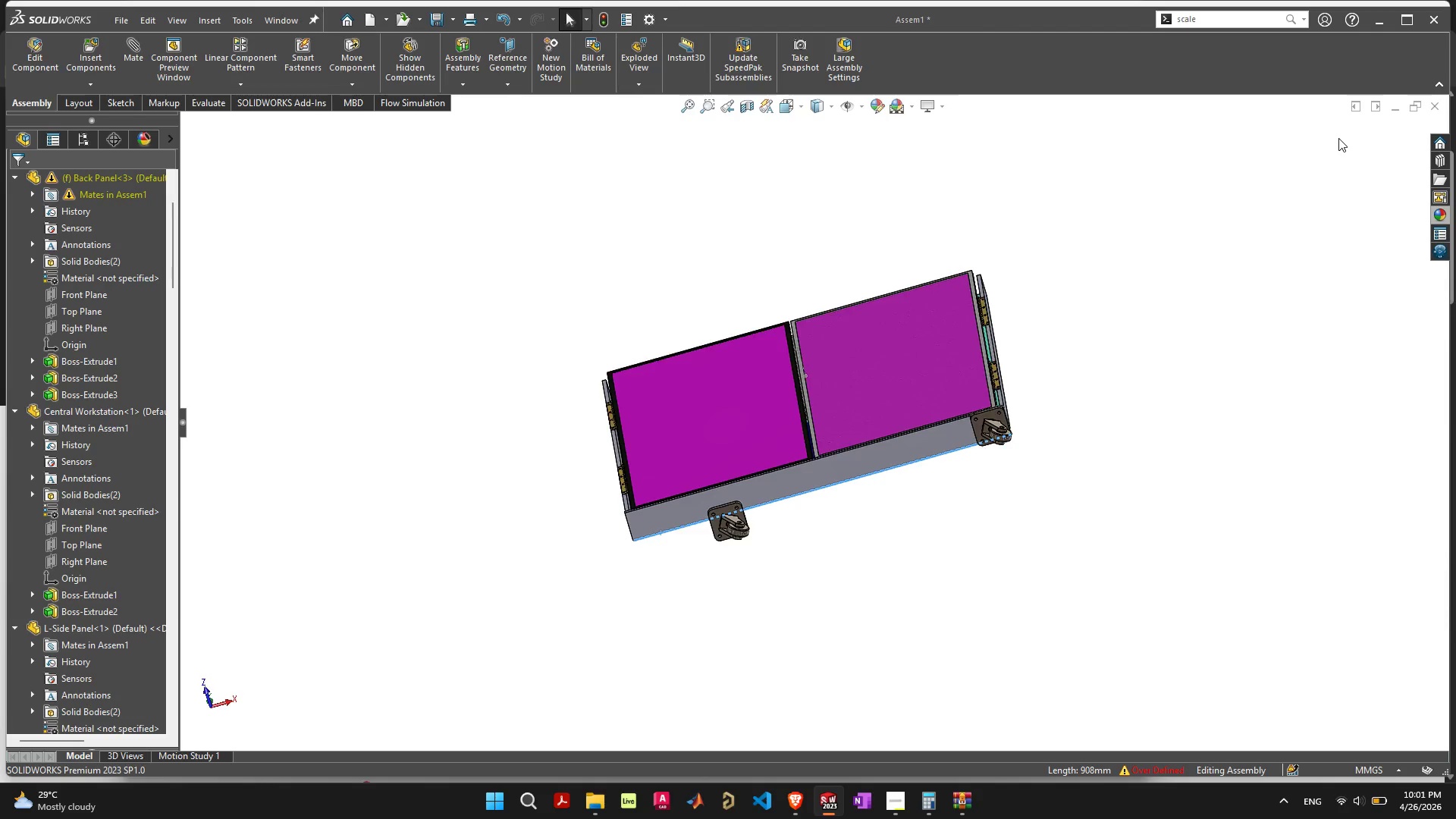 
key(ArrowLeft)
 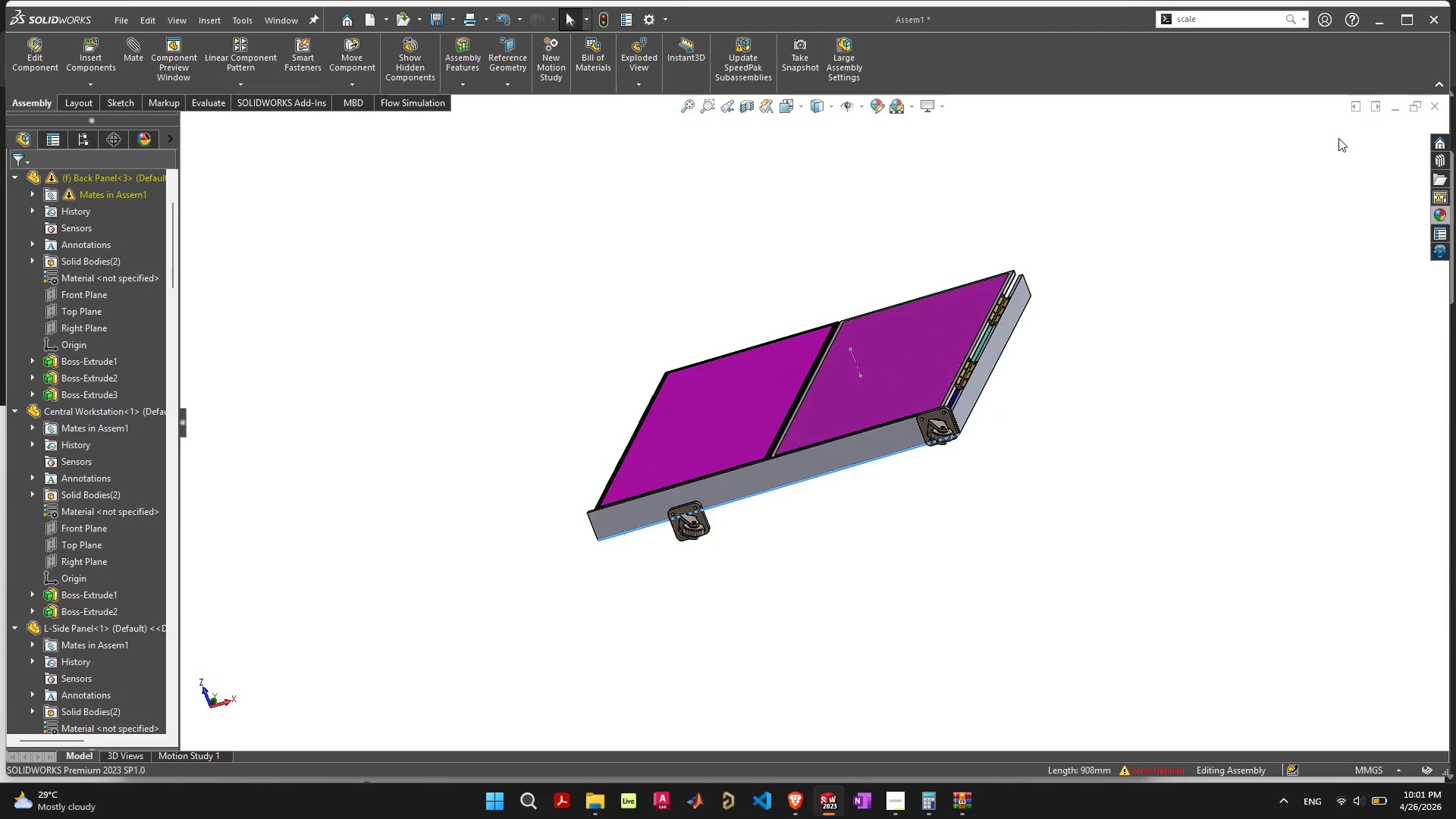 
key(ArrowDown)
 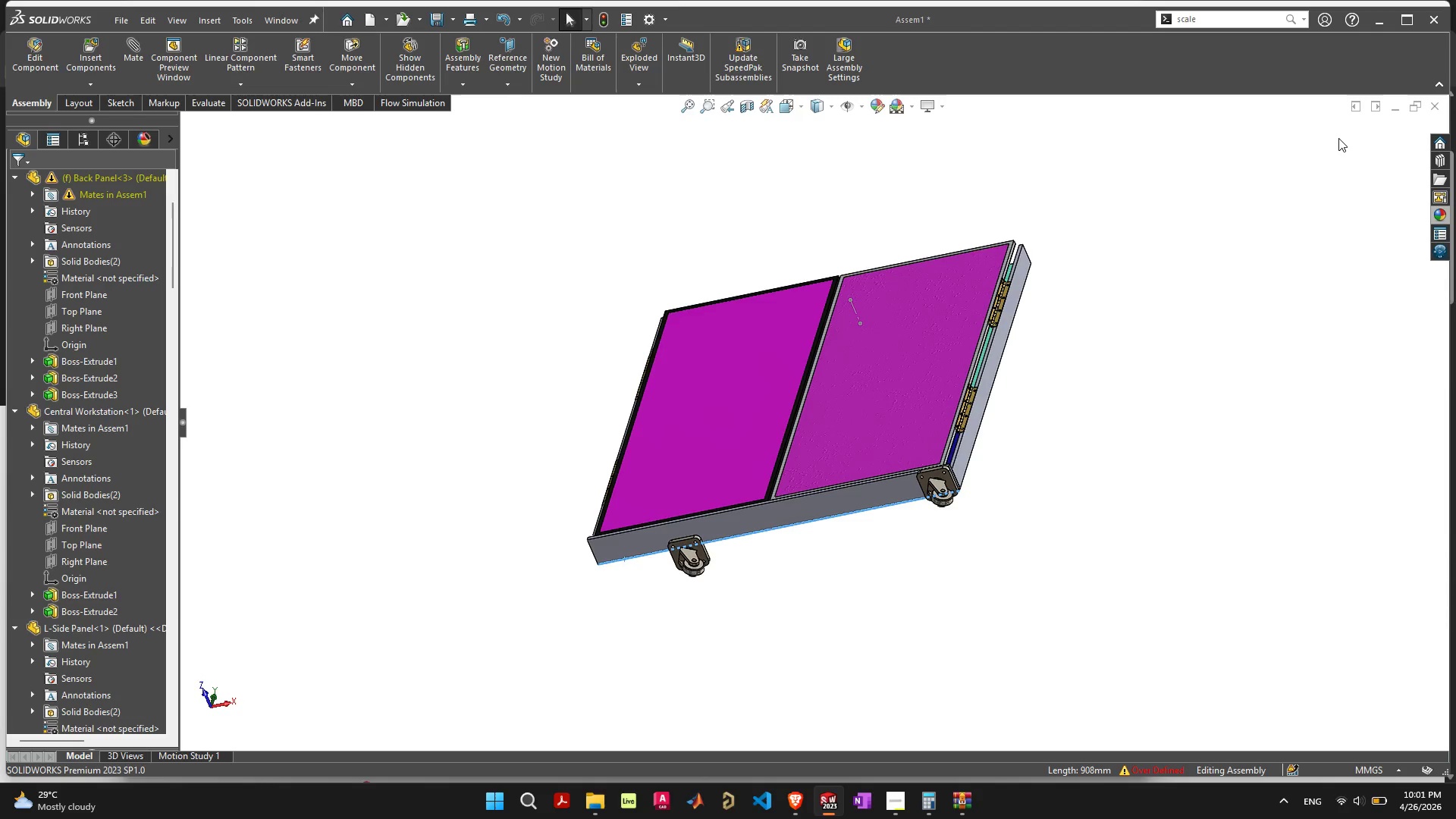 
key(F)
 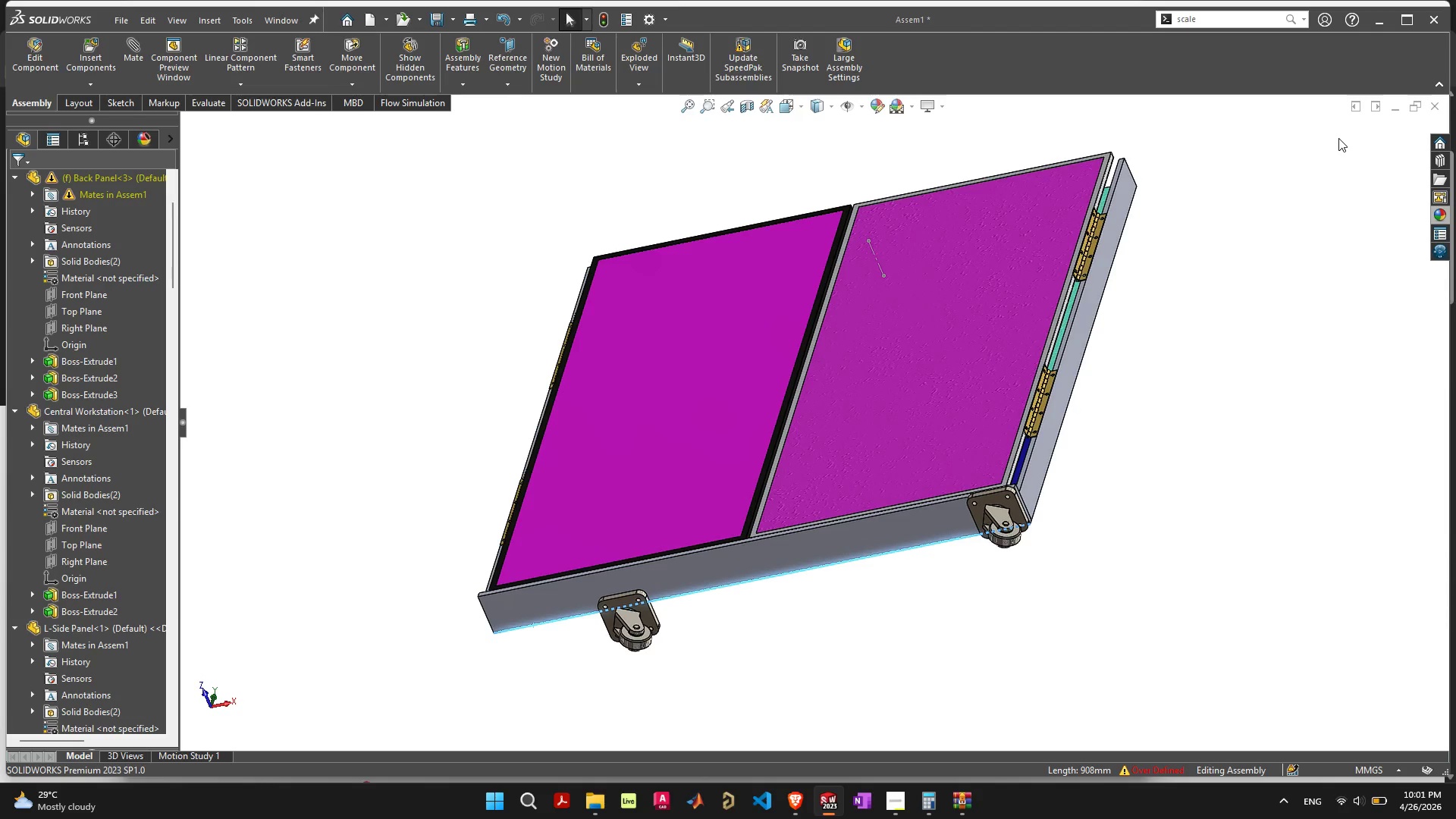 
wait(8.45)
 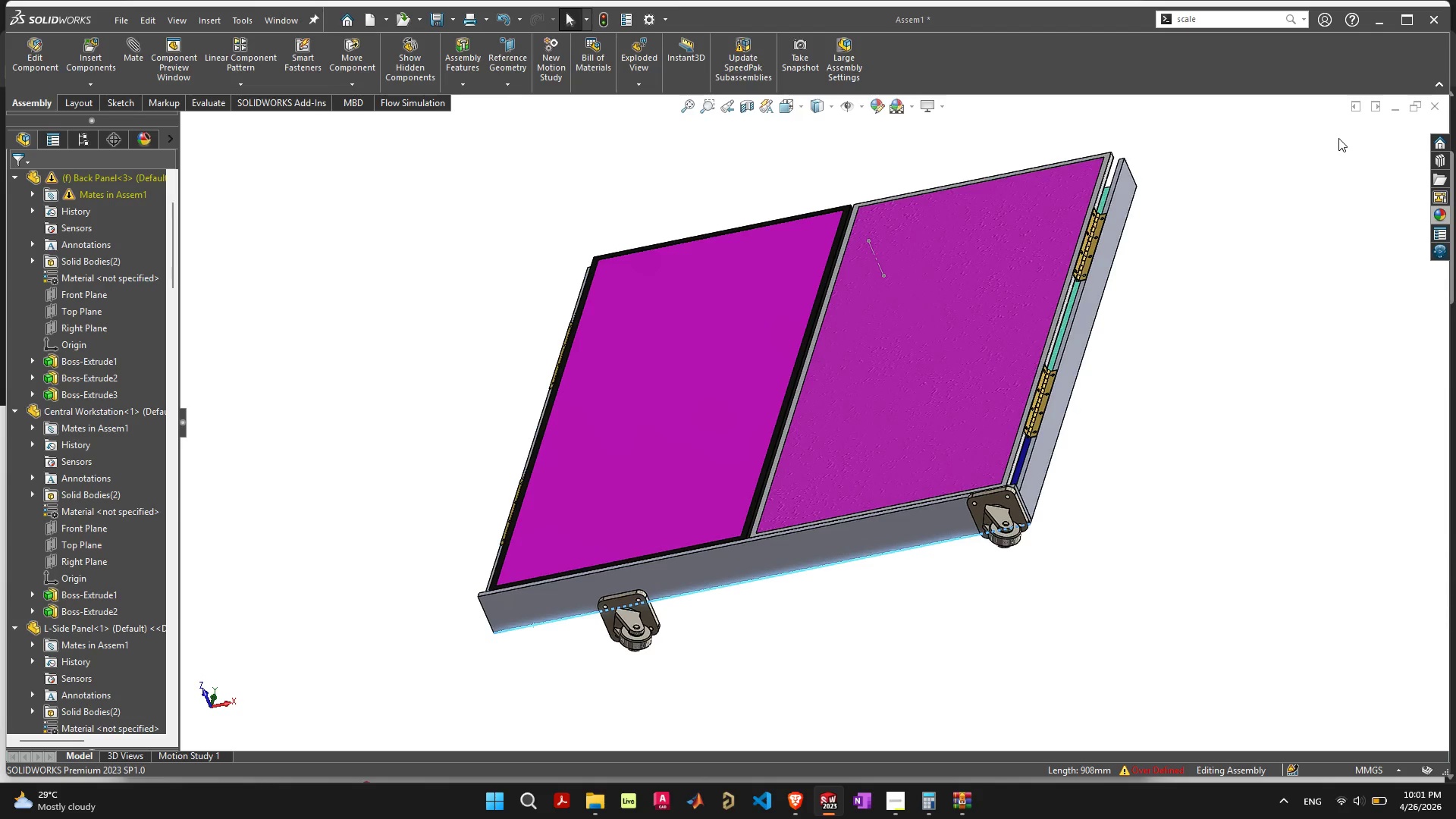 
key(ArrowRight)
 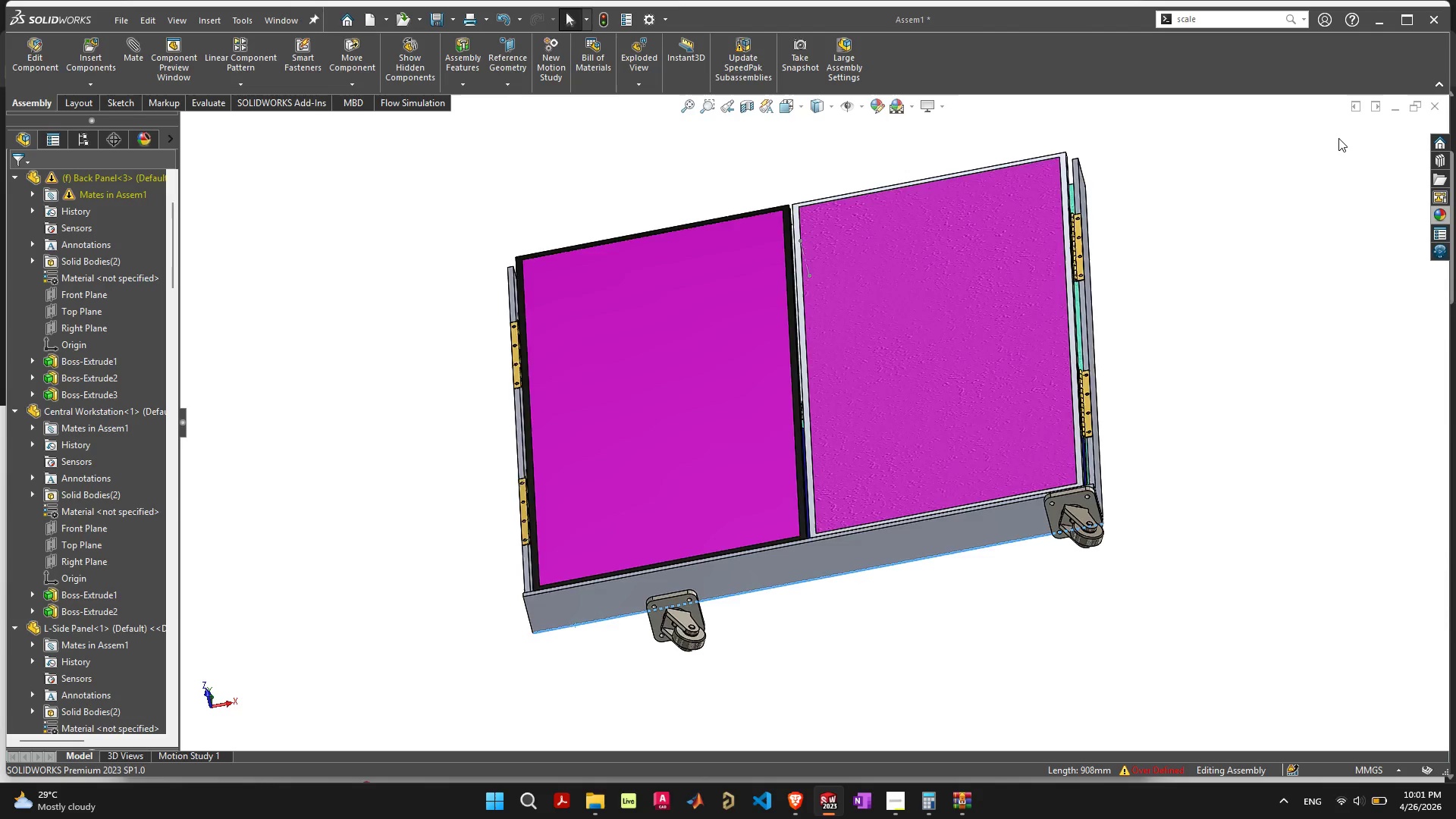 
key(ArrowRight)
 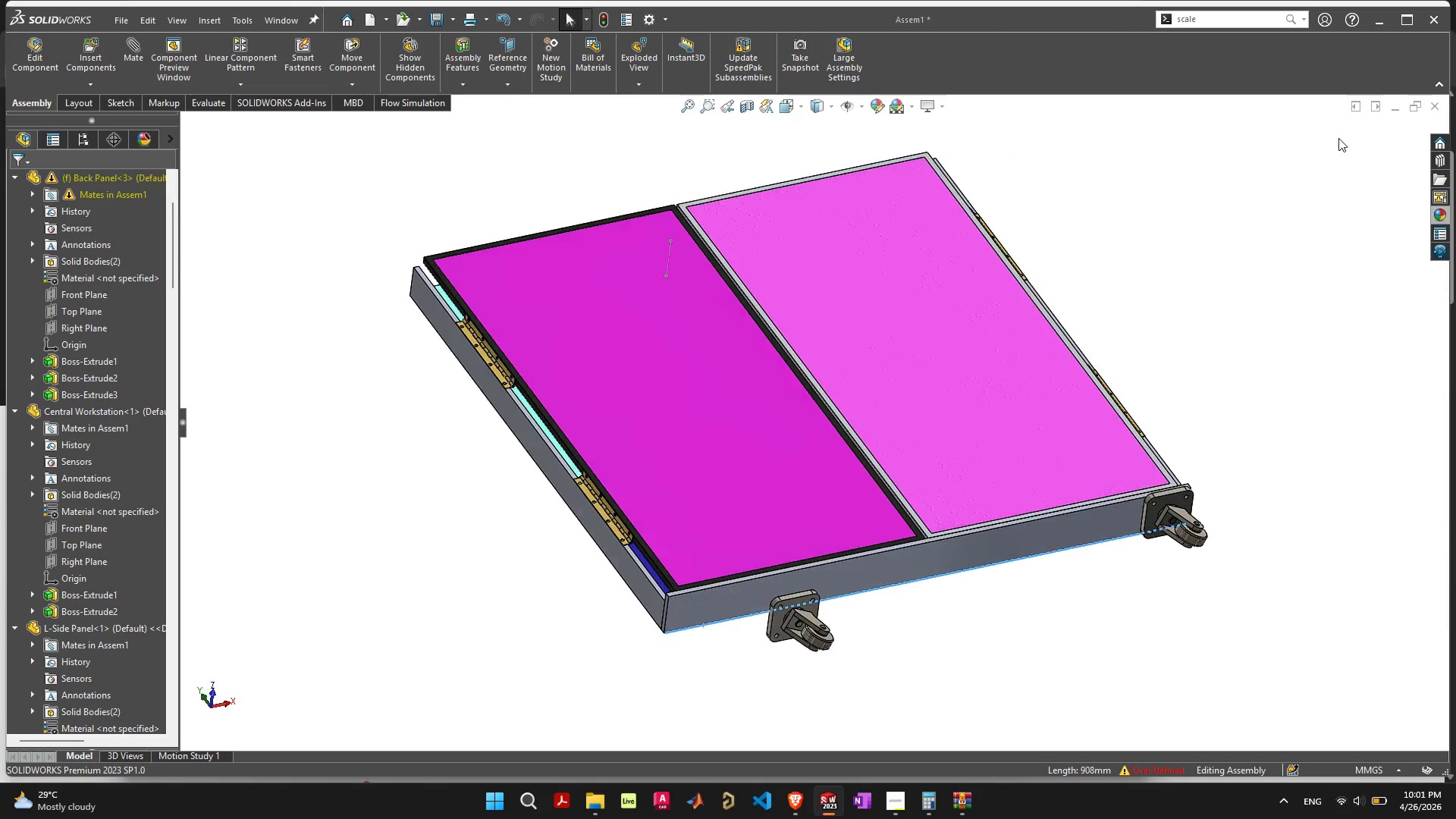 
key(ArrowRight)
 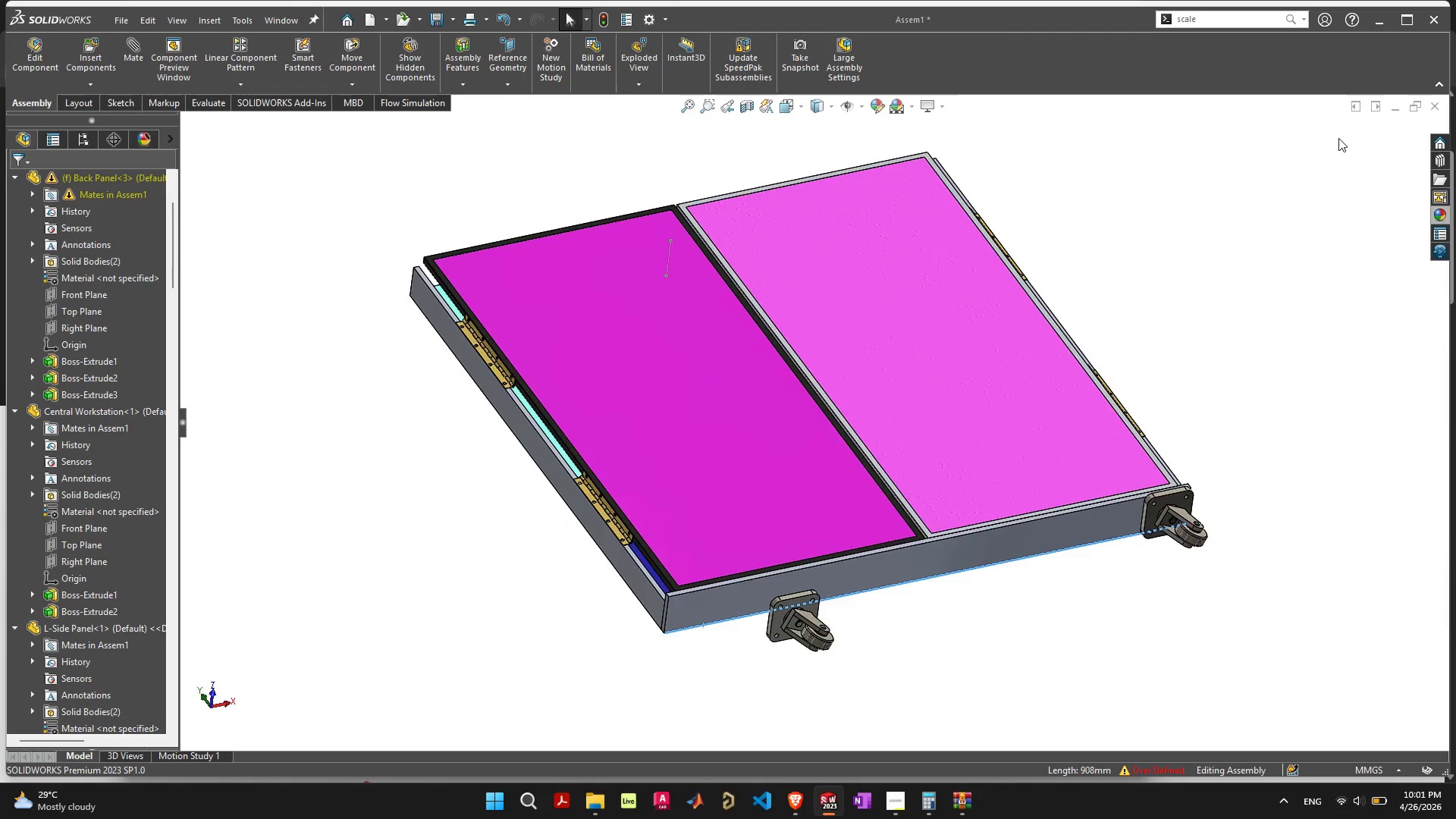 
key(ArrowRight)
 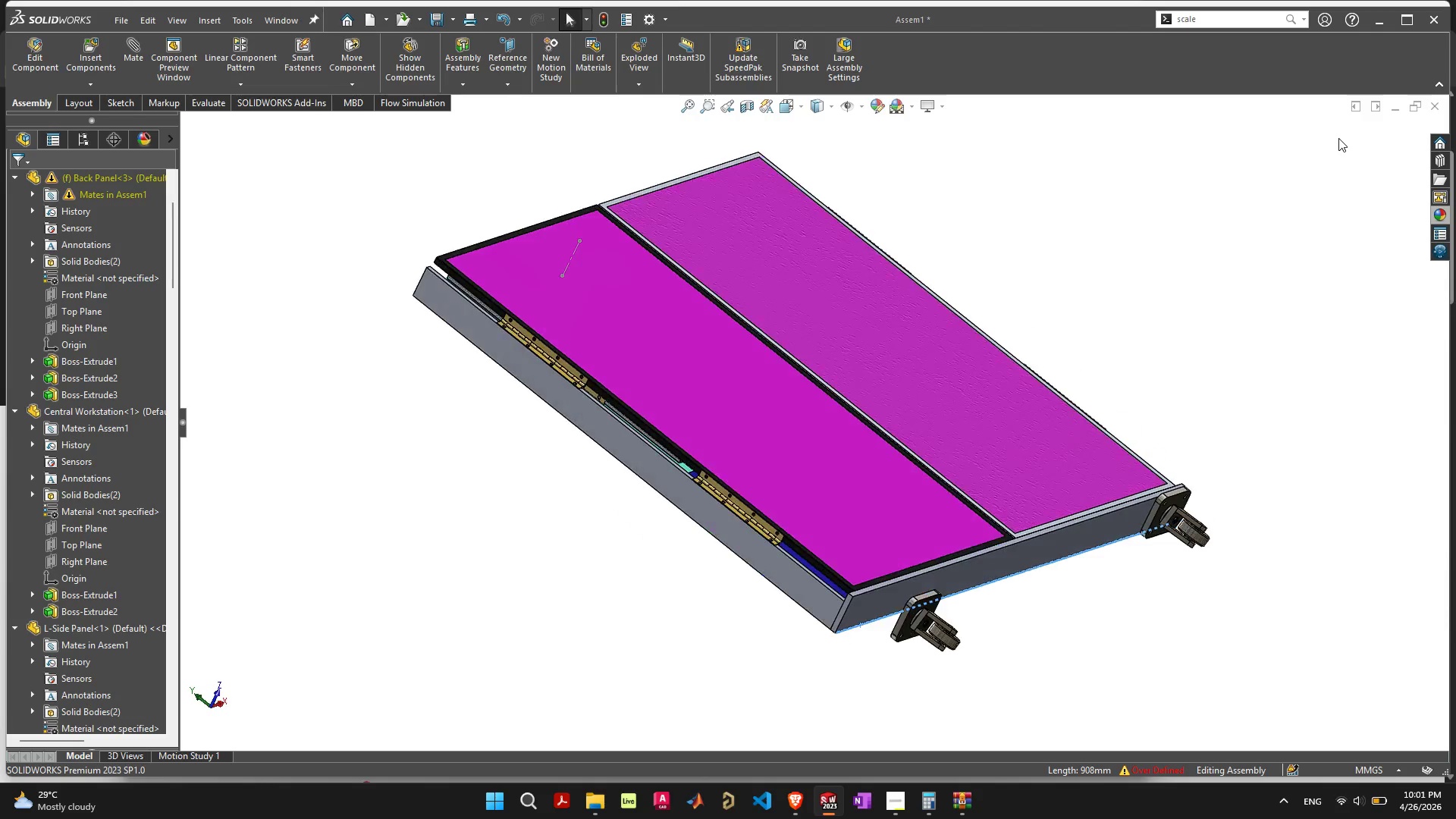 
key(ArrowRight)
 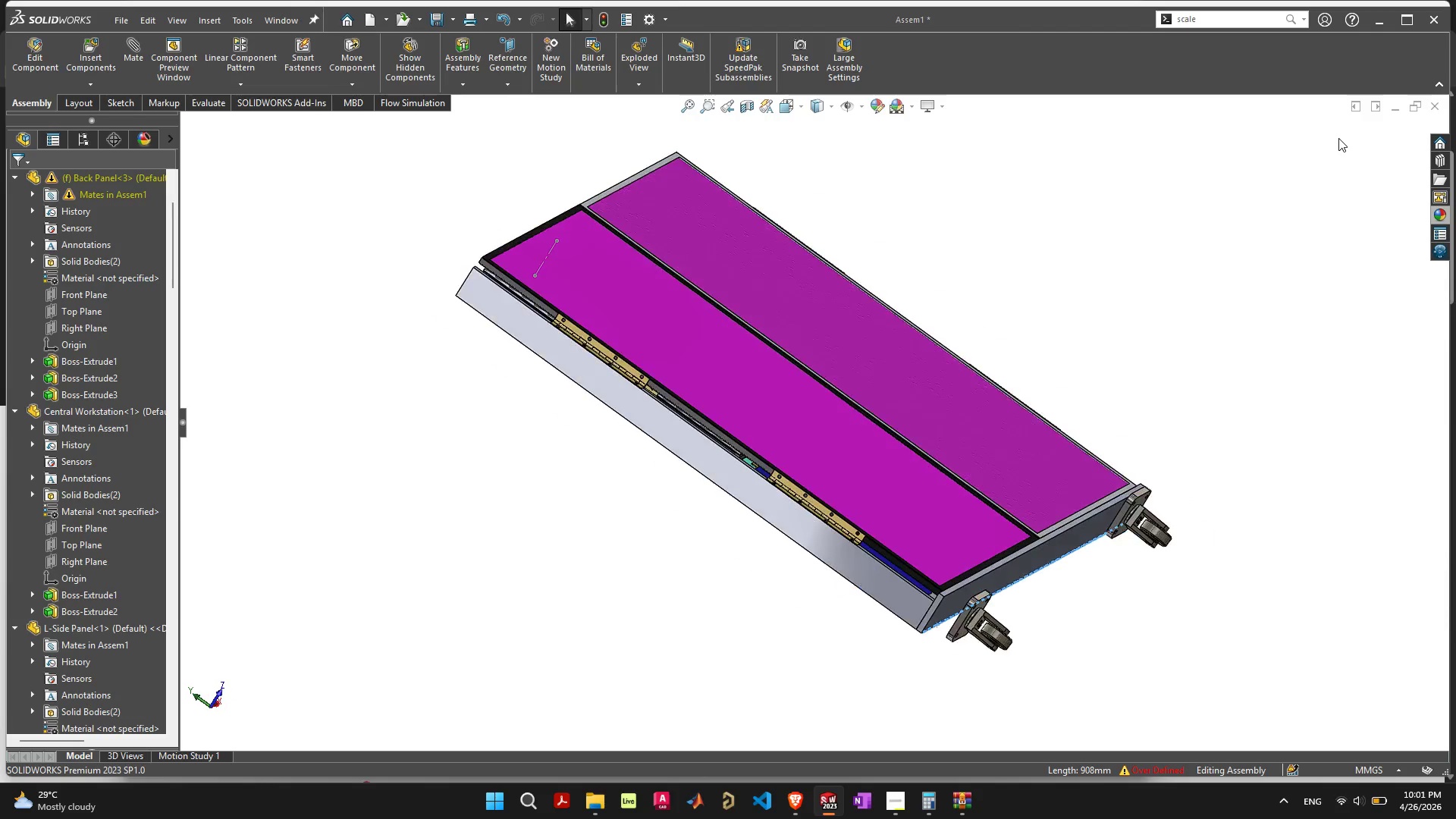 
key(ArrowRight)
 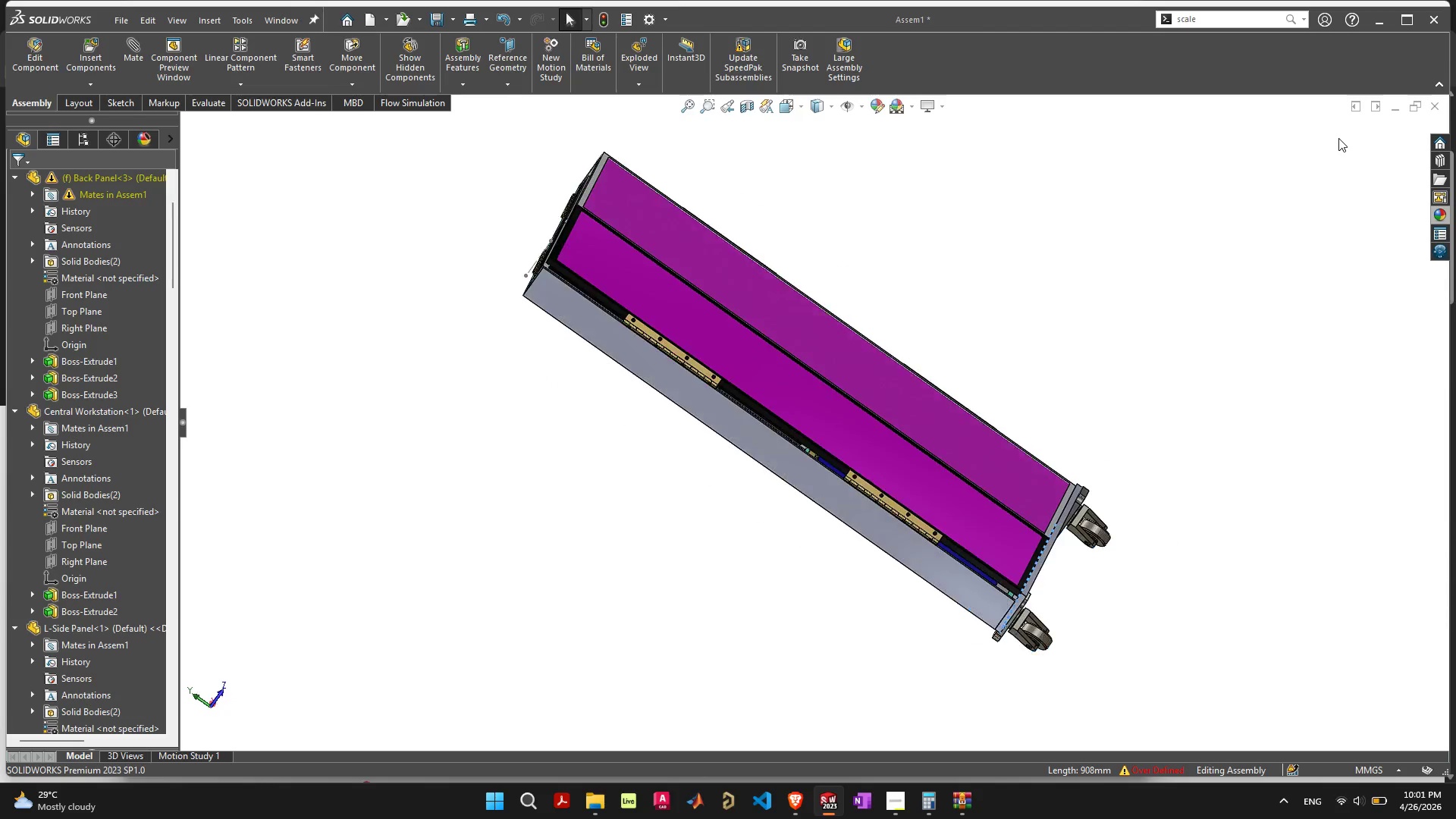 
key(ArrowRight)
 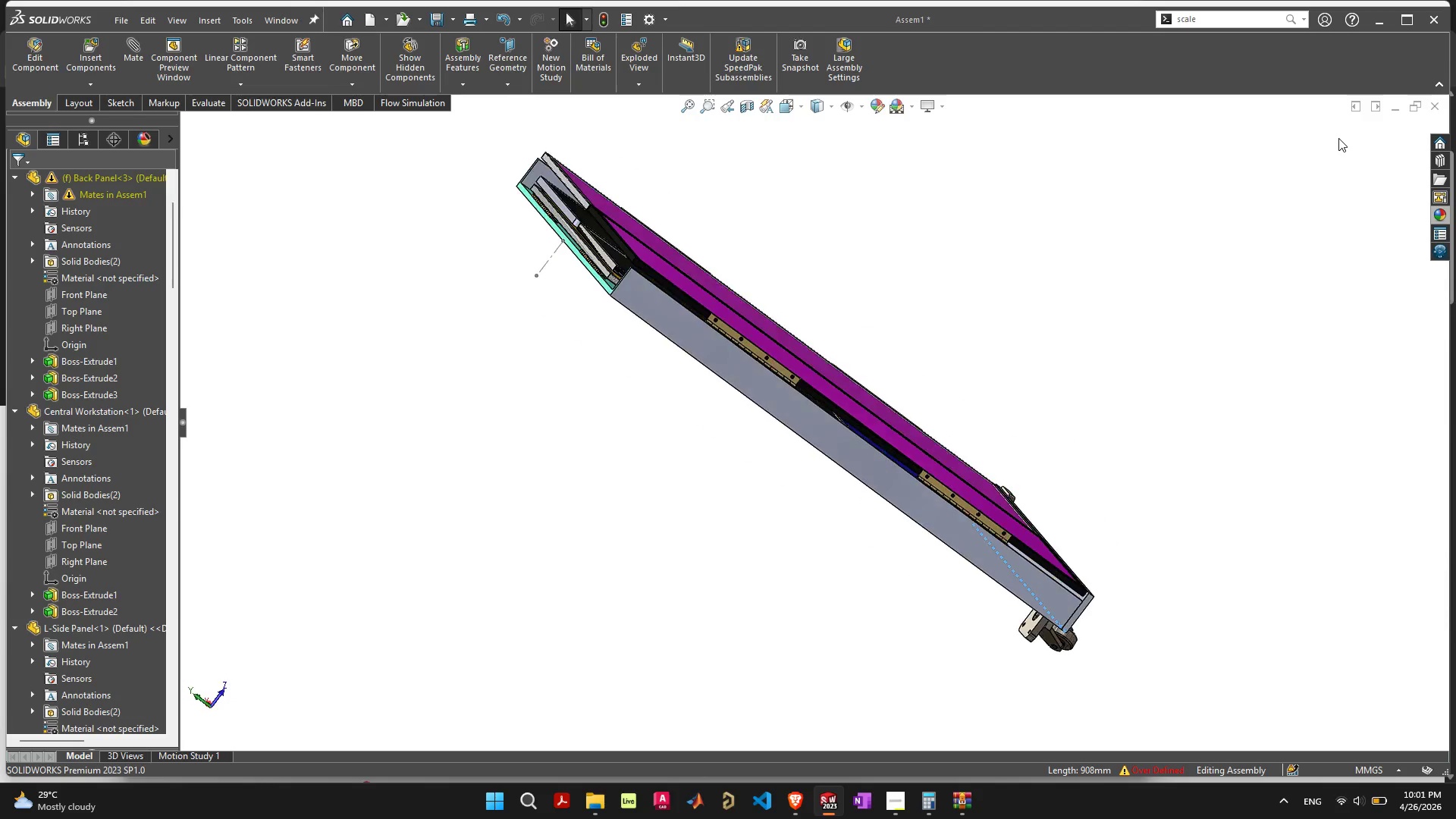 
key(ArrowRight)
 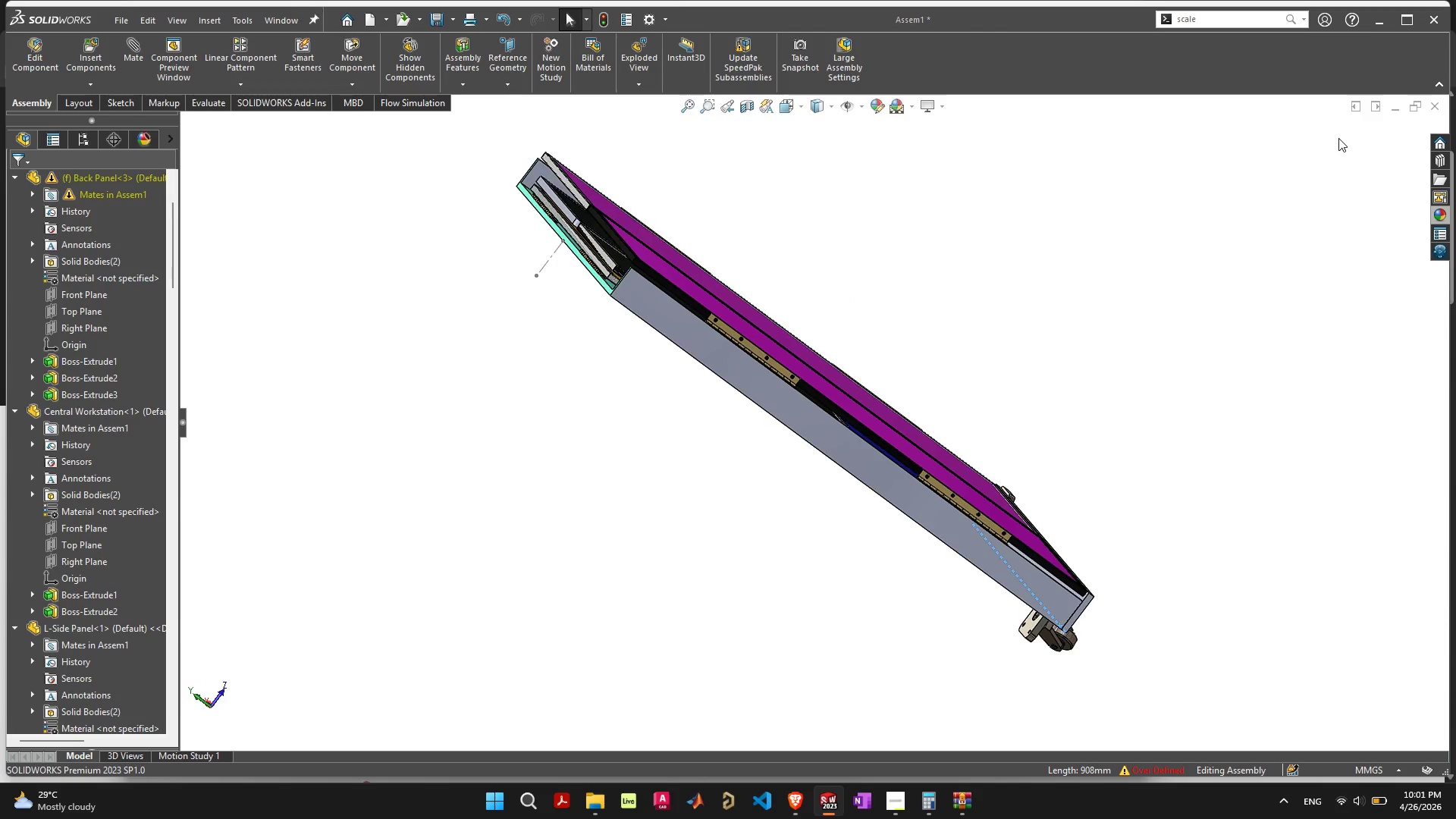 
key(ArrowRight)
 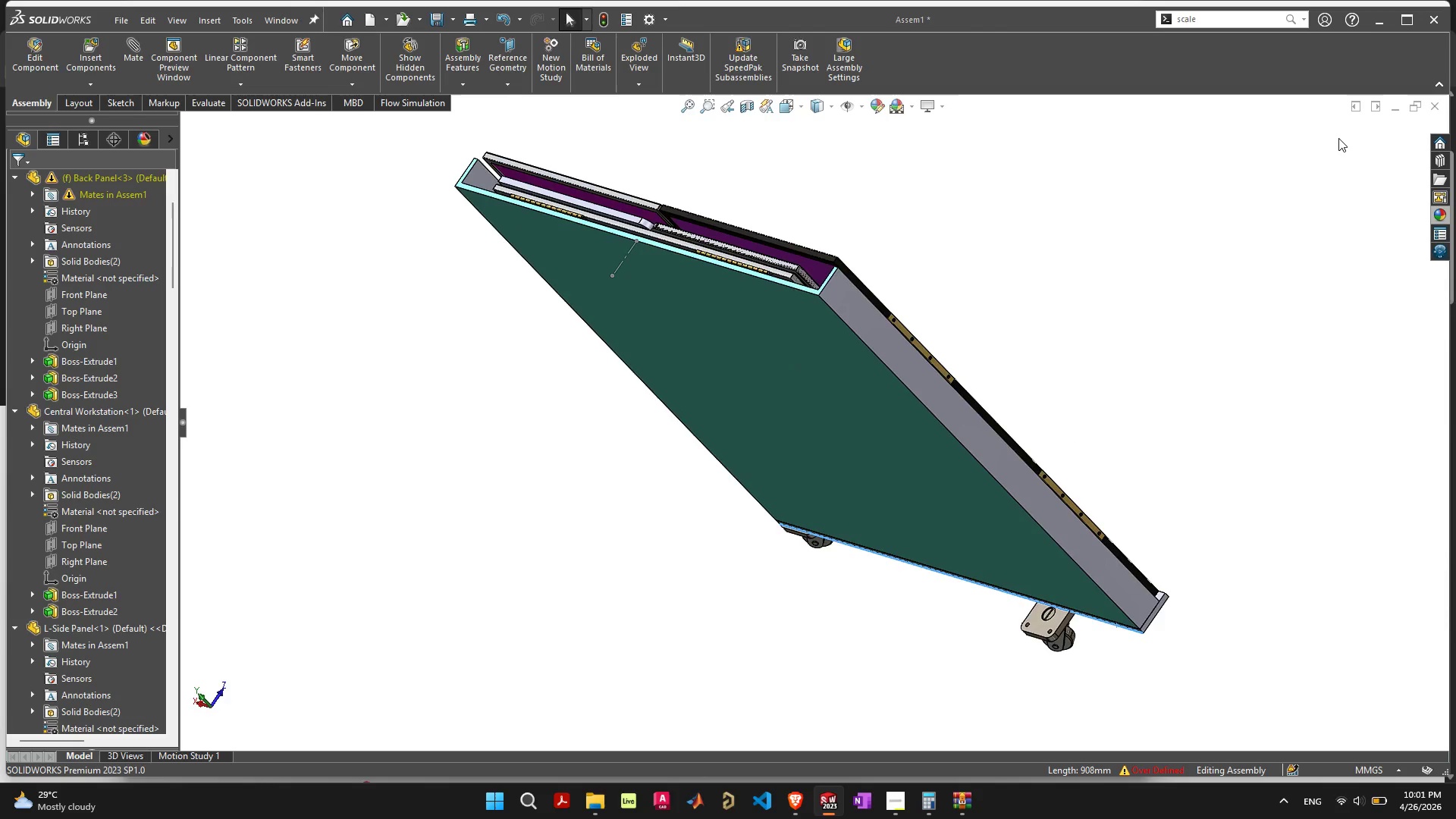 
key(ArrowRight)
 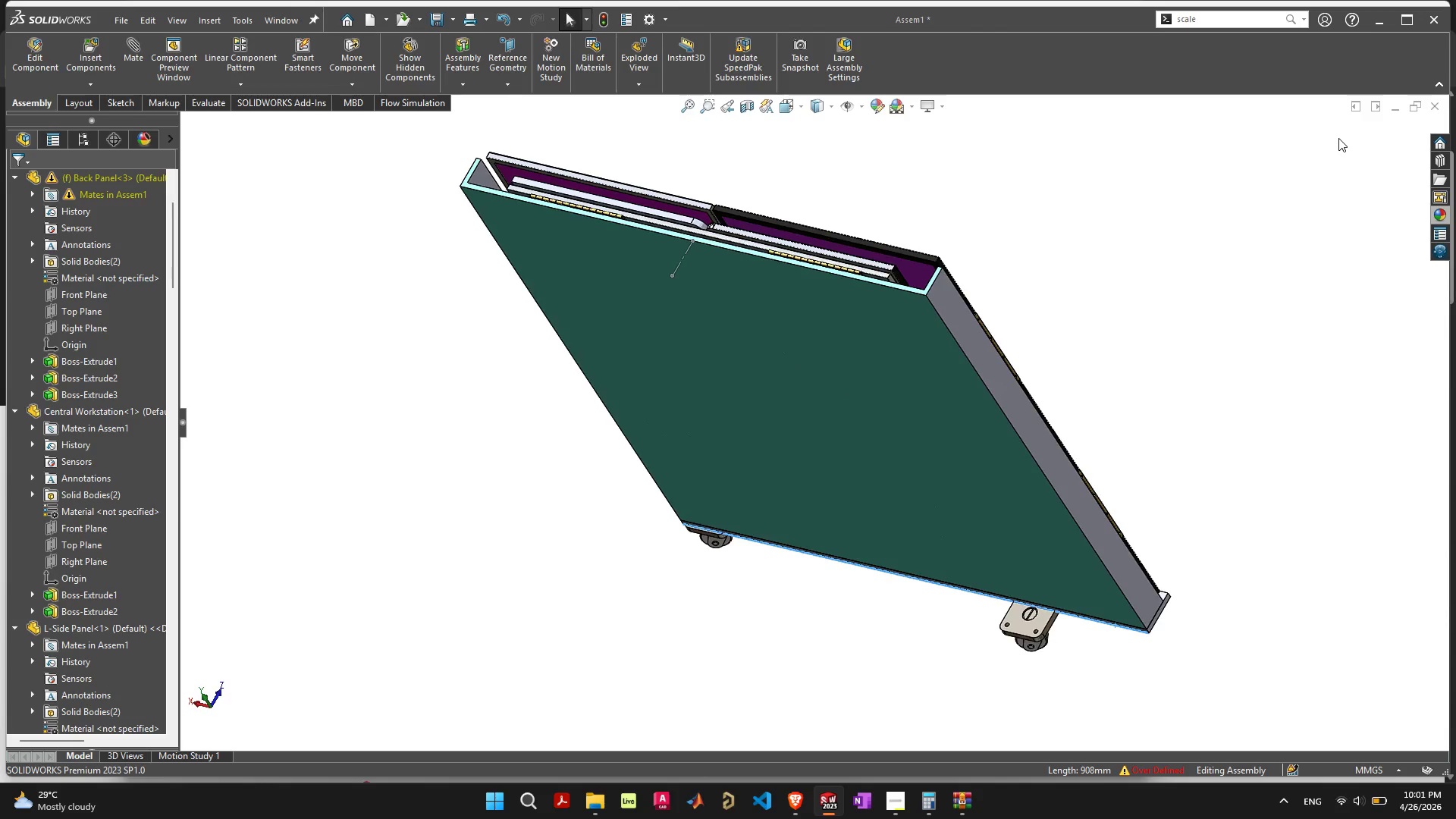 
key(ArrowRight)
 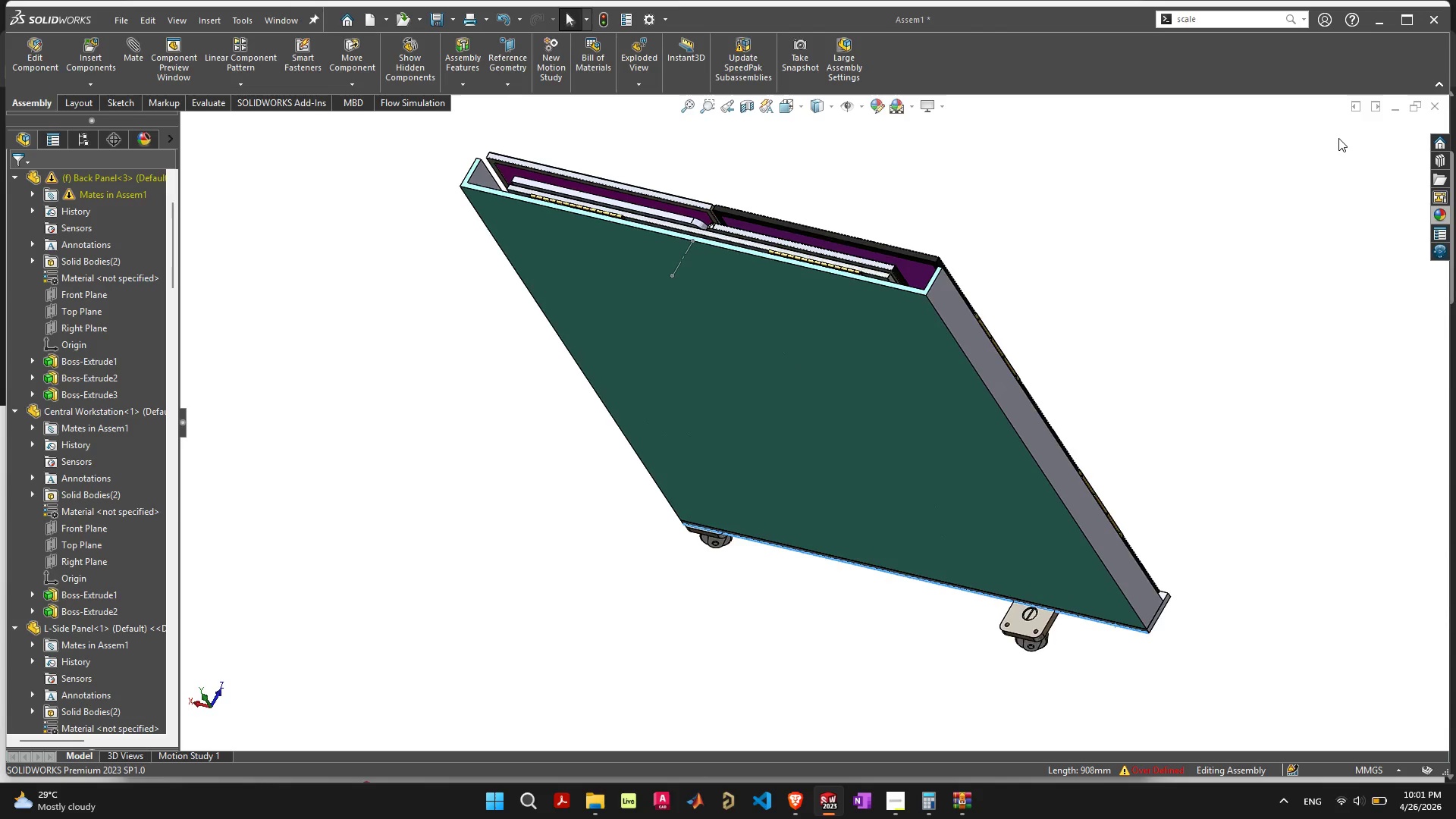 
key(ArrowDown)
 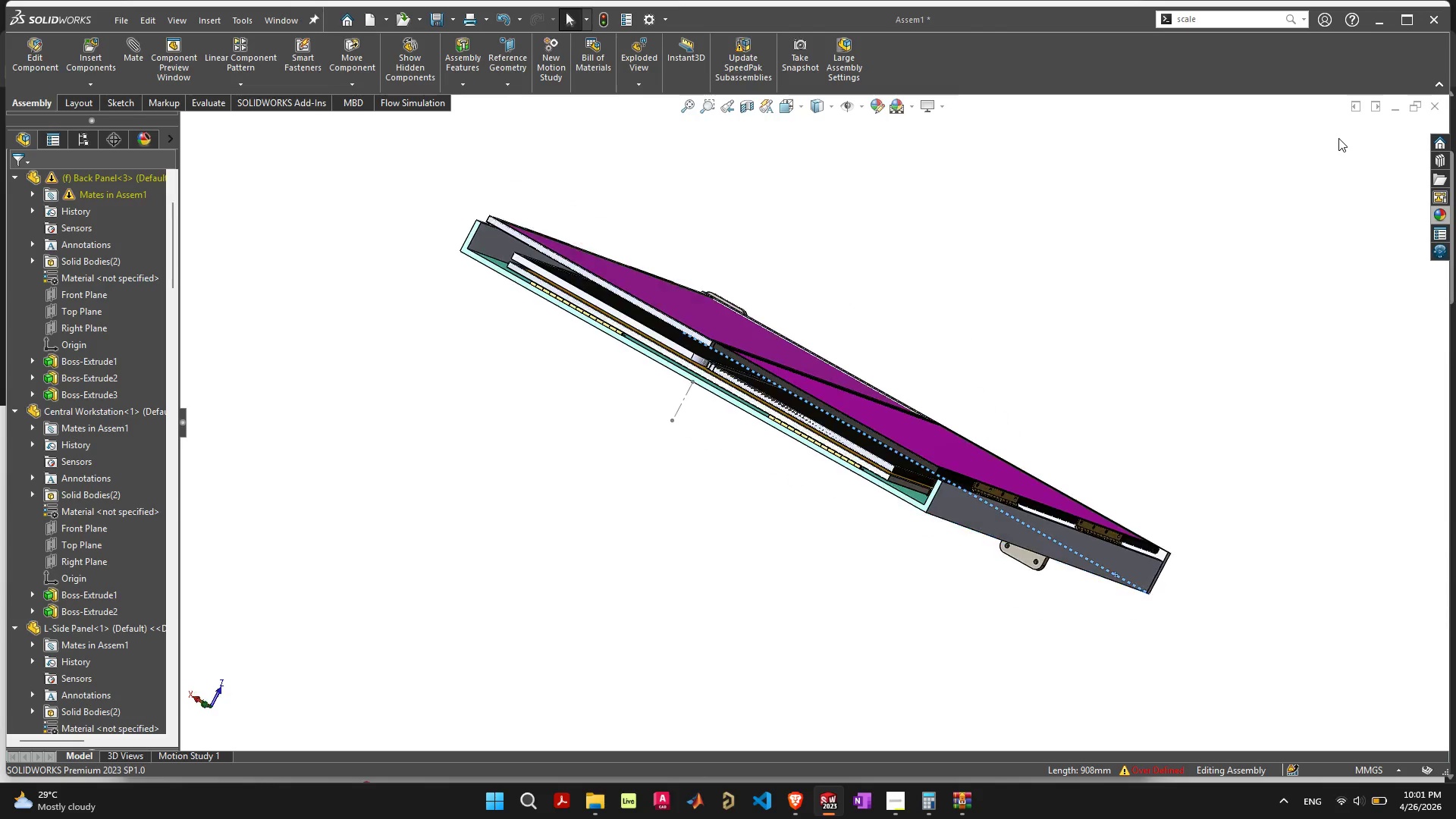 
key(ArrowDown)
 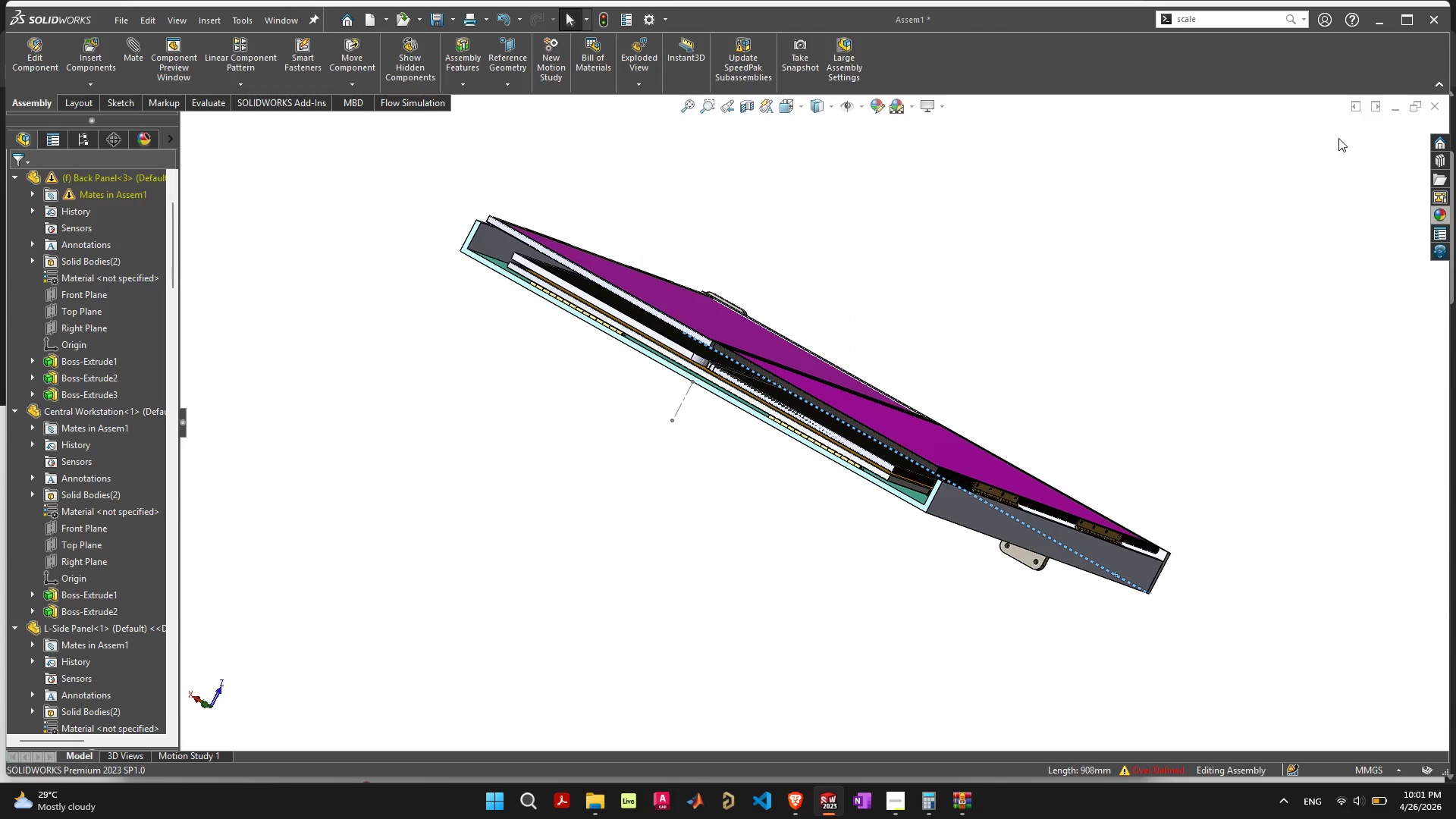 
key(ArrowRight)
 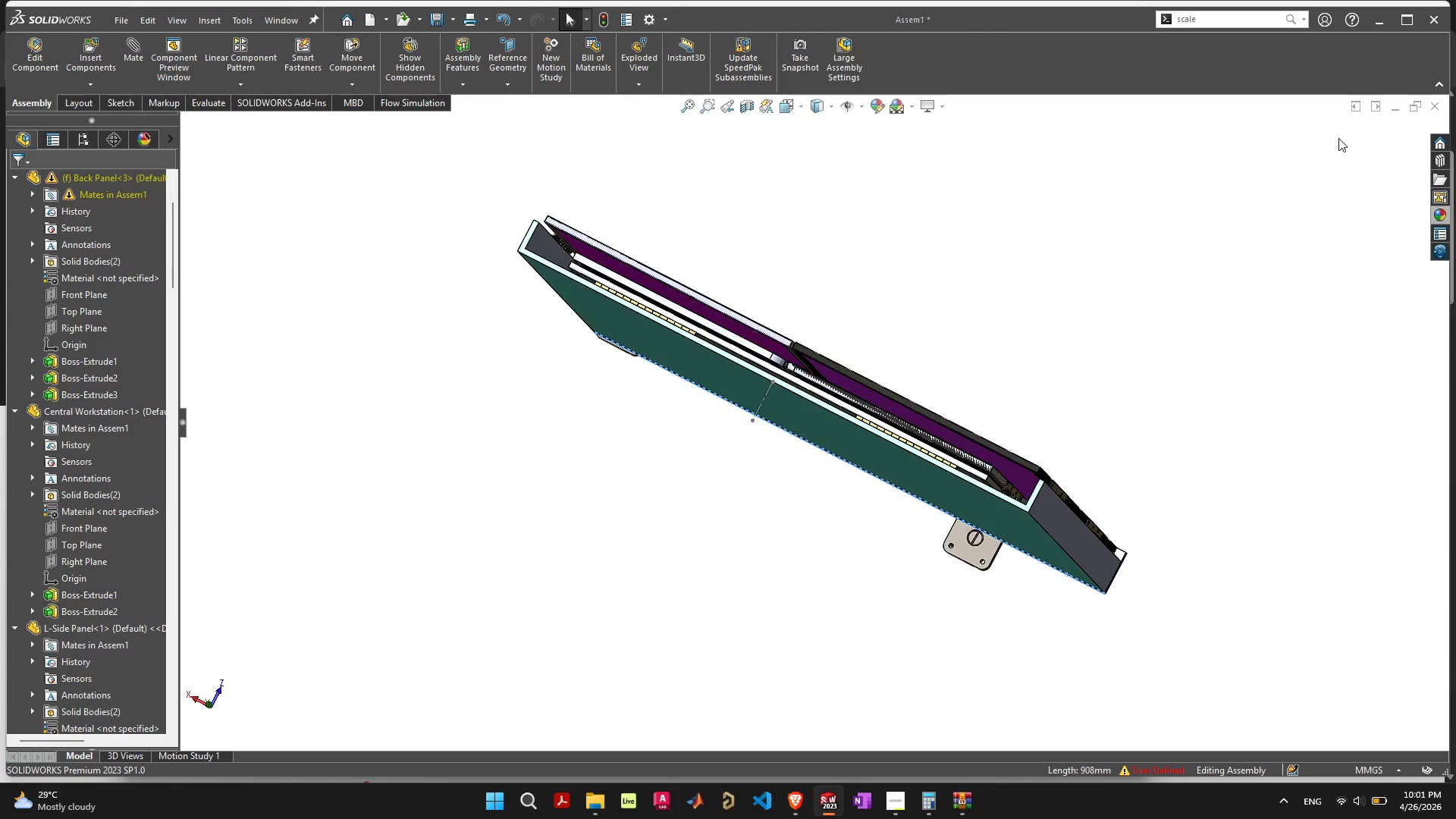 
key(ArrowRight)
 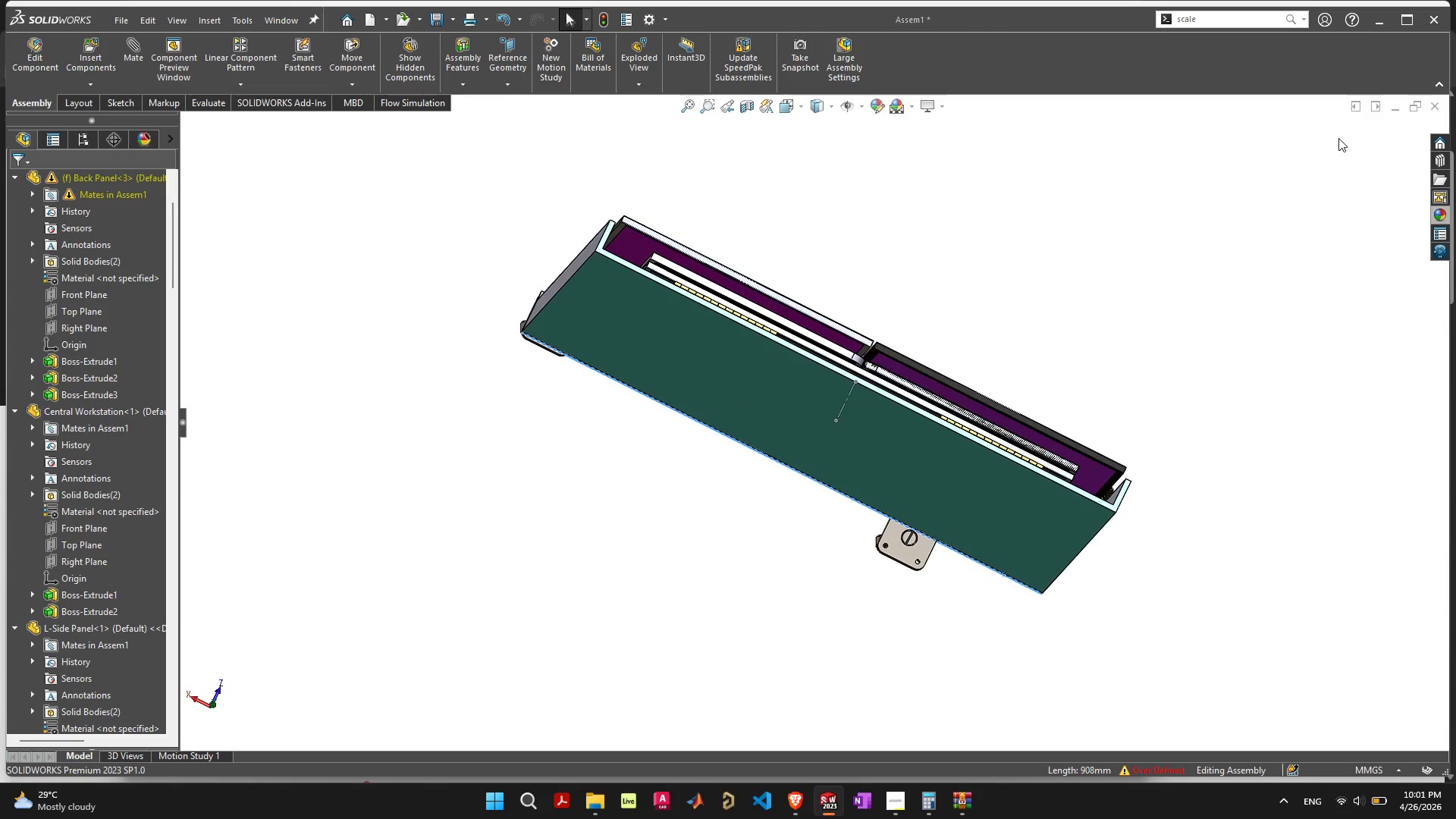 
key(ArrowRight)
 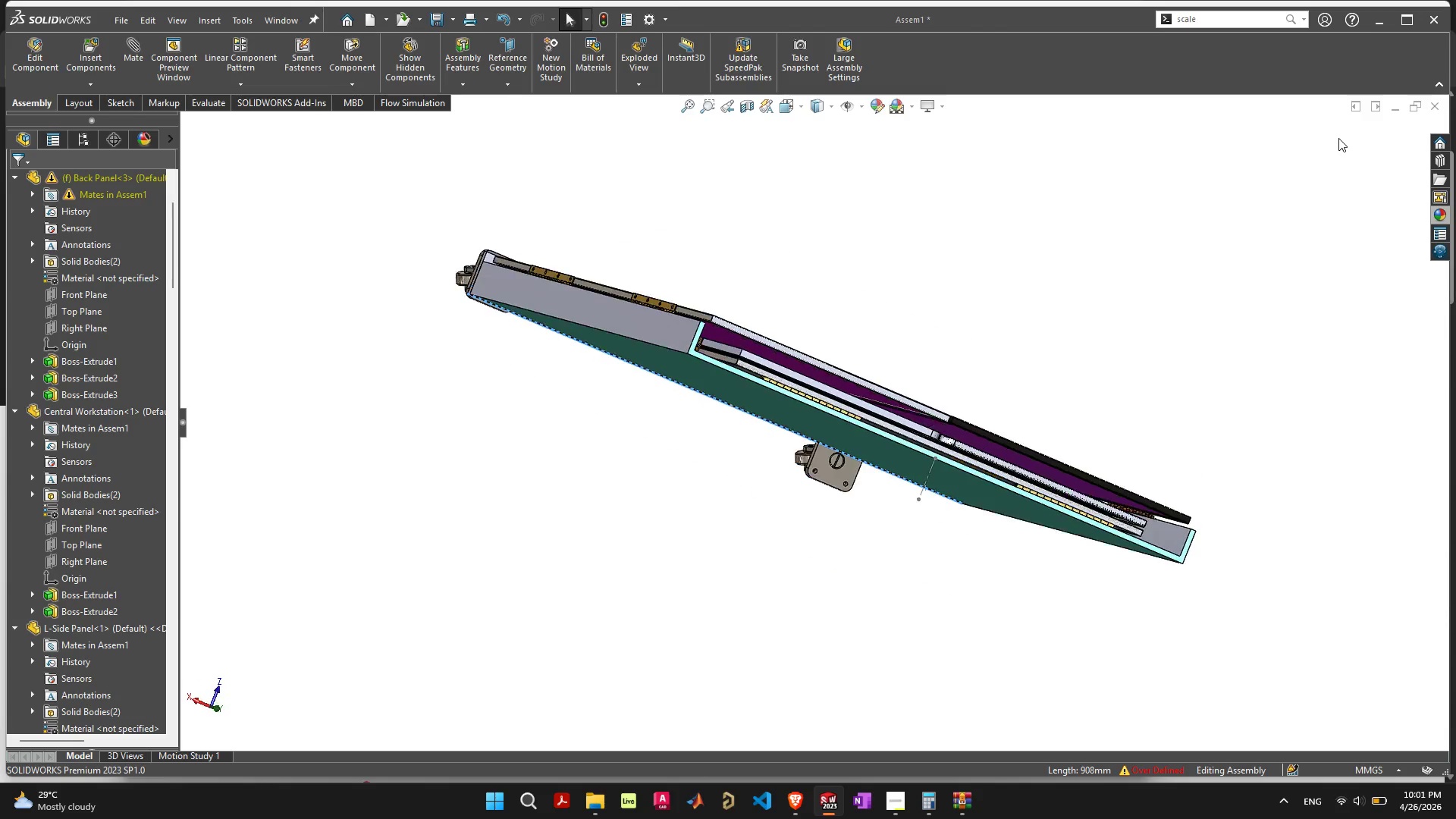 
key(ArrowDown)
 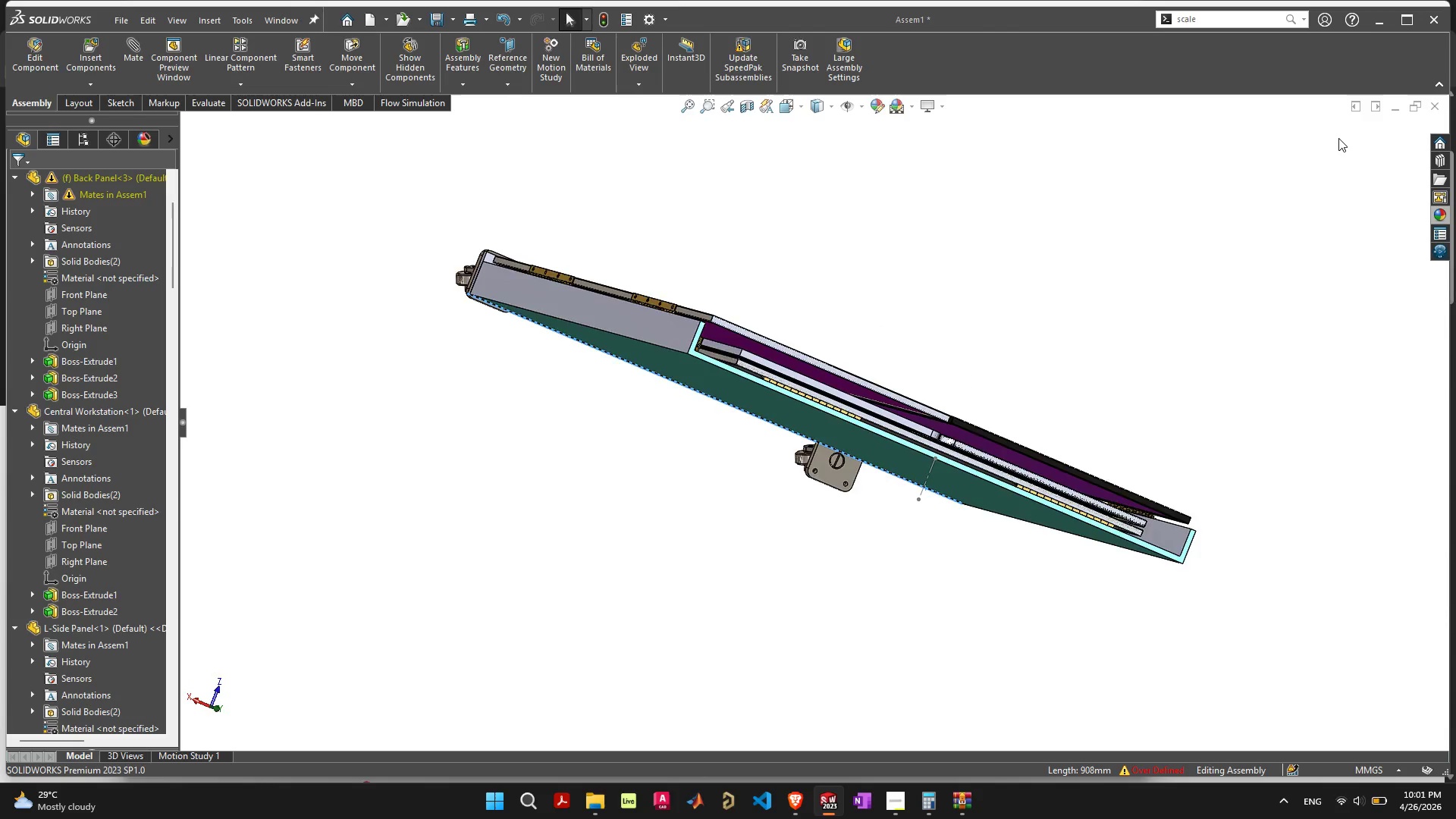 
key(ArrowDown)
 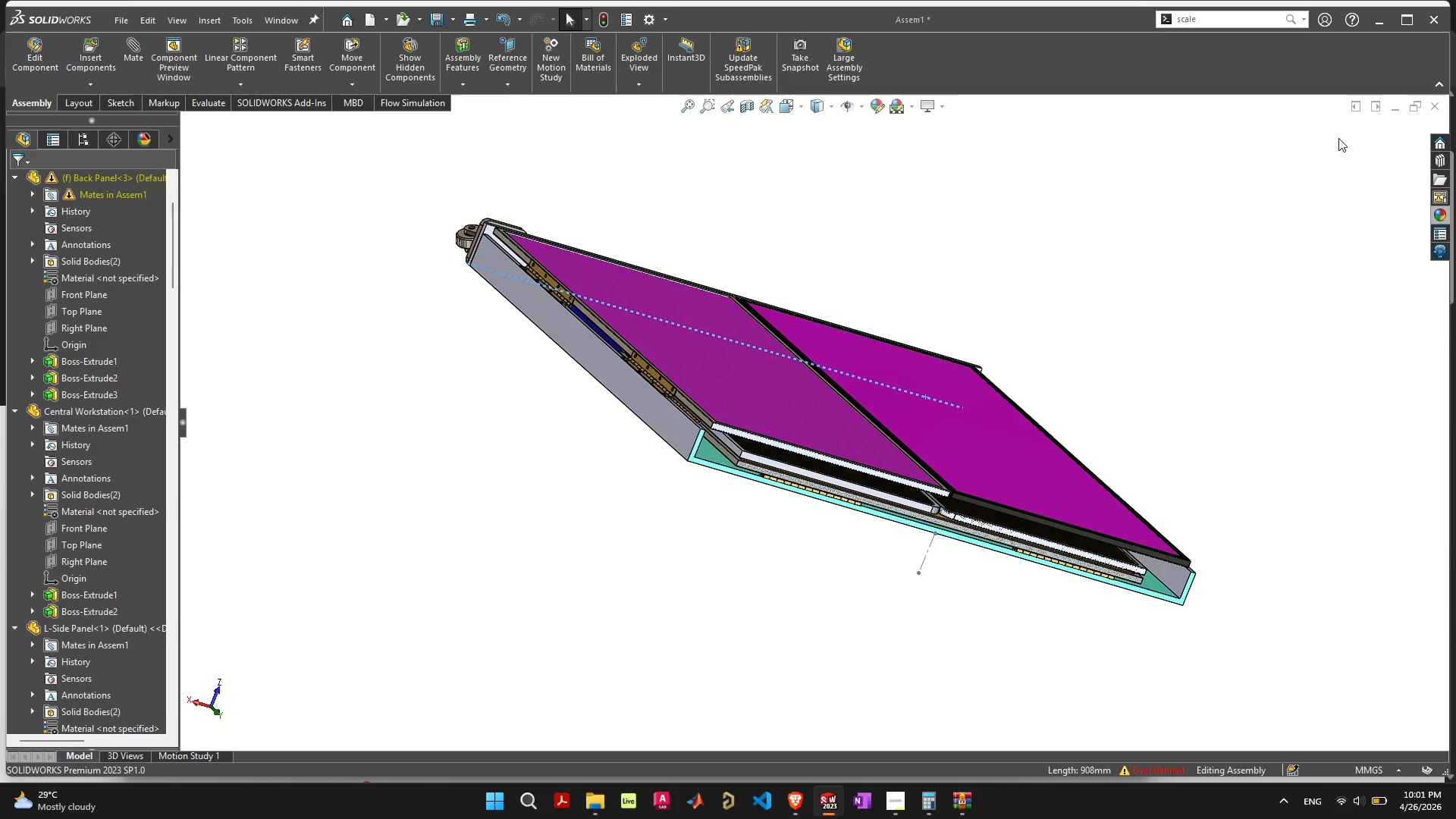 
key(ArrowLeft)
 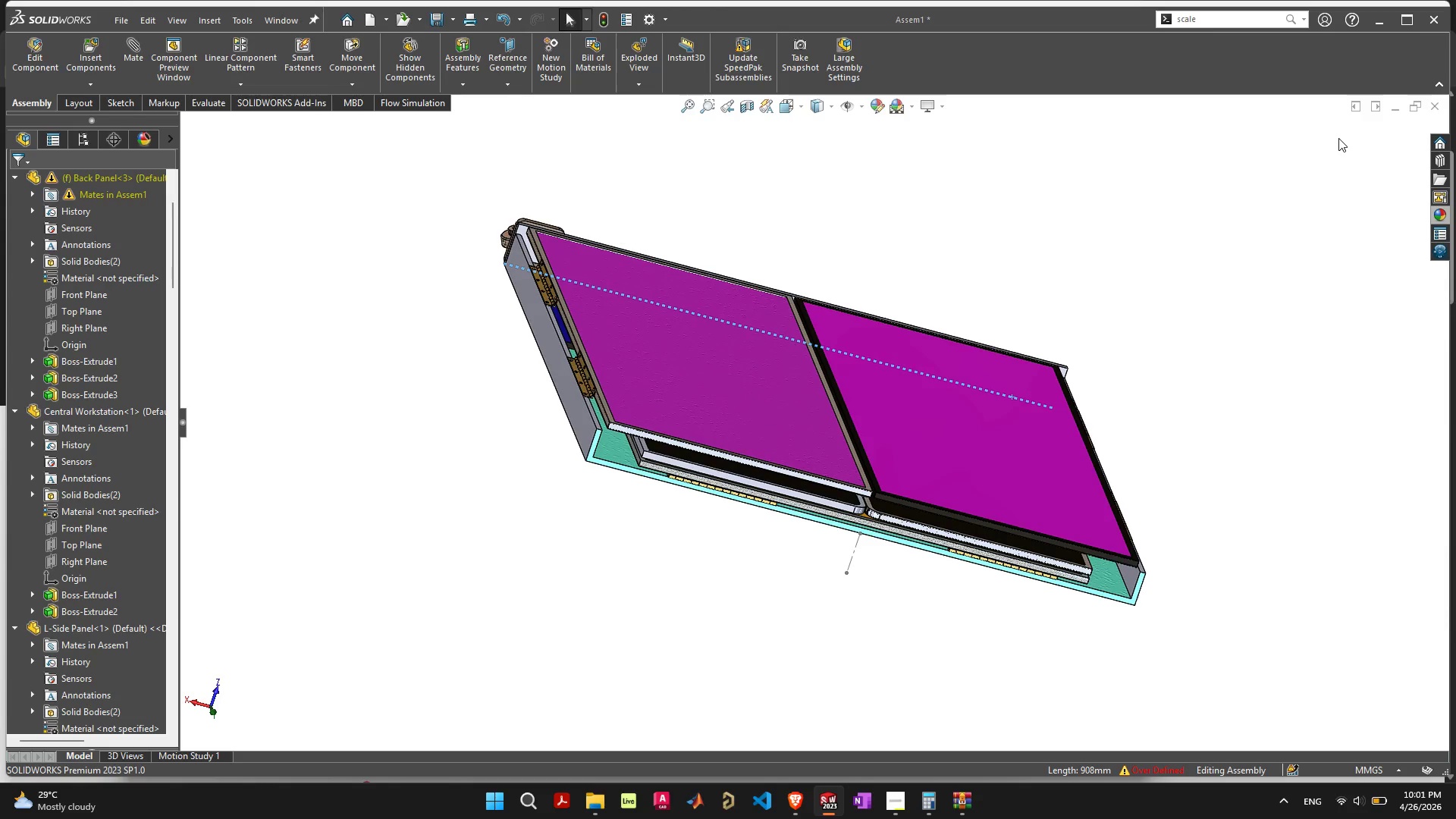 
key(ArrowUp)
 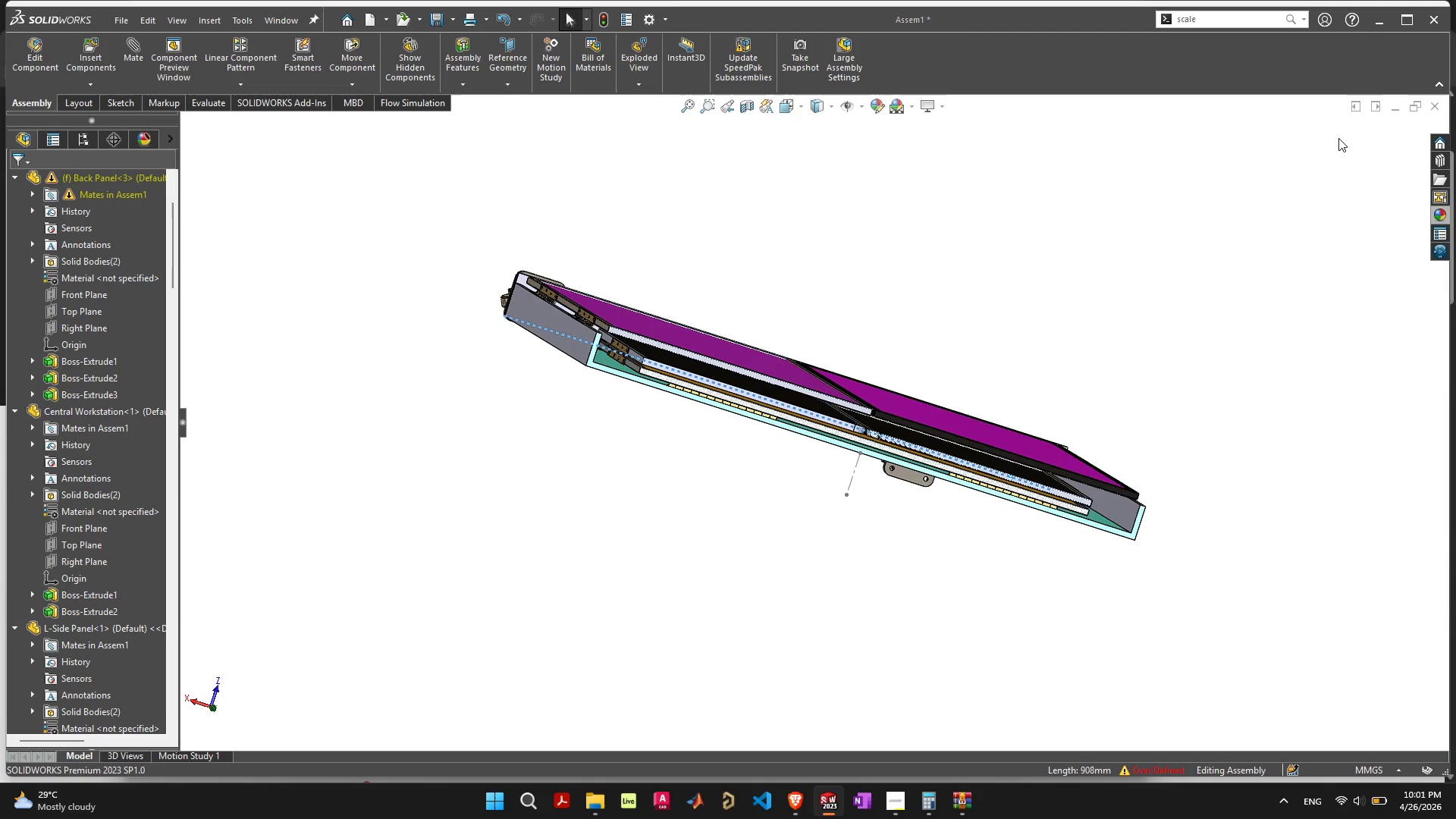 
key(ArrowUp)
 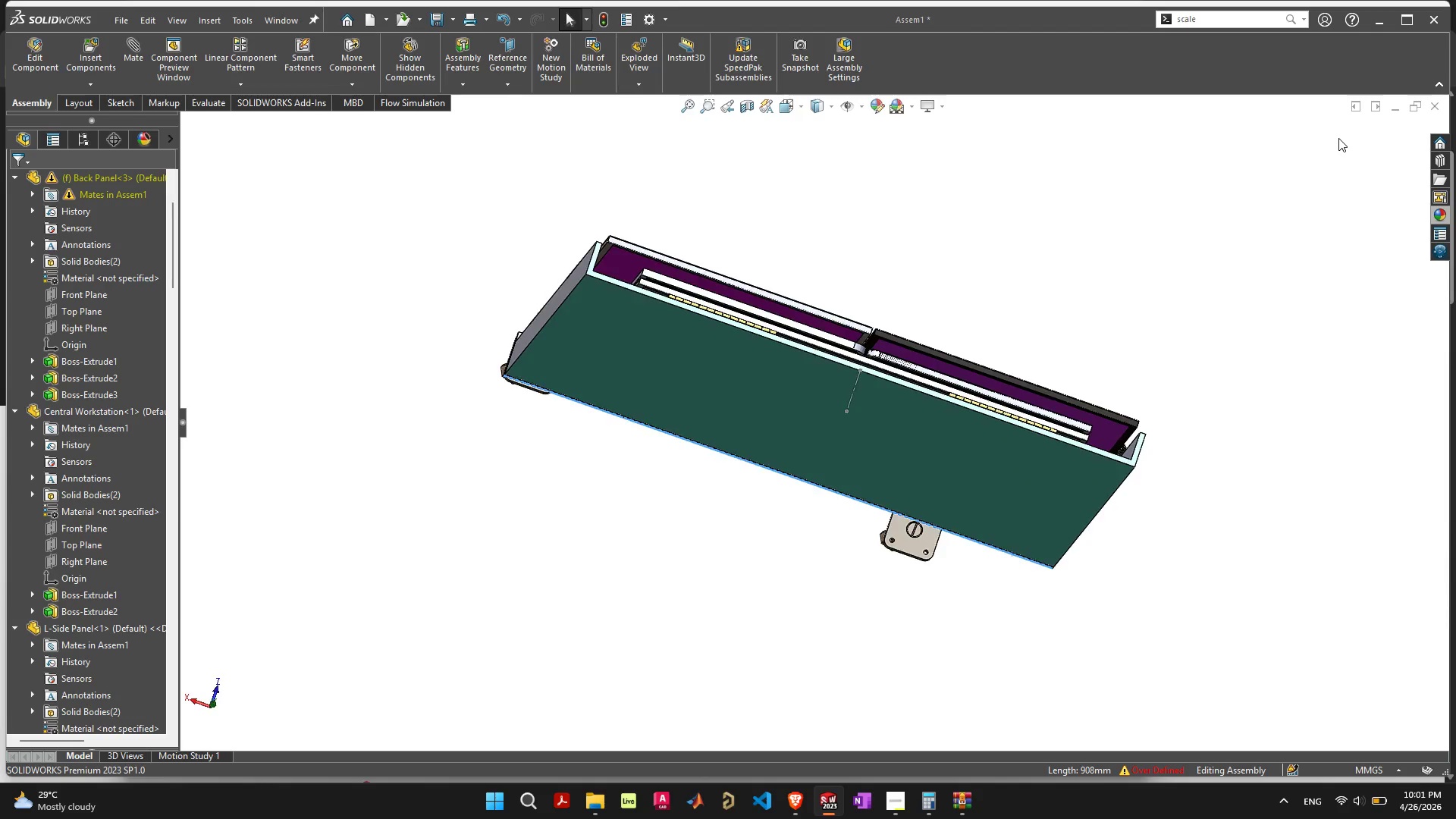 
key(ArrowDown)
 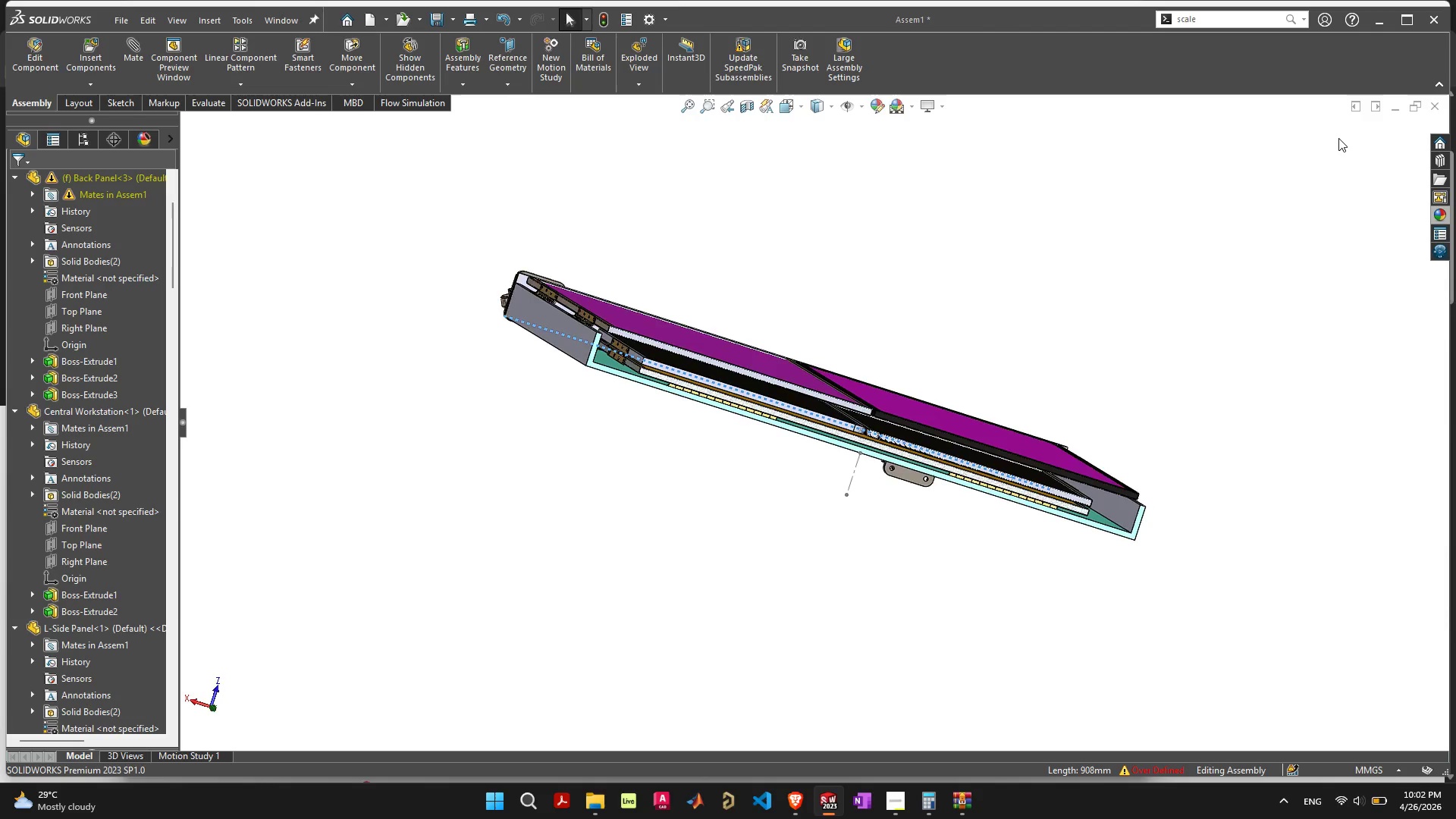 
key(ArrowDown)
 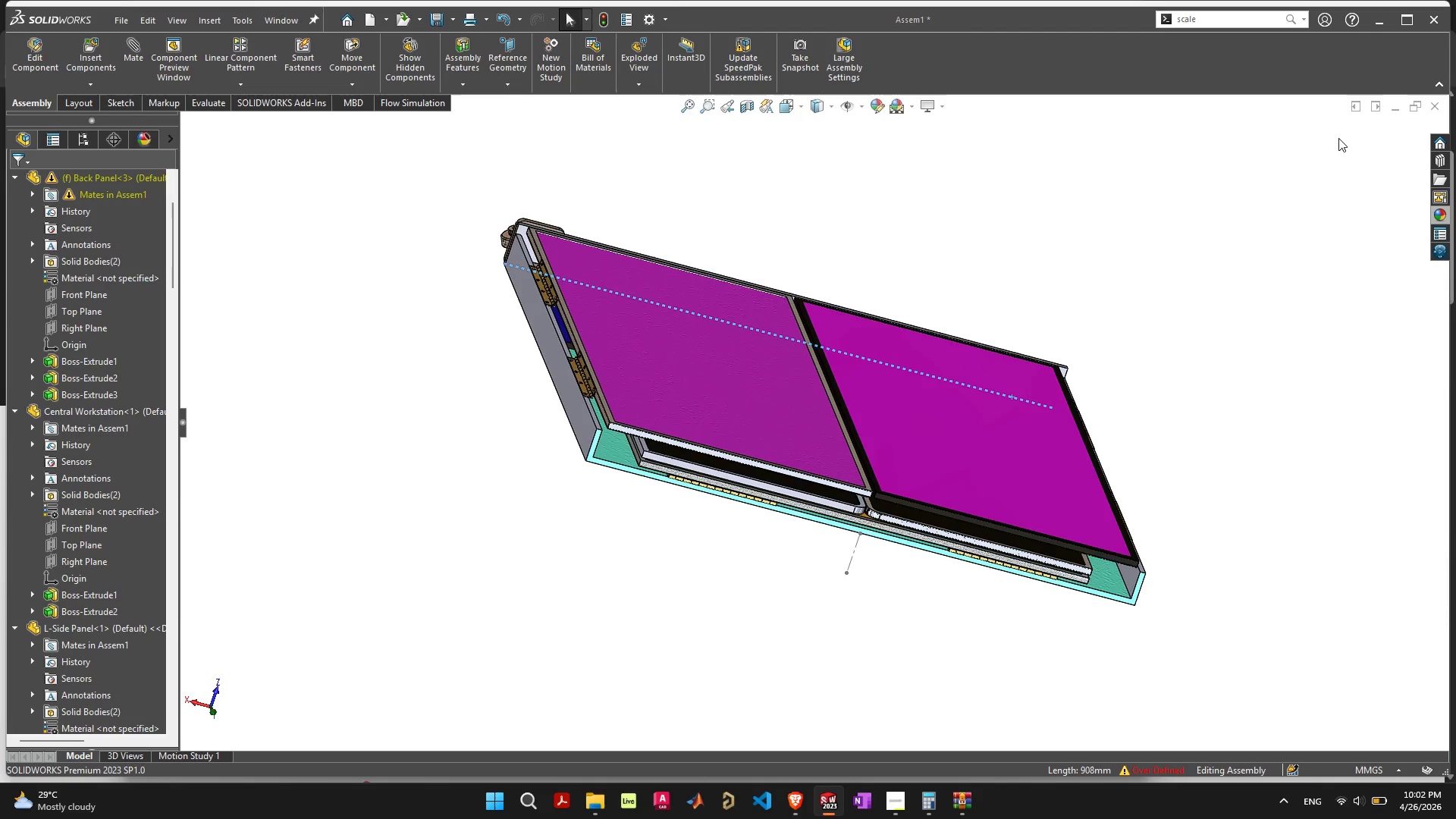 
key(ArrowRight)
 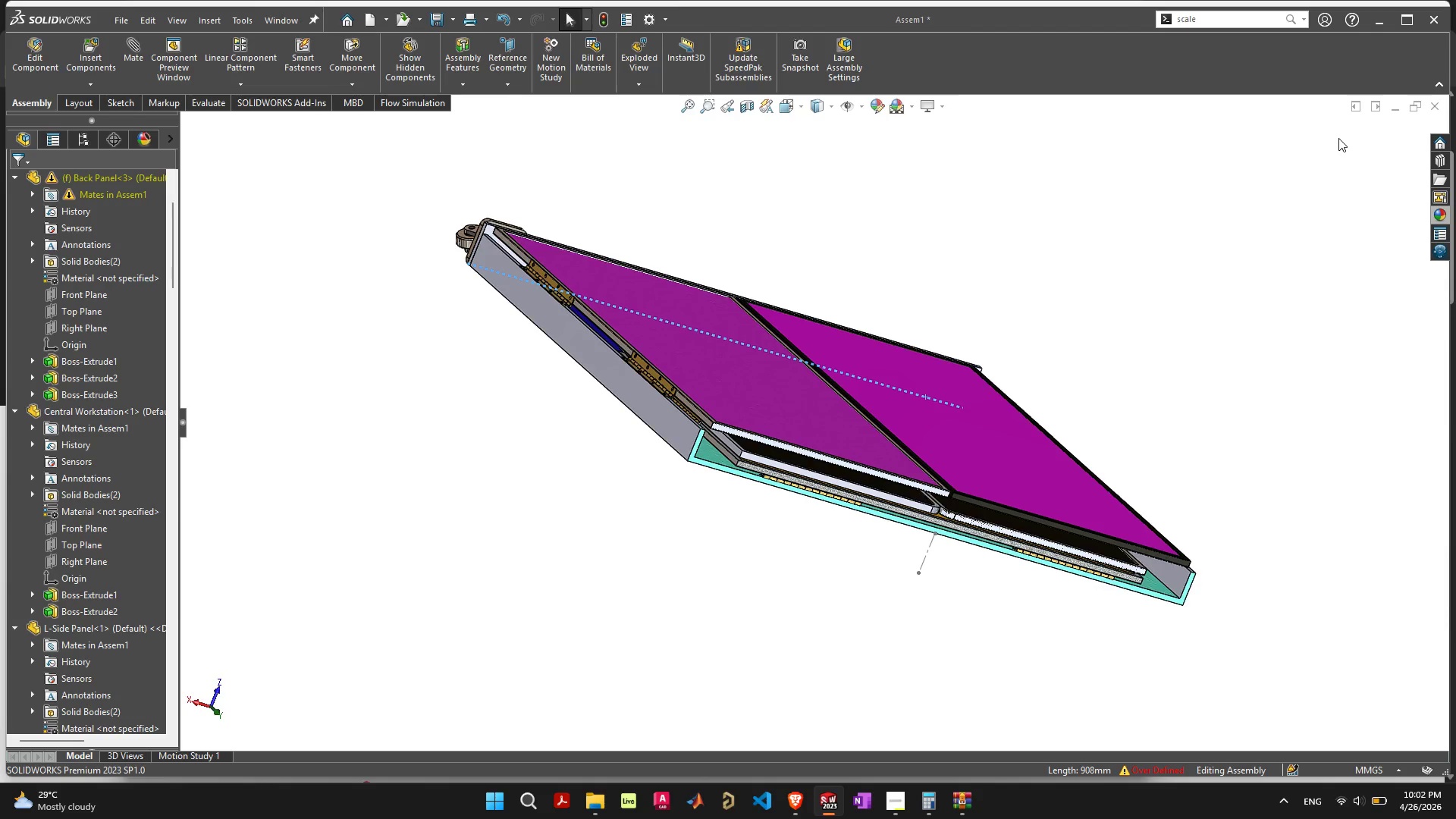 
key(ArrowLeft)
 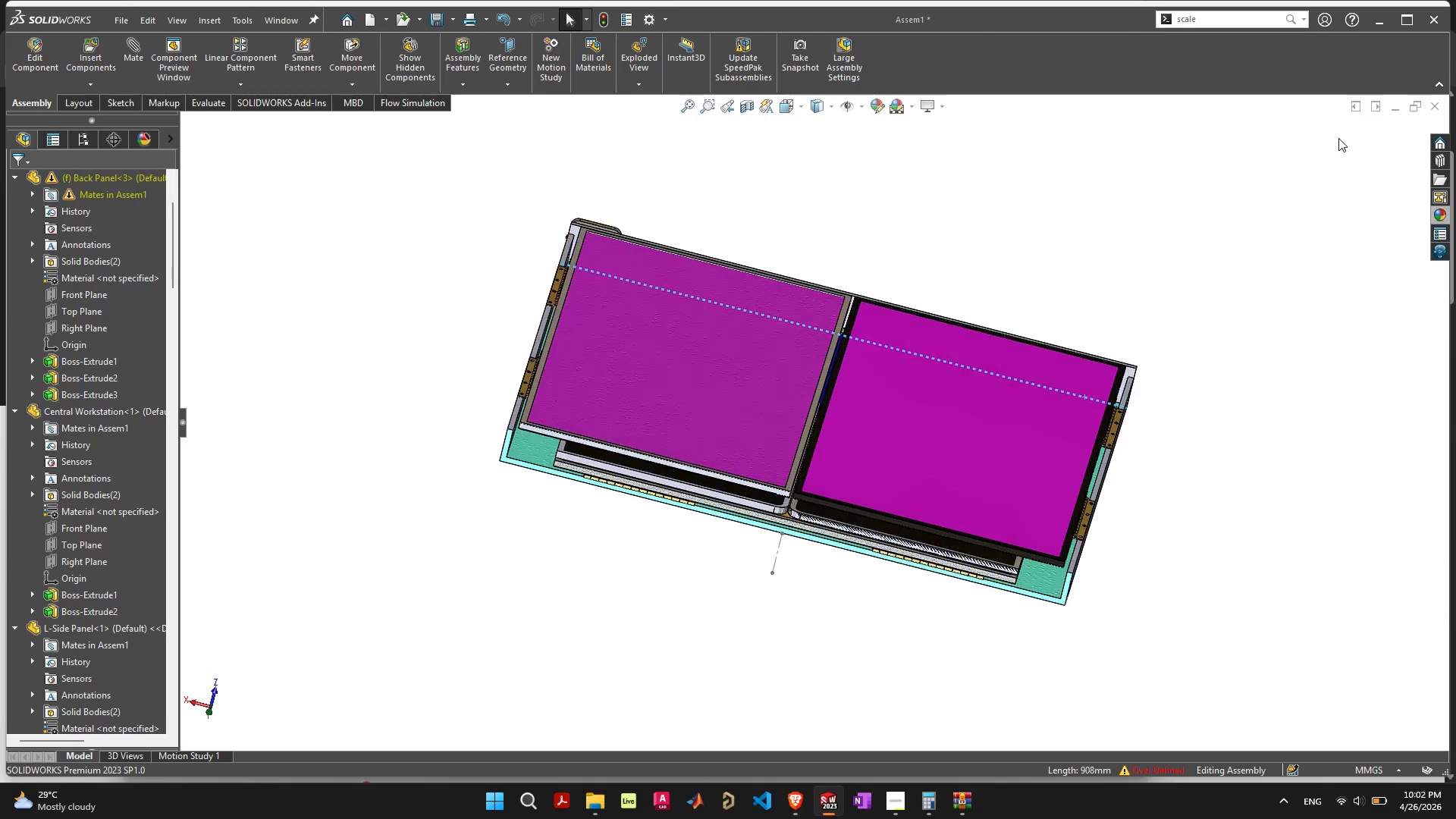 
key(ArrowLeft)
 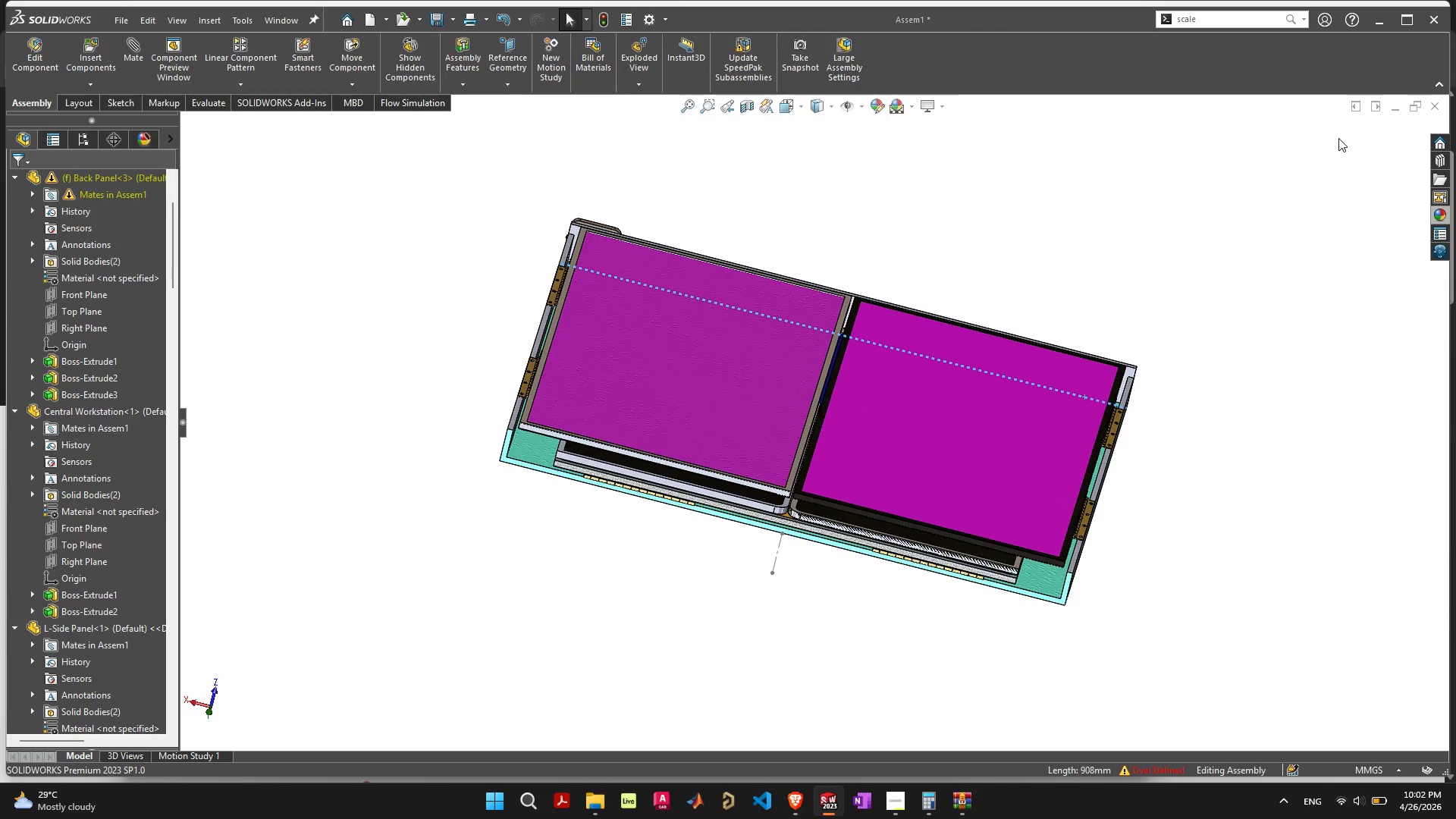 
key(ArrowDown)
 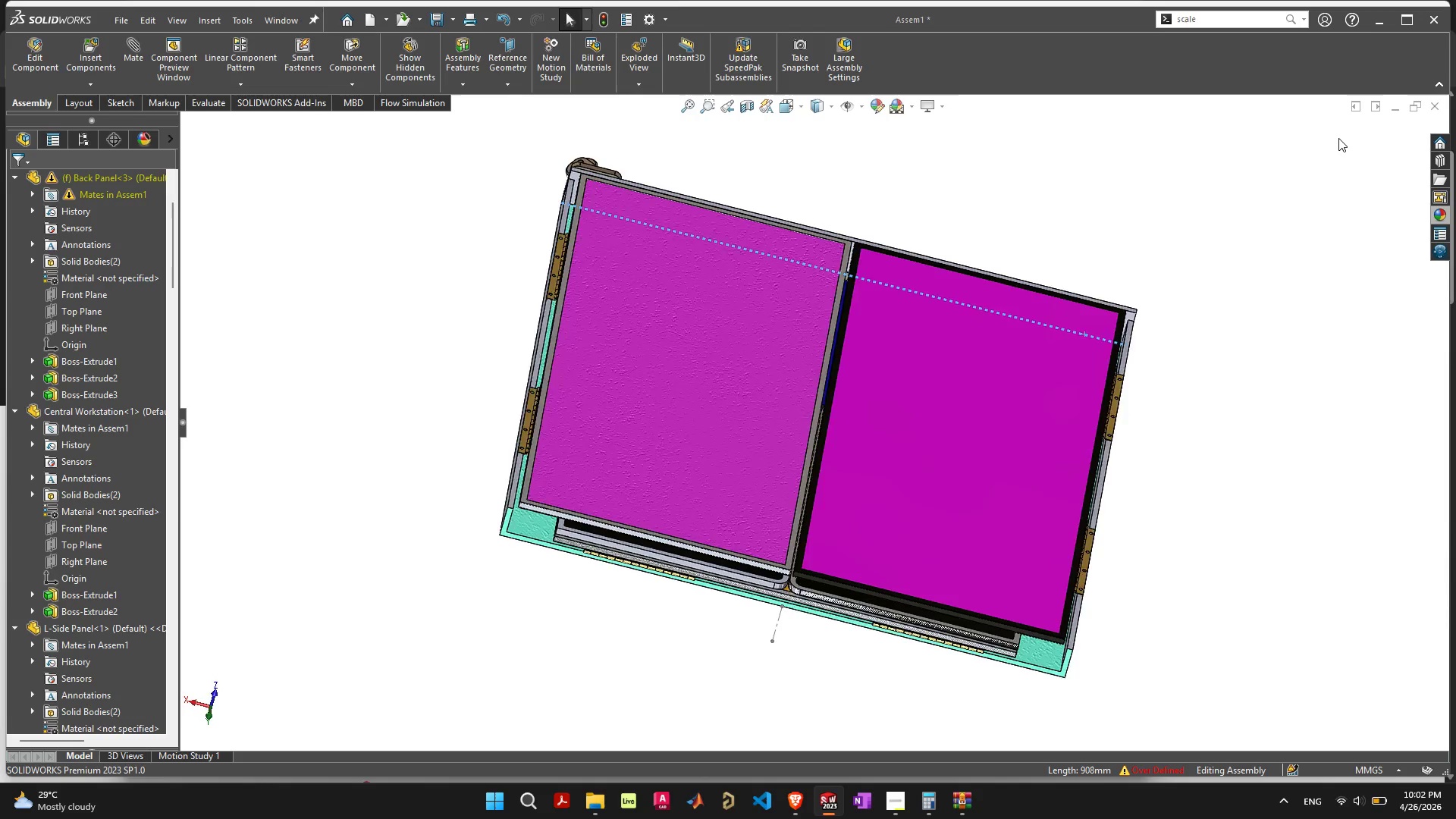 
key(ArrowRight)
 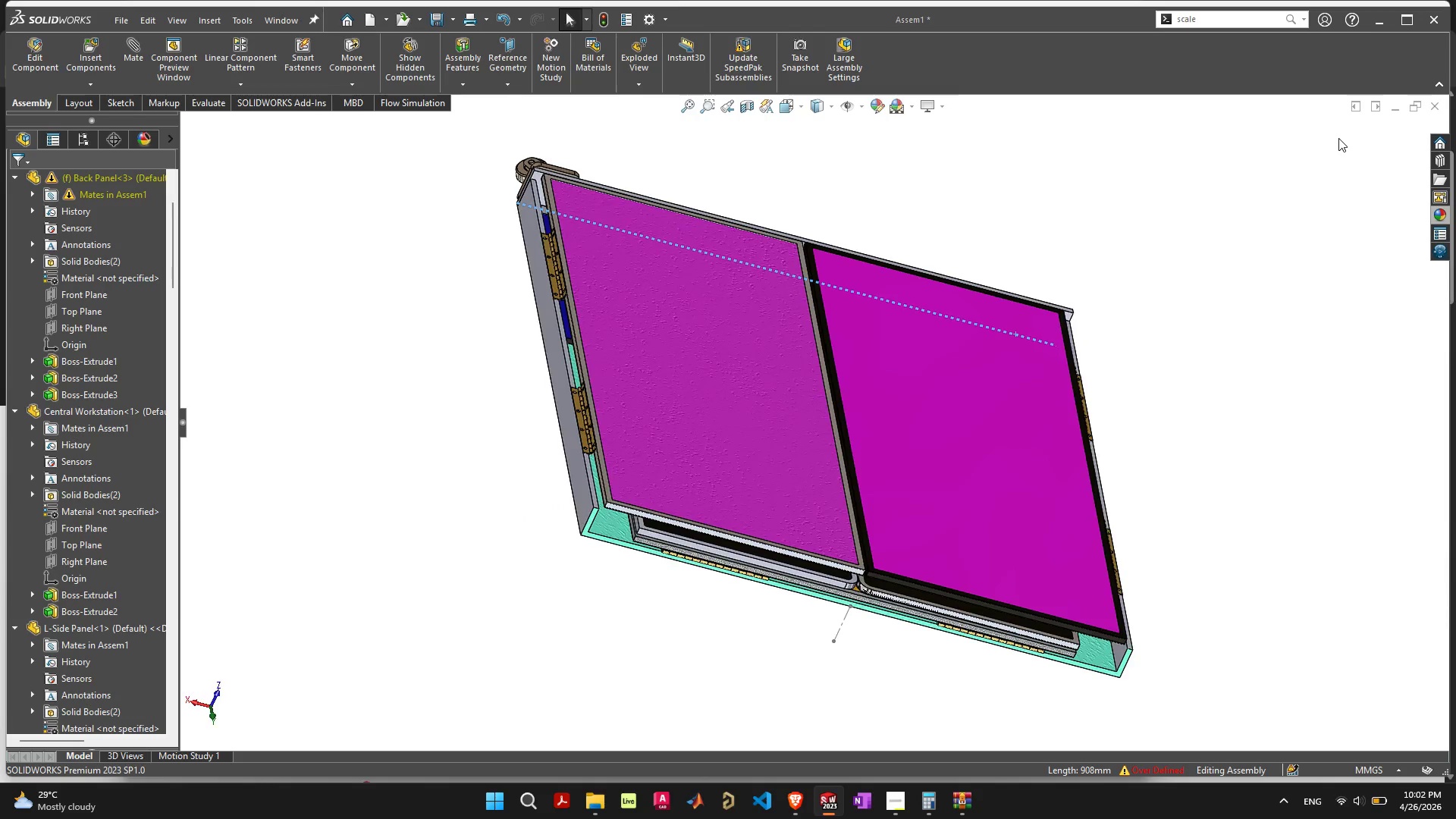 
key(ArrowRight)
 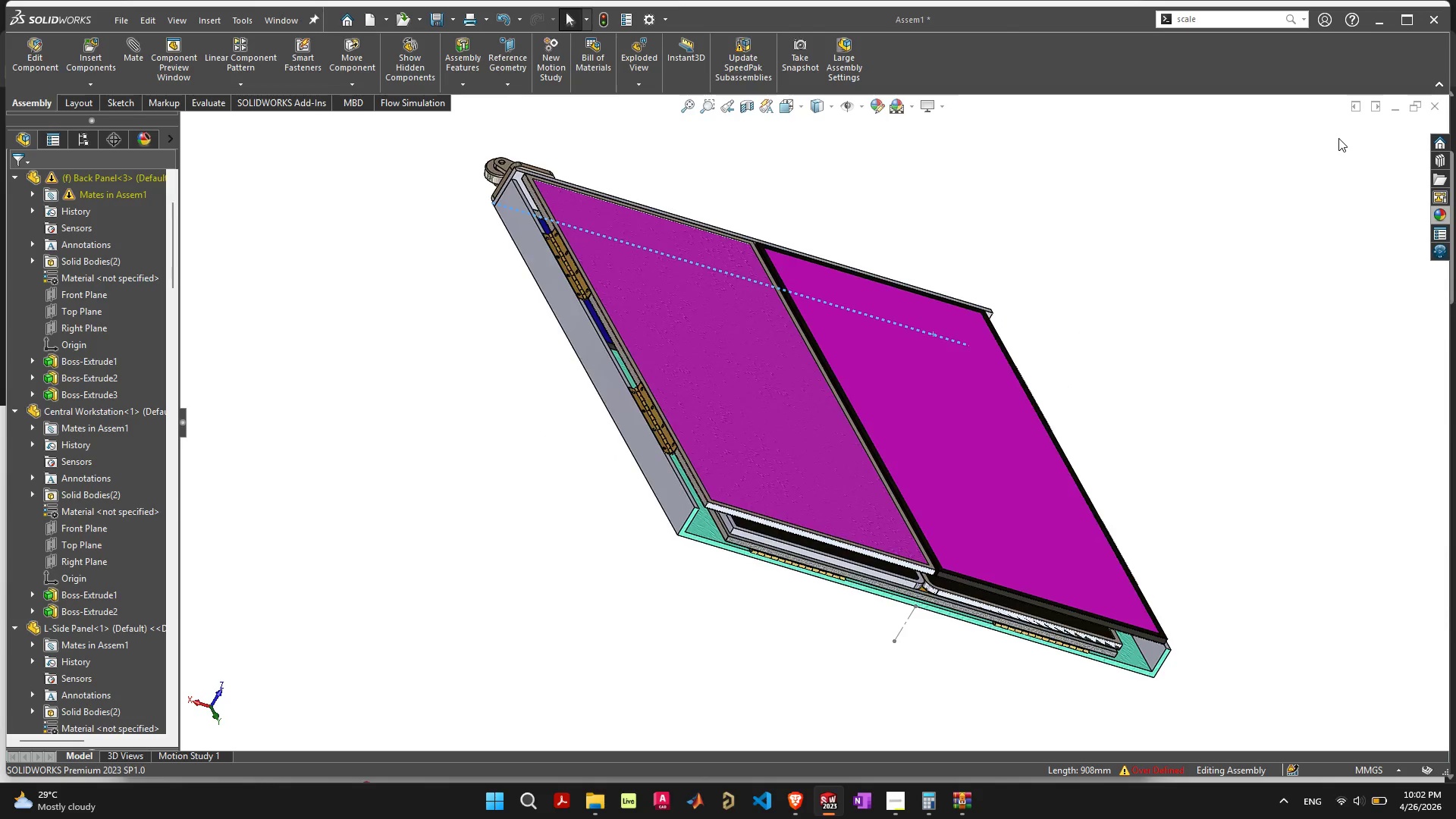 
key(ArrowRight)
 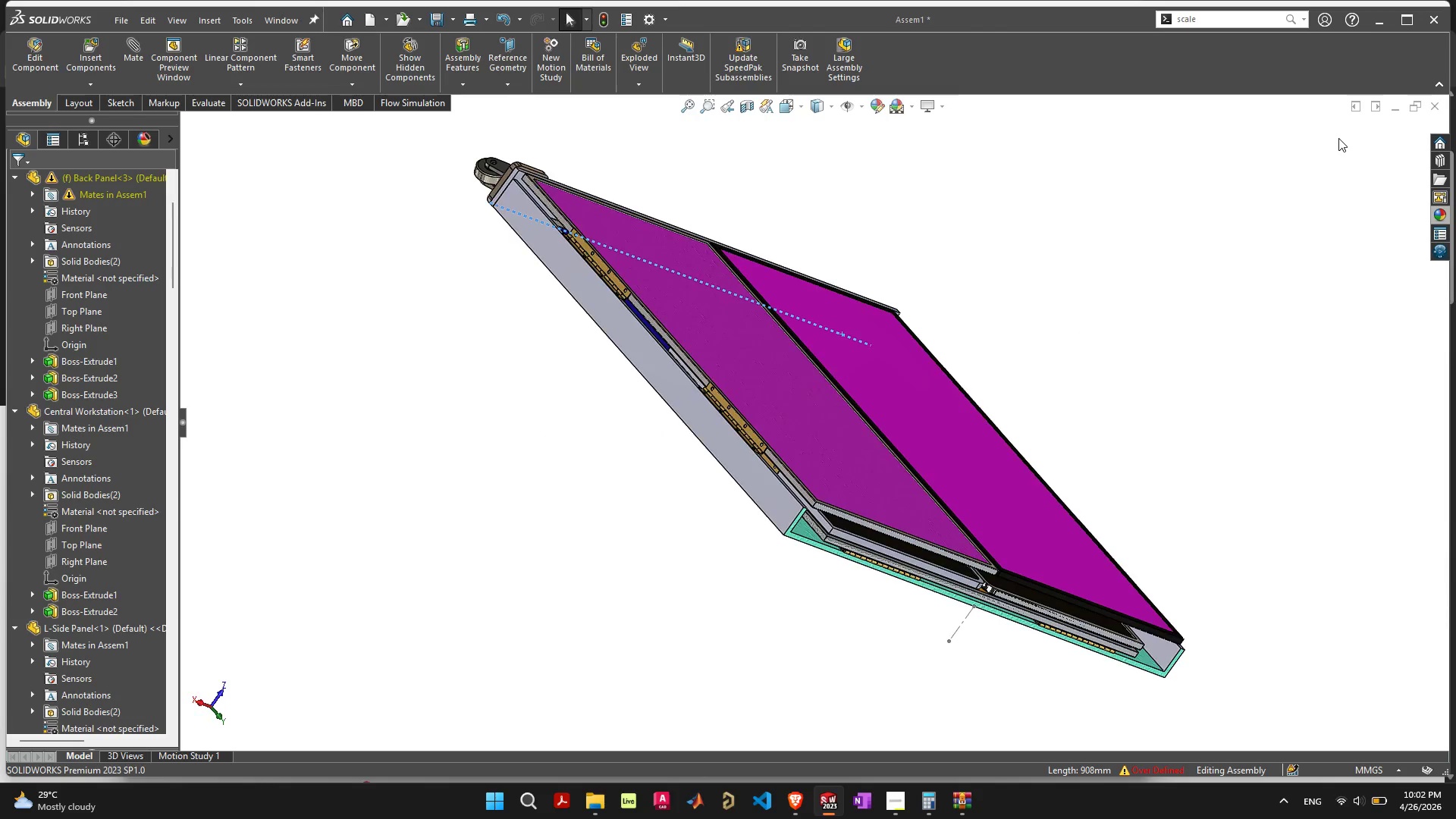 
key(ArrowRight)
 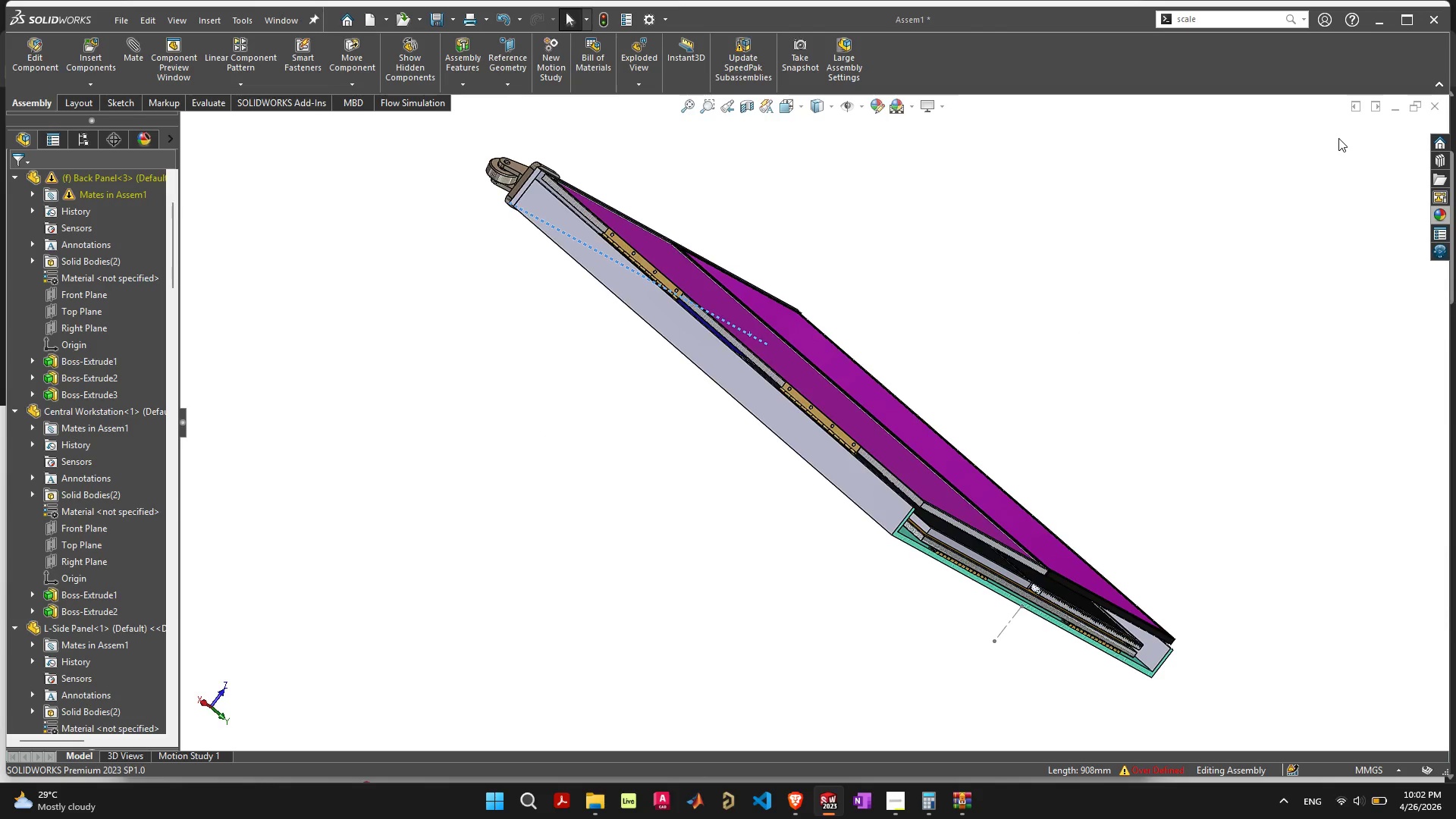 
key(ArrowUp)
 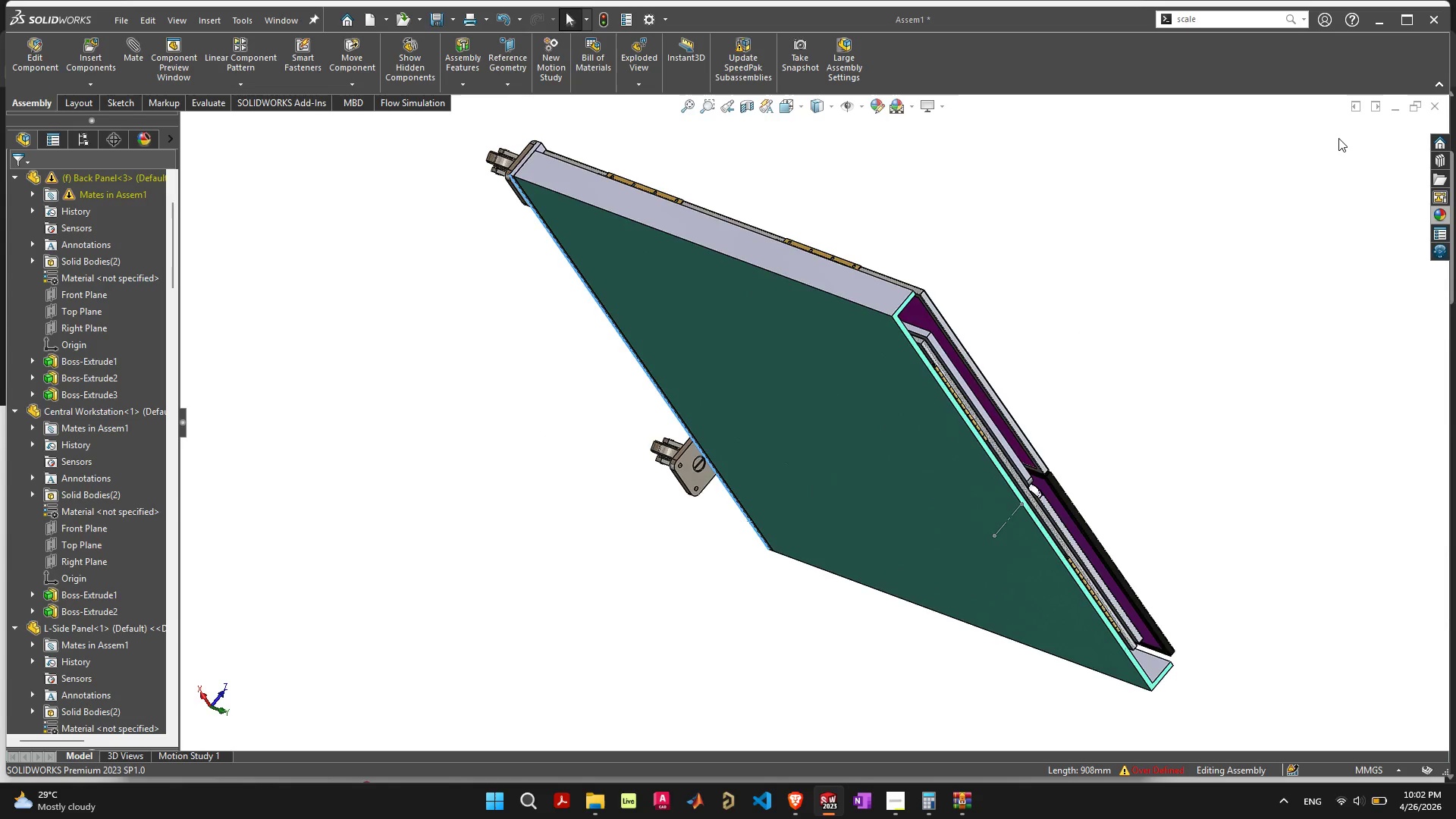 
key(ArrowUp)
 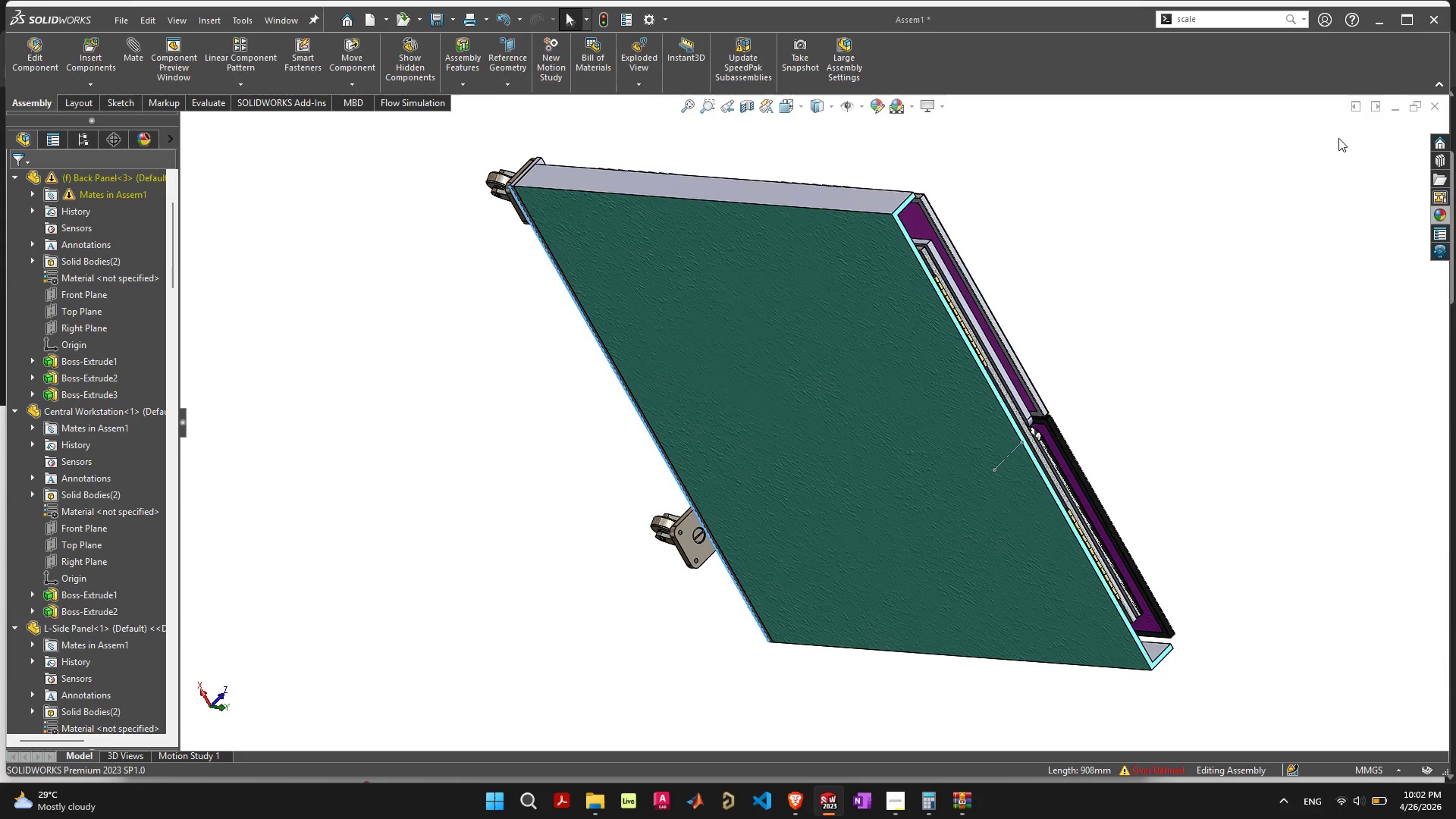 
key(ArrowUp)
 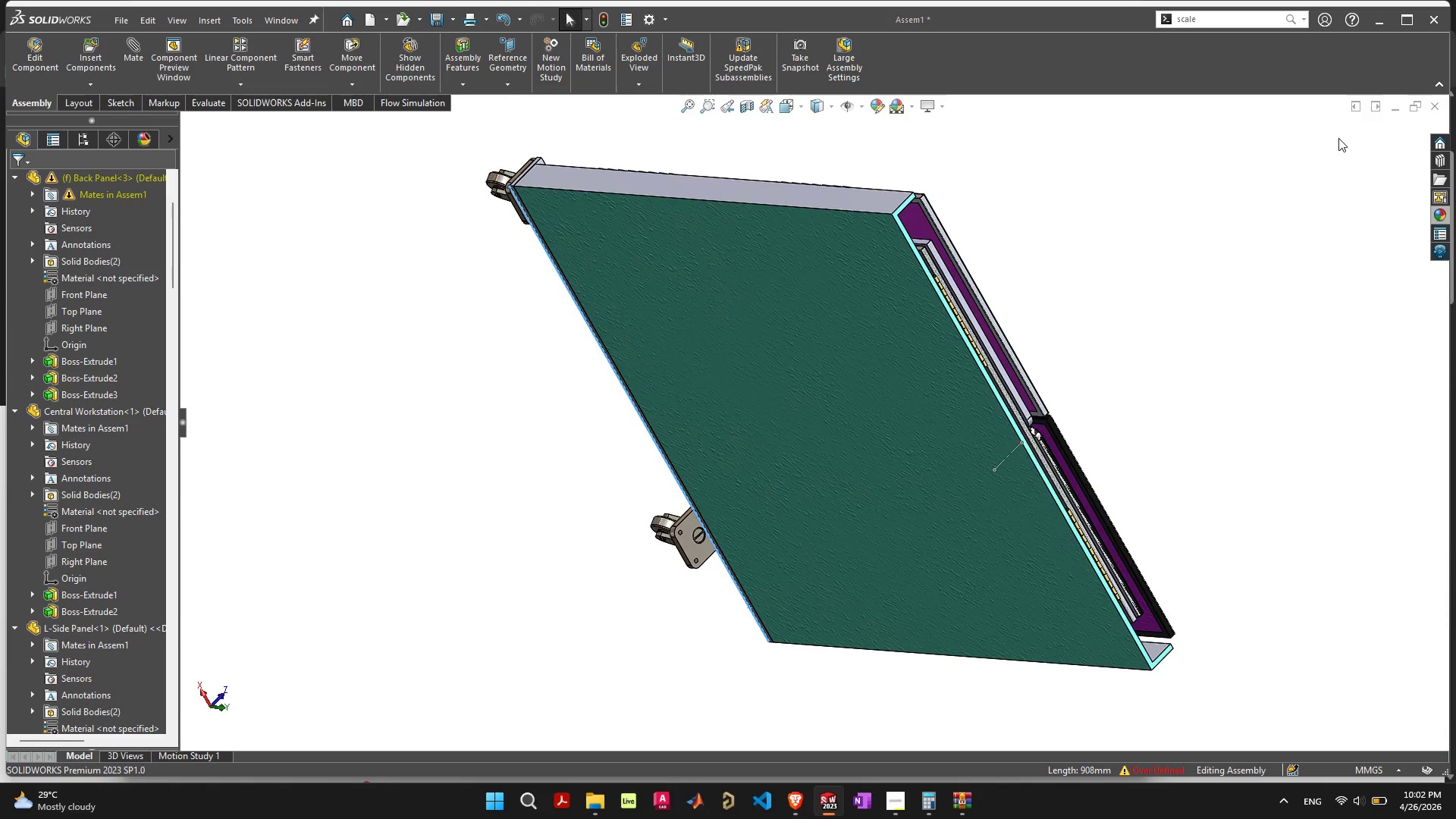 
key(ArrowLeft)
 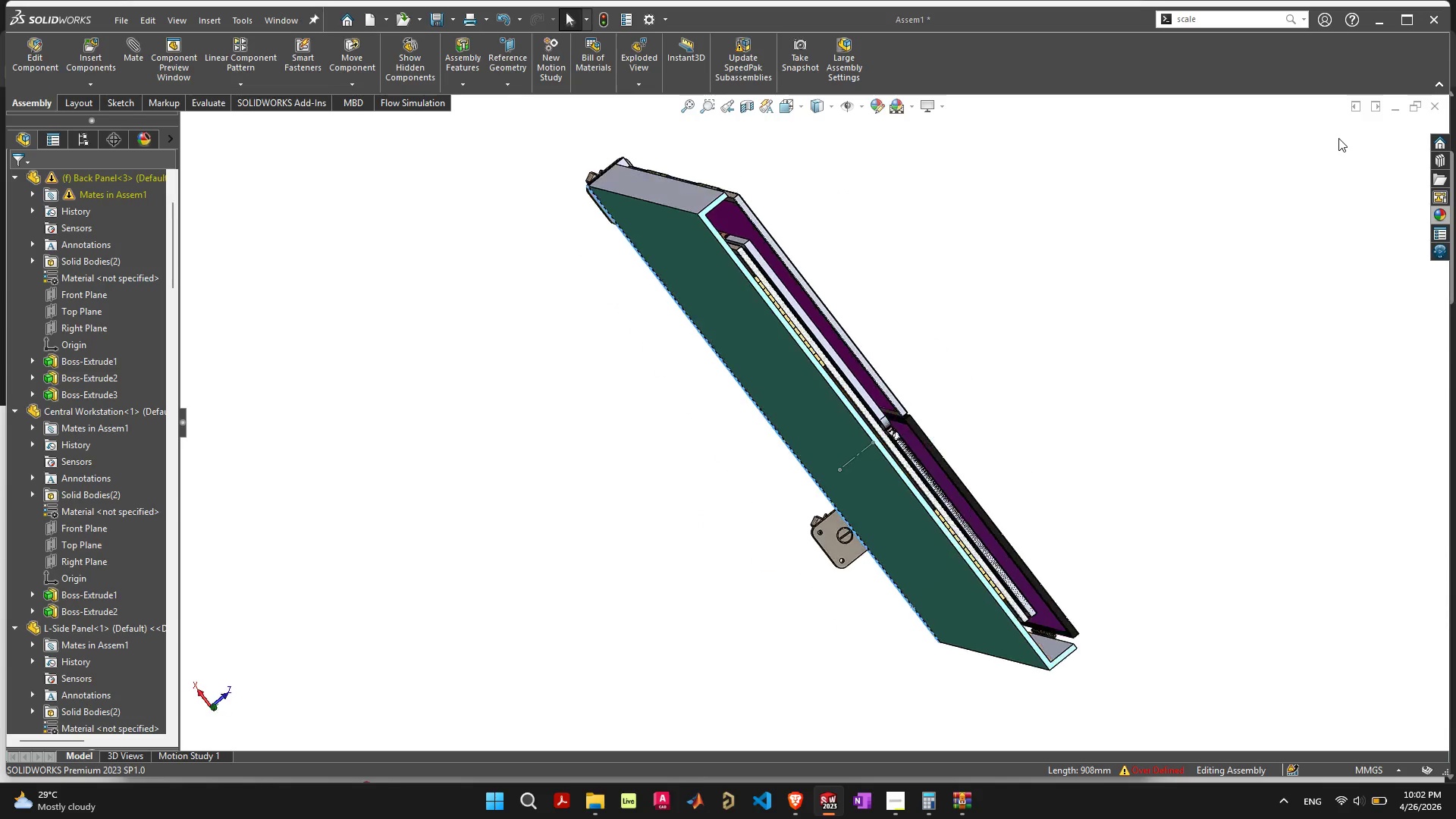 
key(ArrowLeft)
 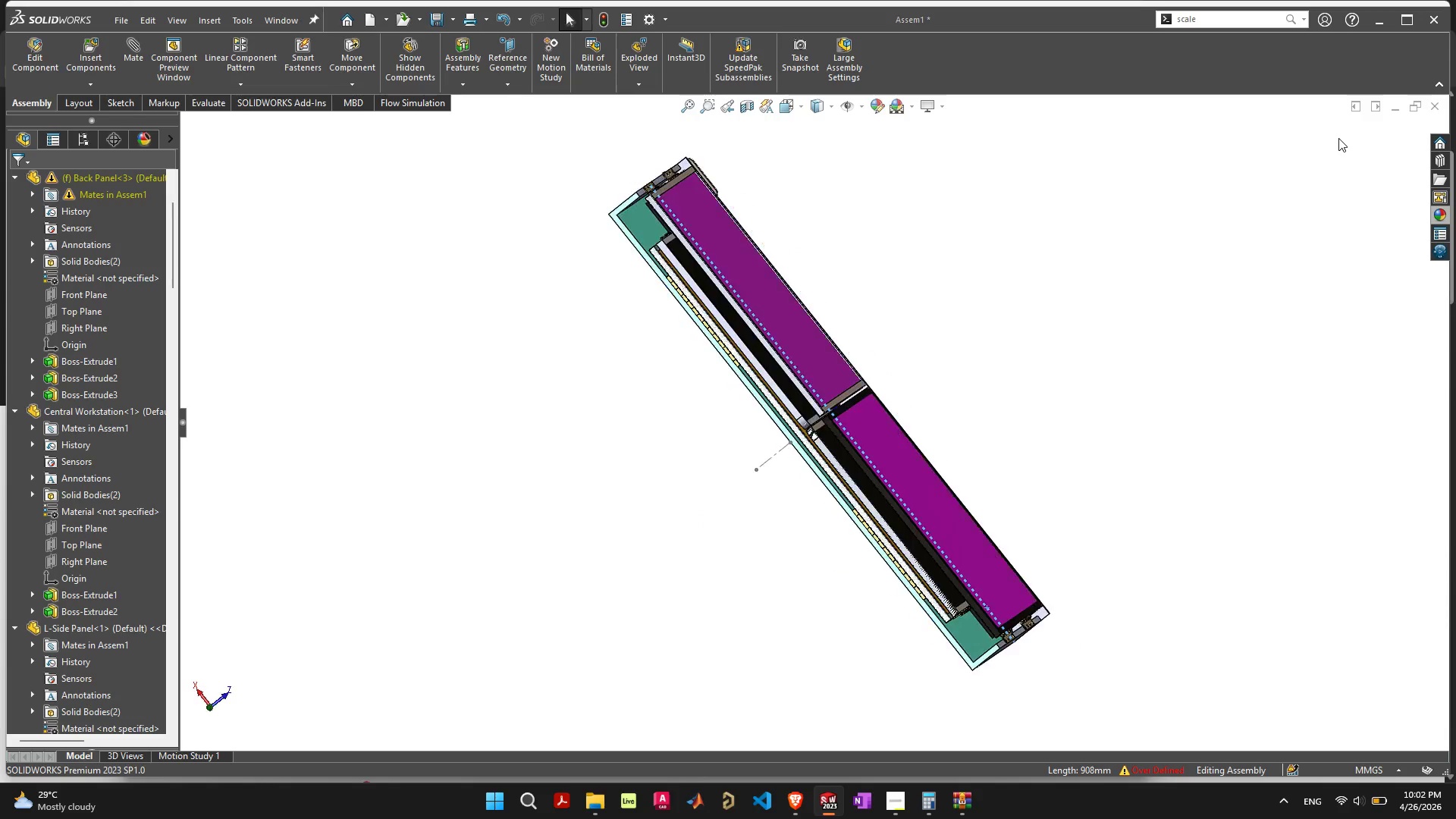 
key(ArrowLeft)
 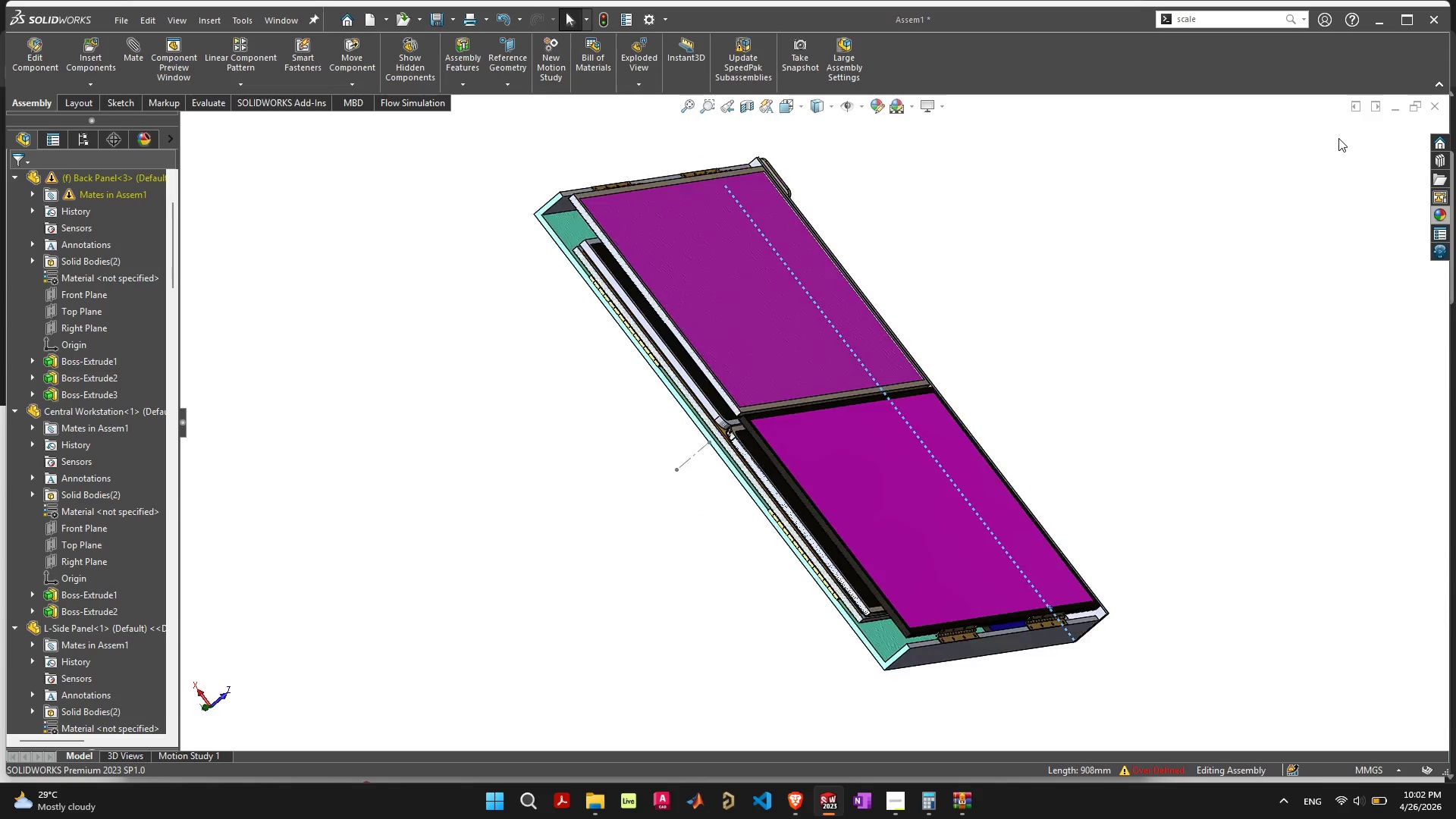 
key(ArrowLeft)
 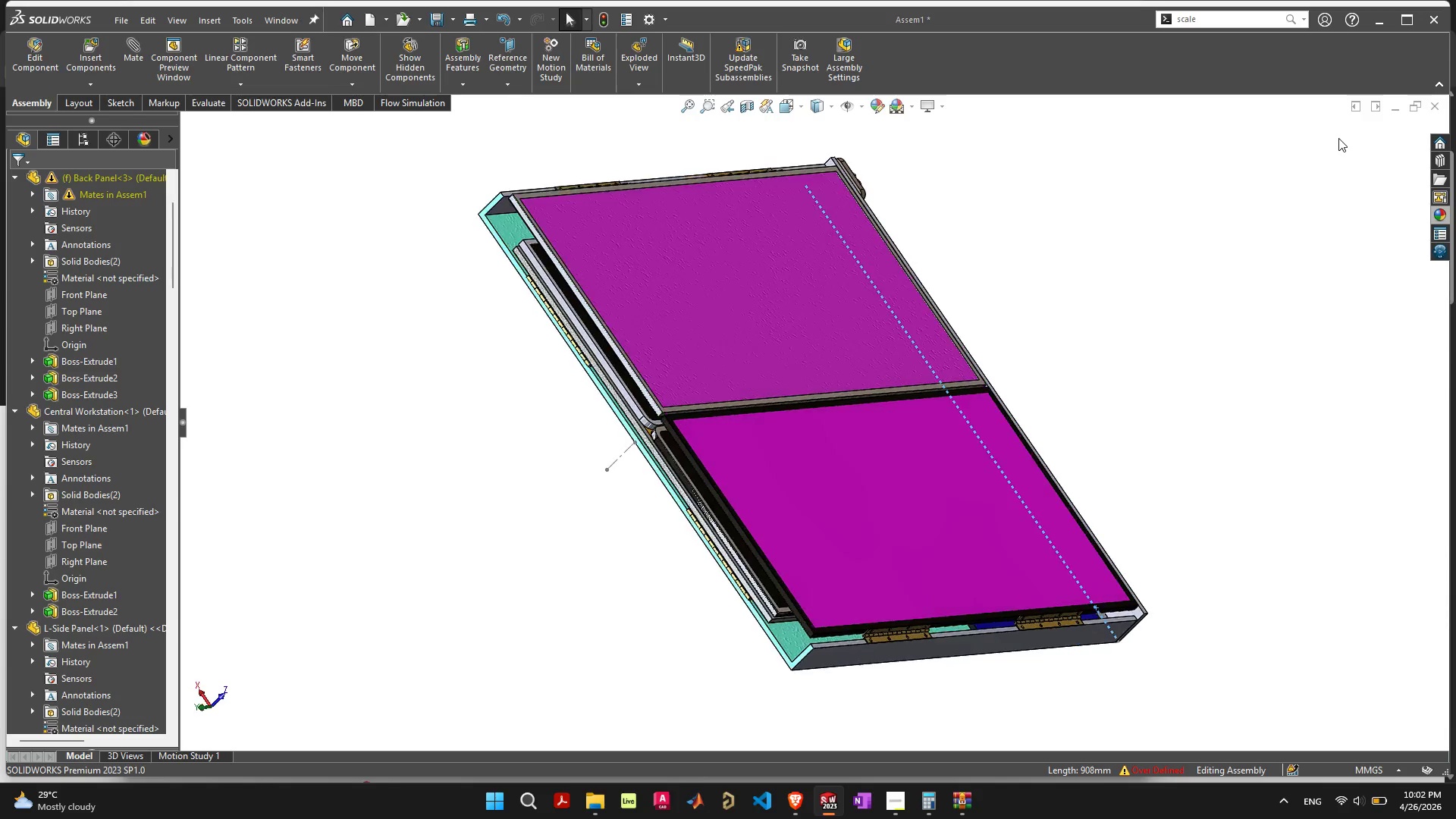 
key(ArrowLeft)
 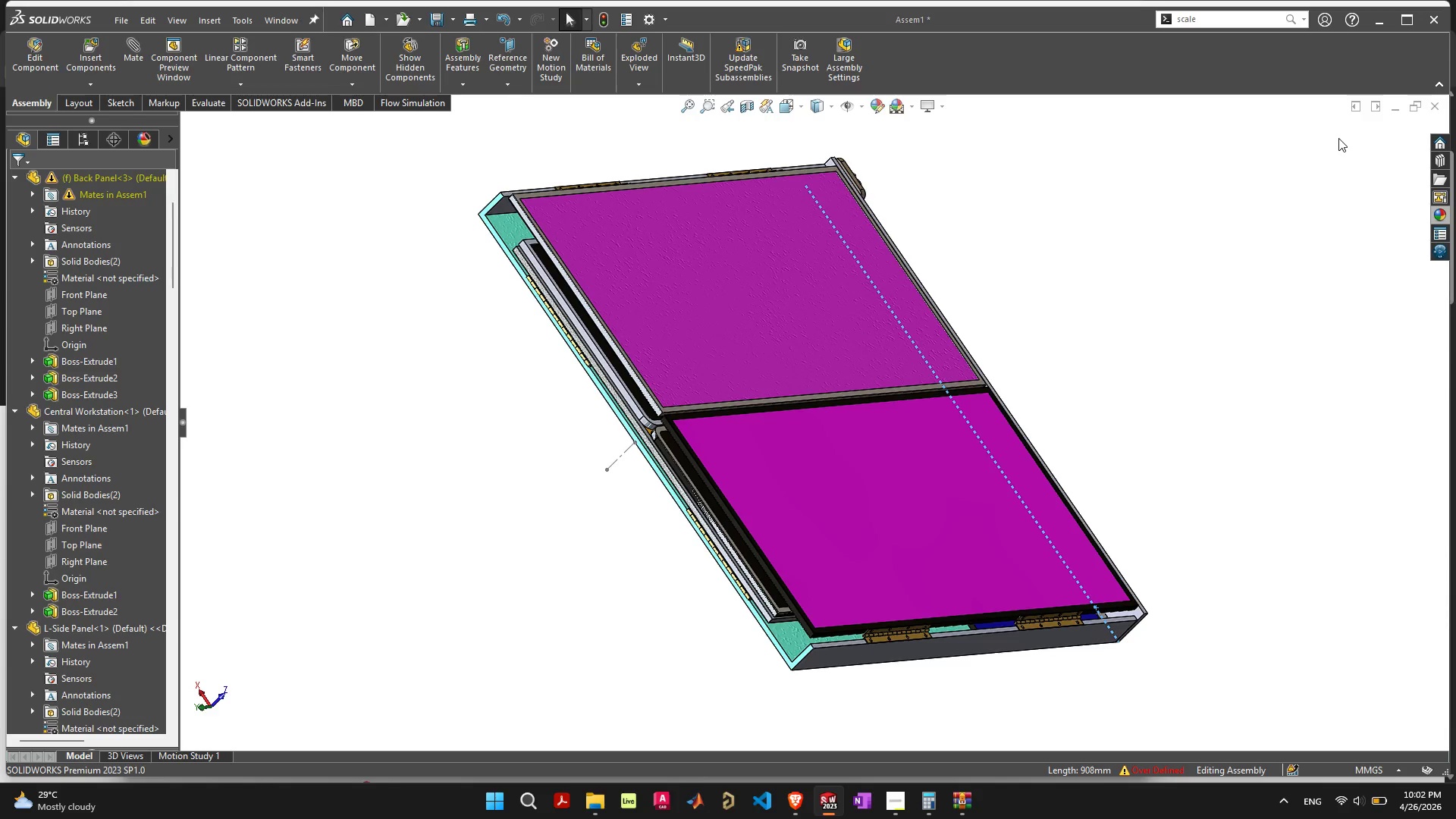 
key(ArrowLeft)
 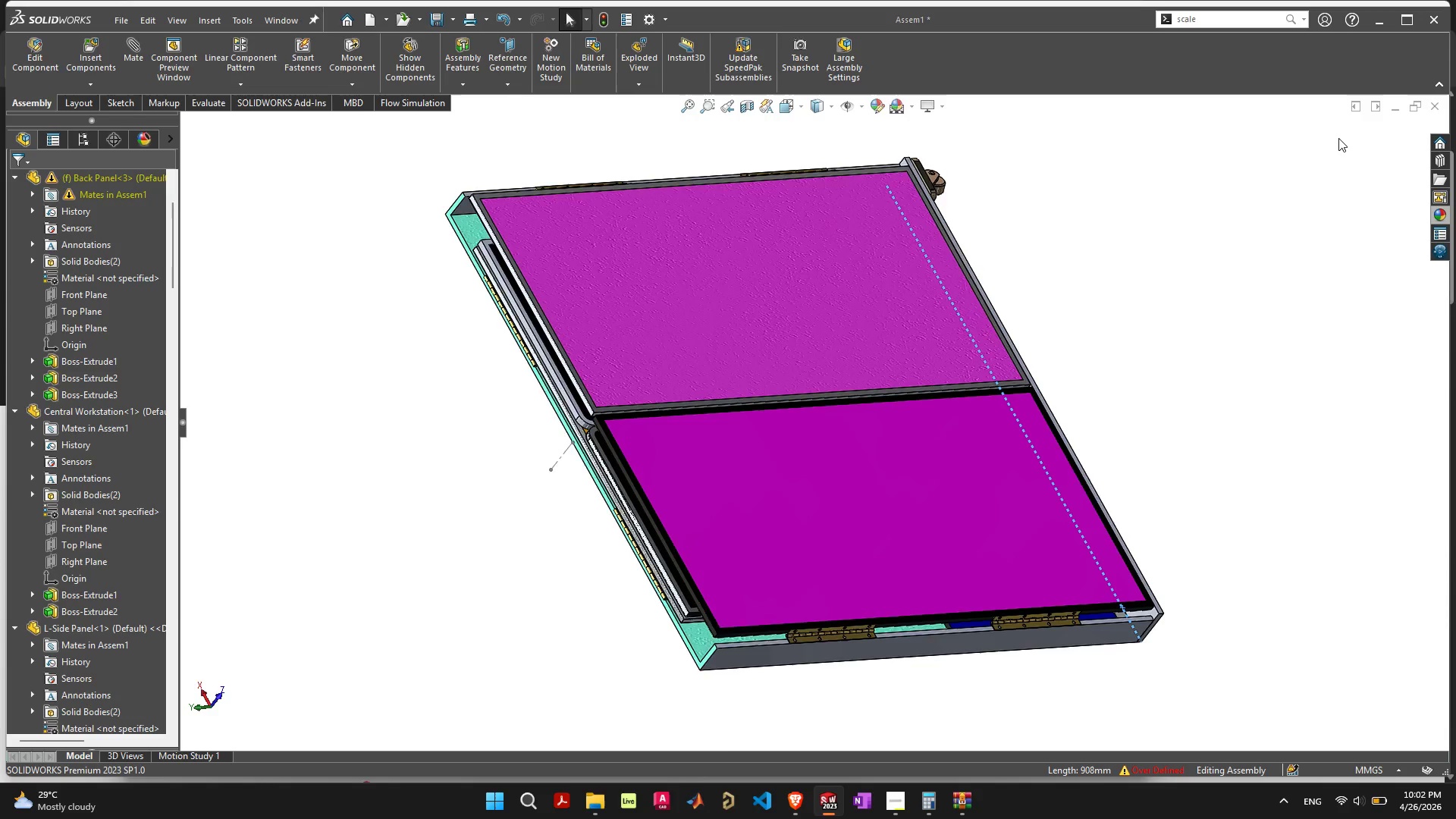 
key(ArrowDown)
 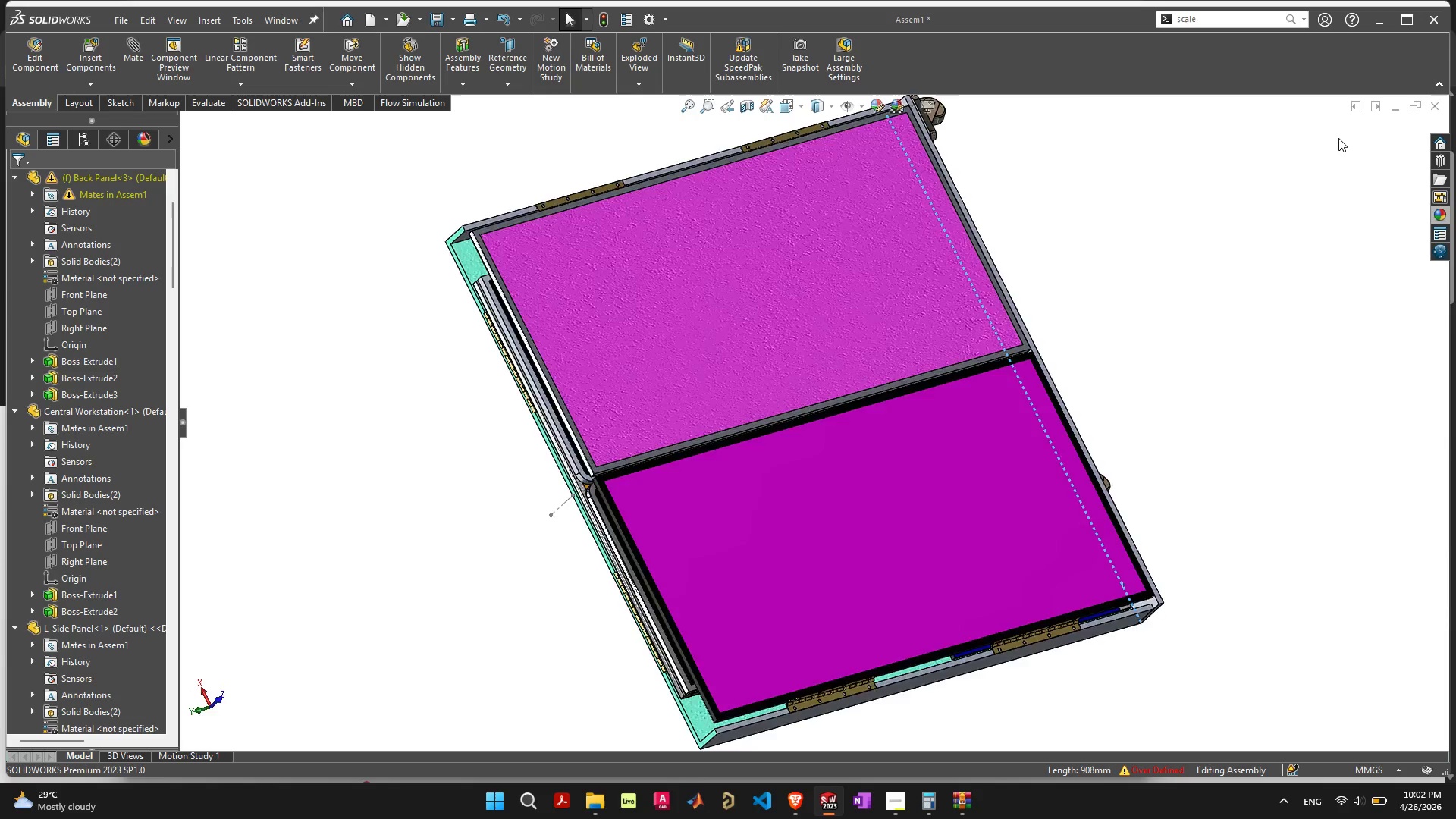 
key(ArrowUp)
 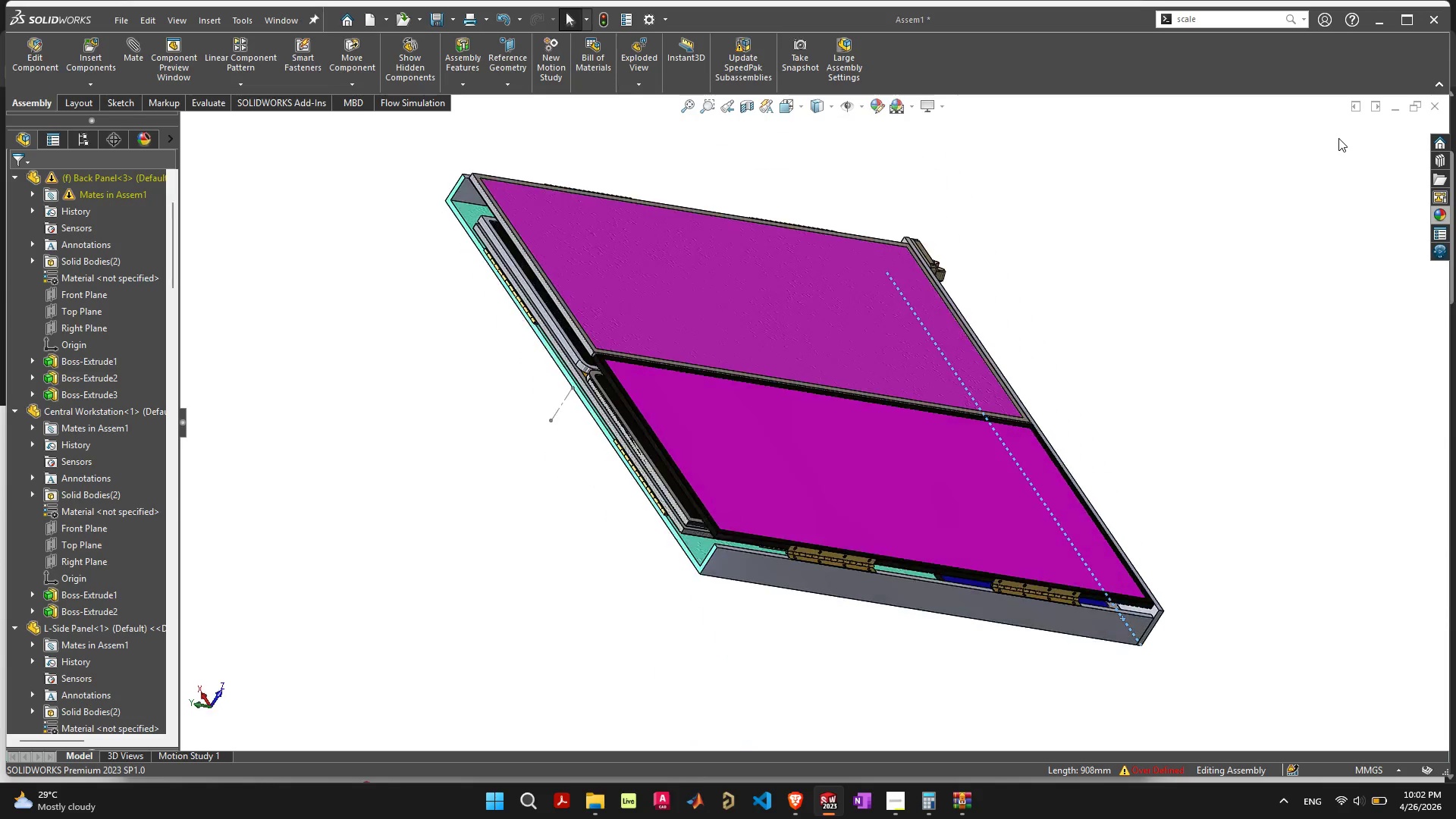 
key(ArrowUp)
 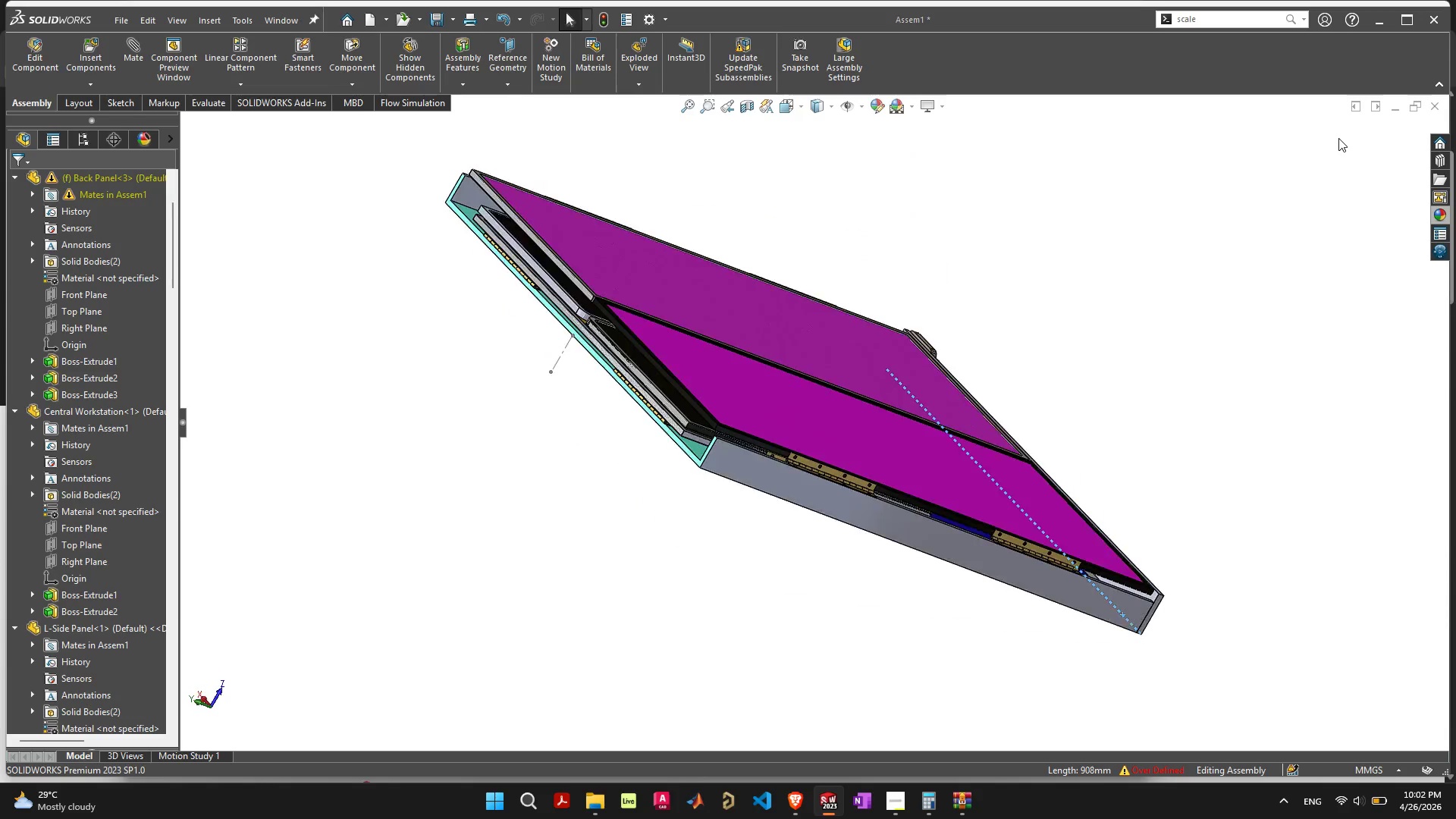 
key(ArrowUp)
 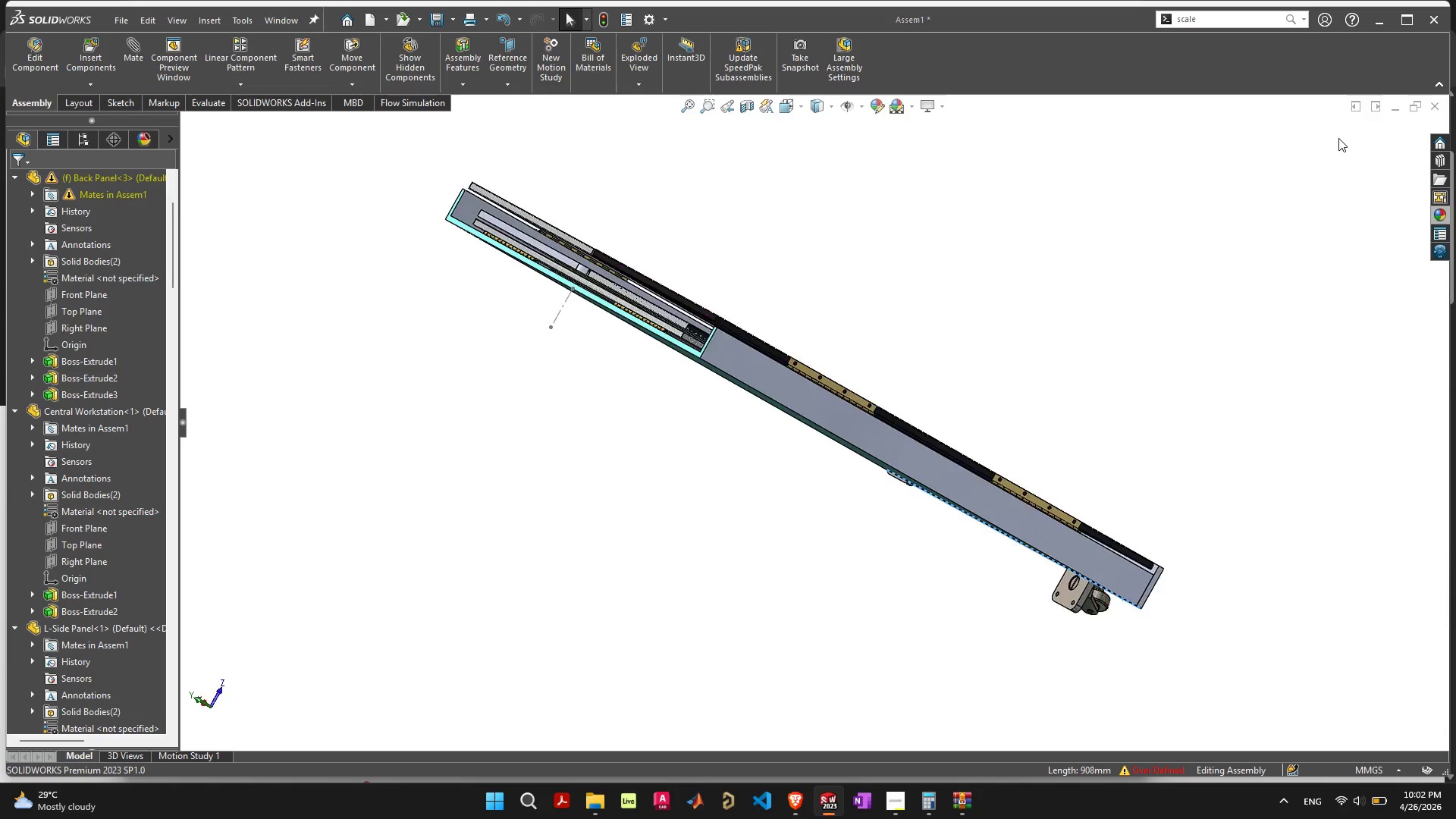 
key(ArrowUp)
 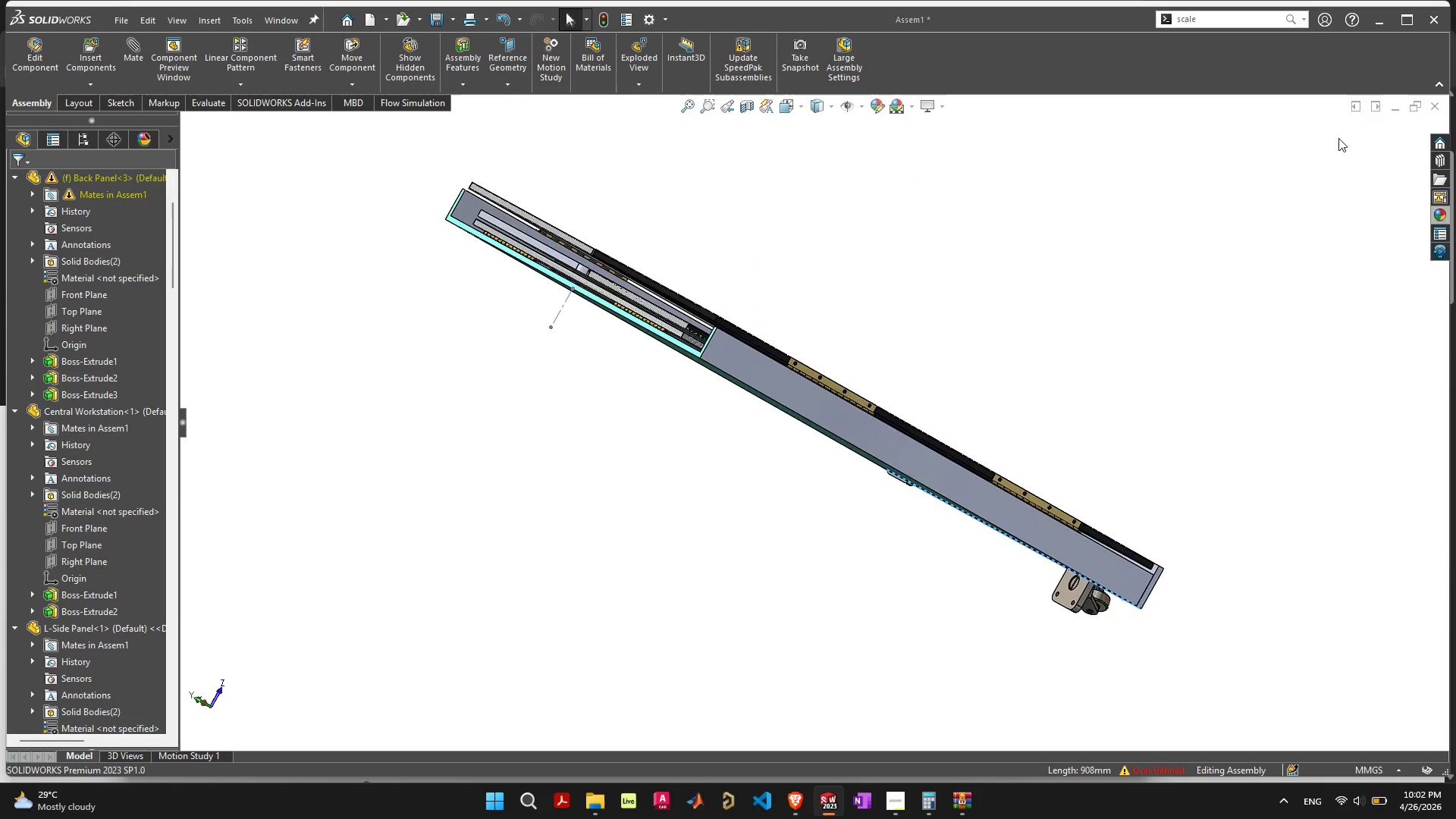 
key(ArrowUp)
 